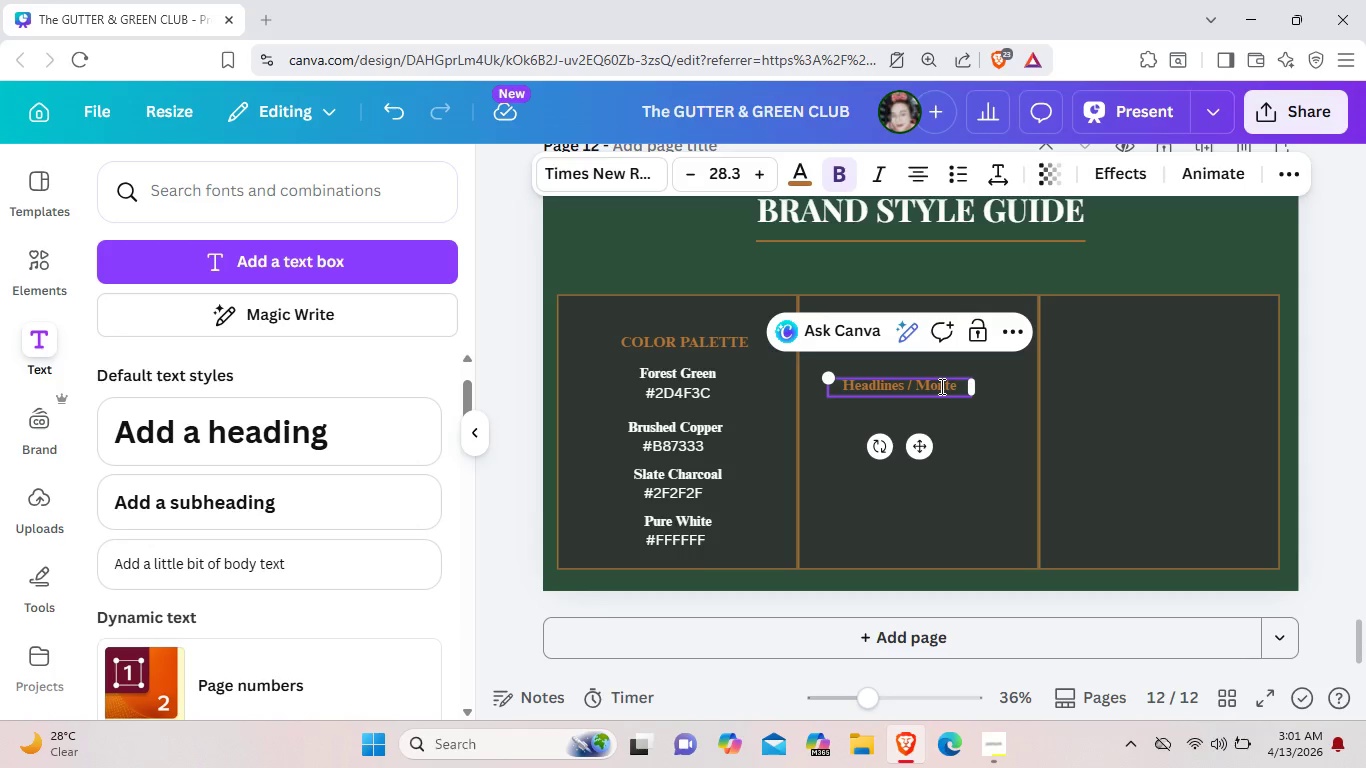 
key(Backspace)
type(s)
key(Backspace)
type(serrat Bold)
 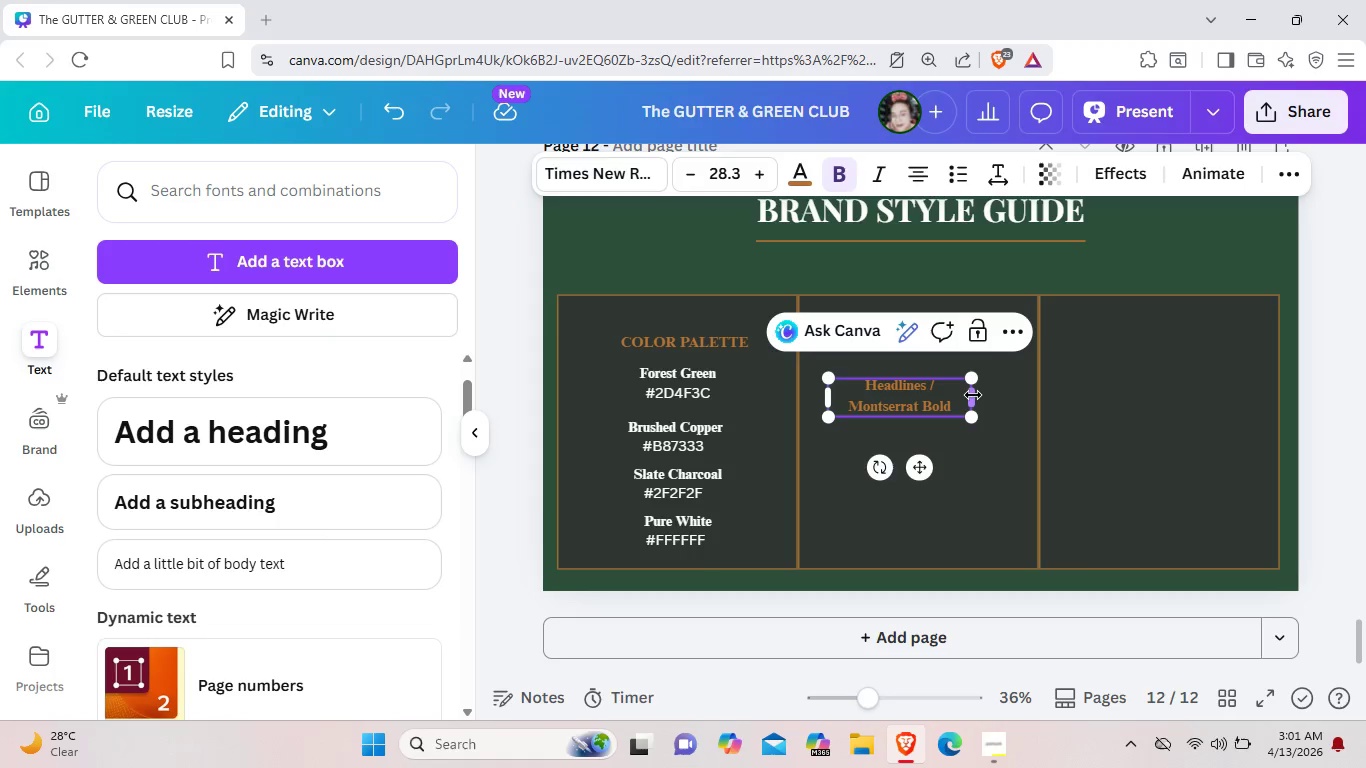 
left_click_drag(start_coordinate=[973, 395], to_coordinate=[1016, 395])
 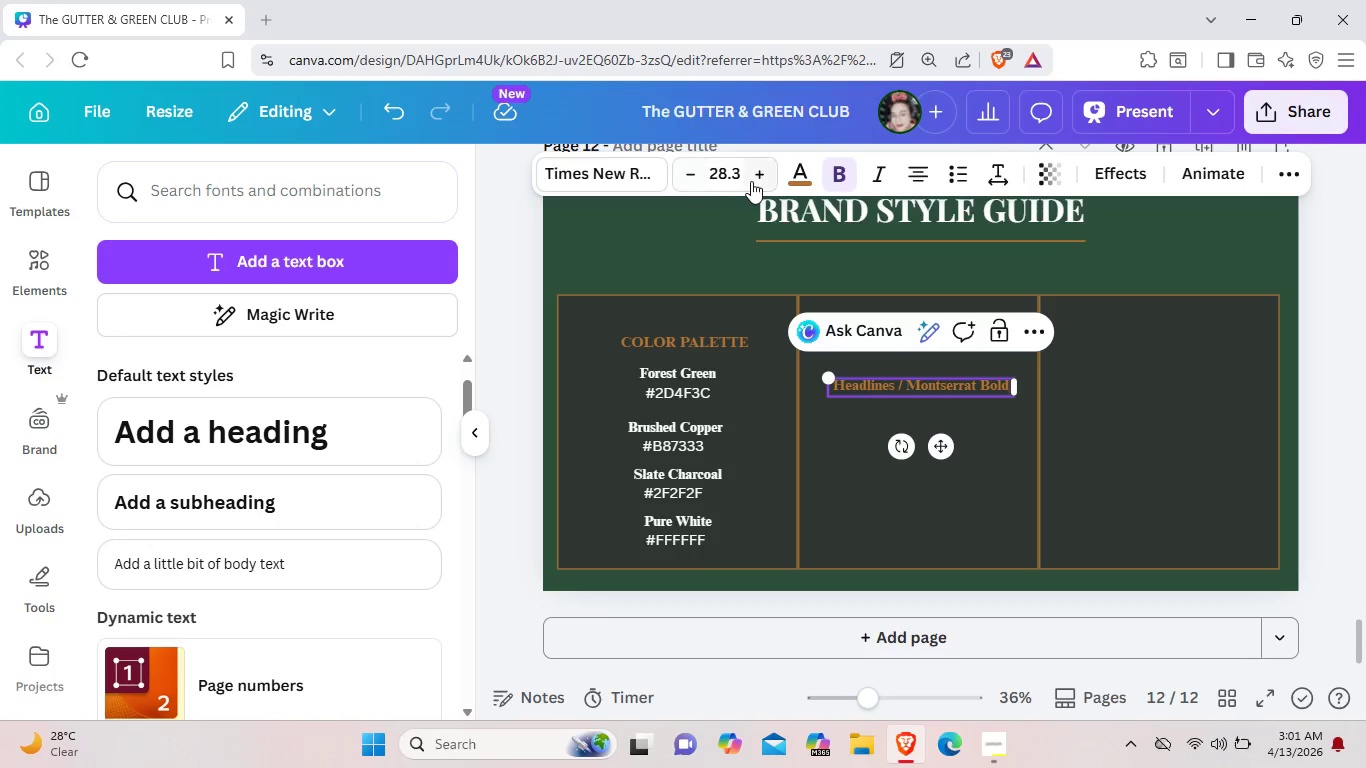 
left_click([755, 181])
 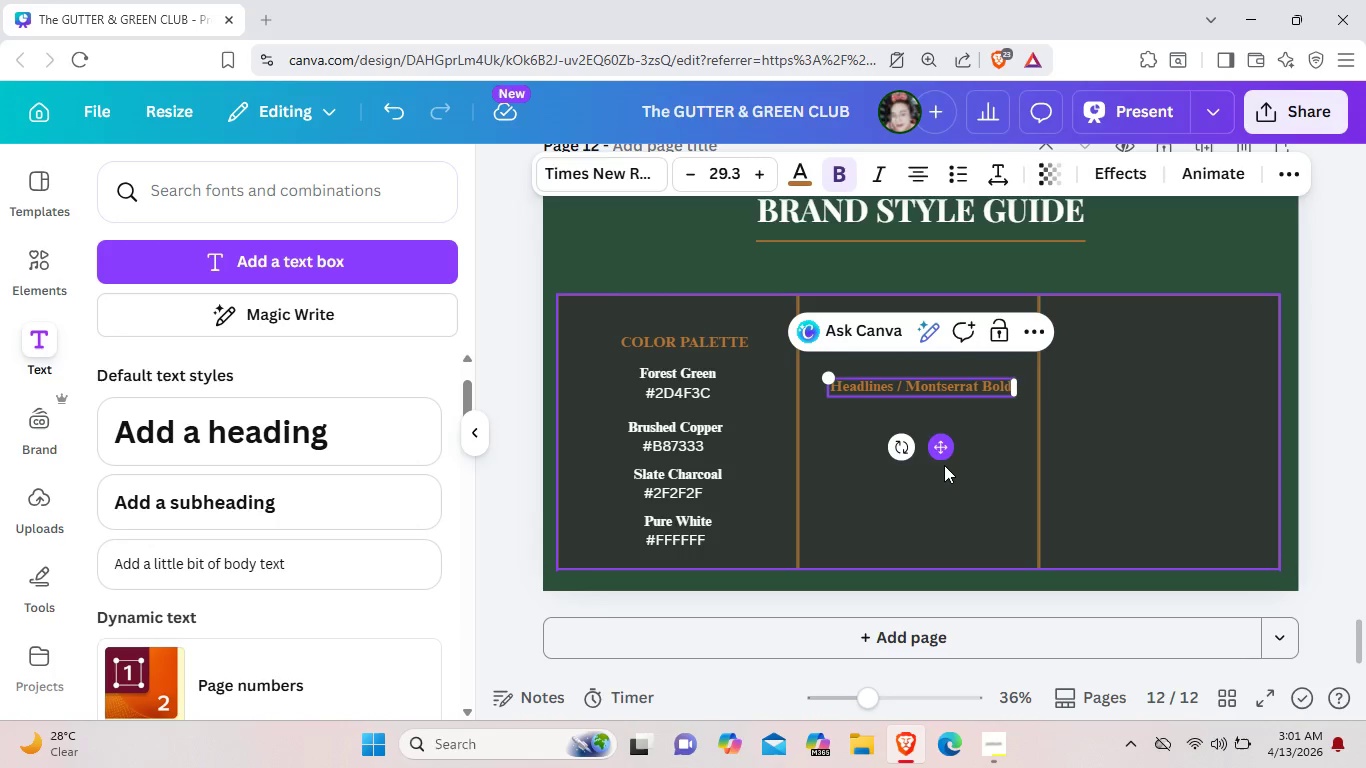 
left_click([951, 466])
 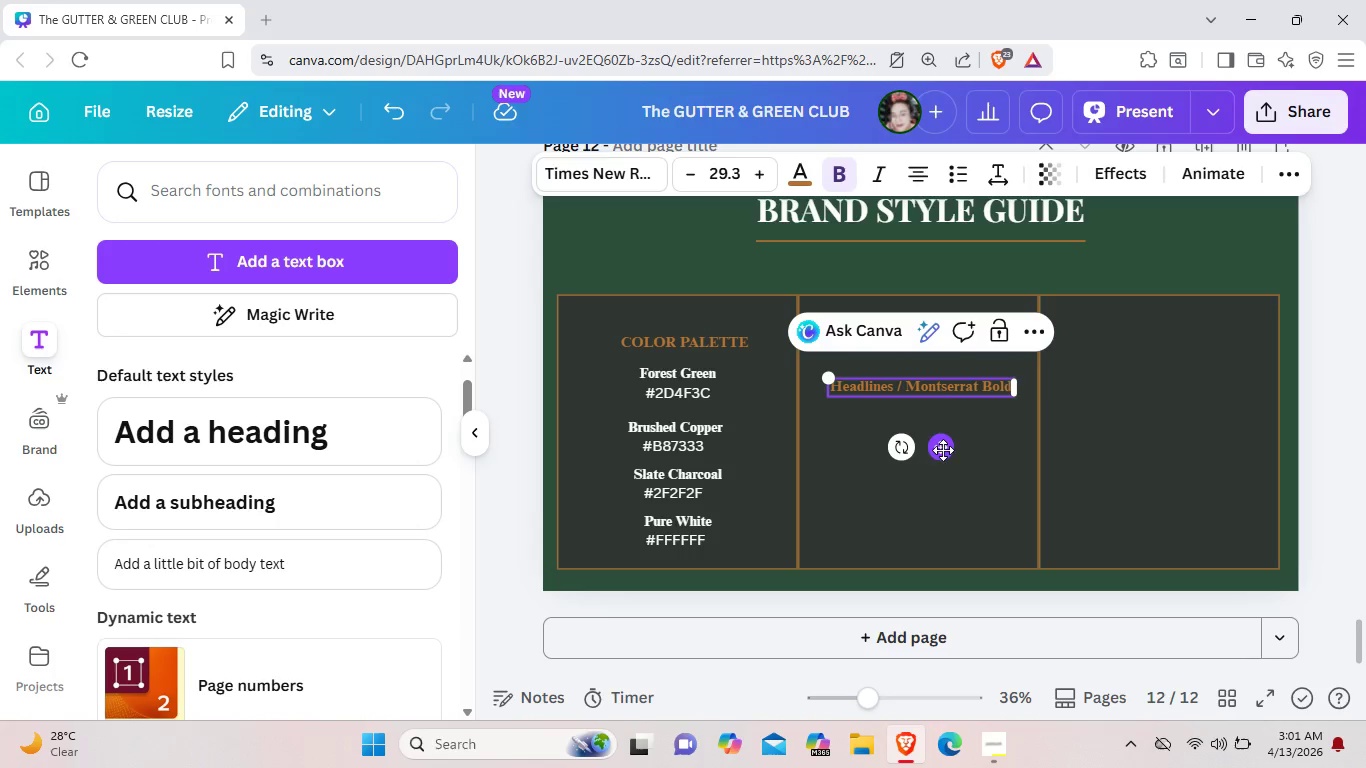 
left_click_drag(start_coordinate=[943, 450], to_coordinate=[935, 438])
 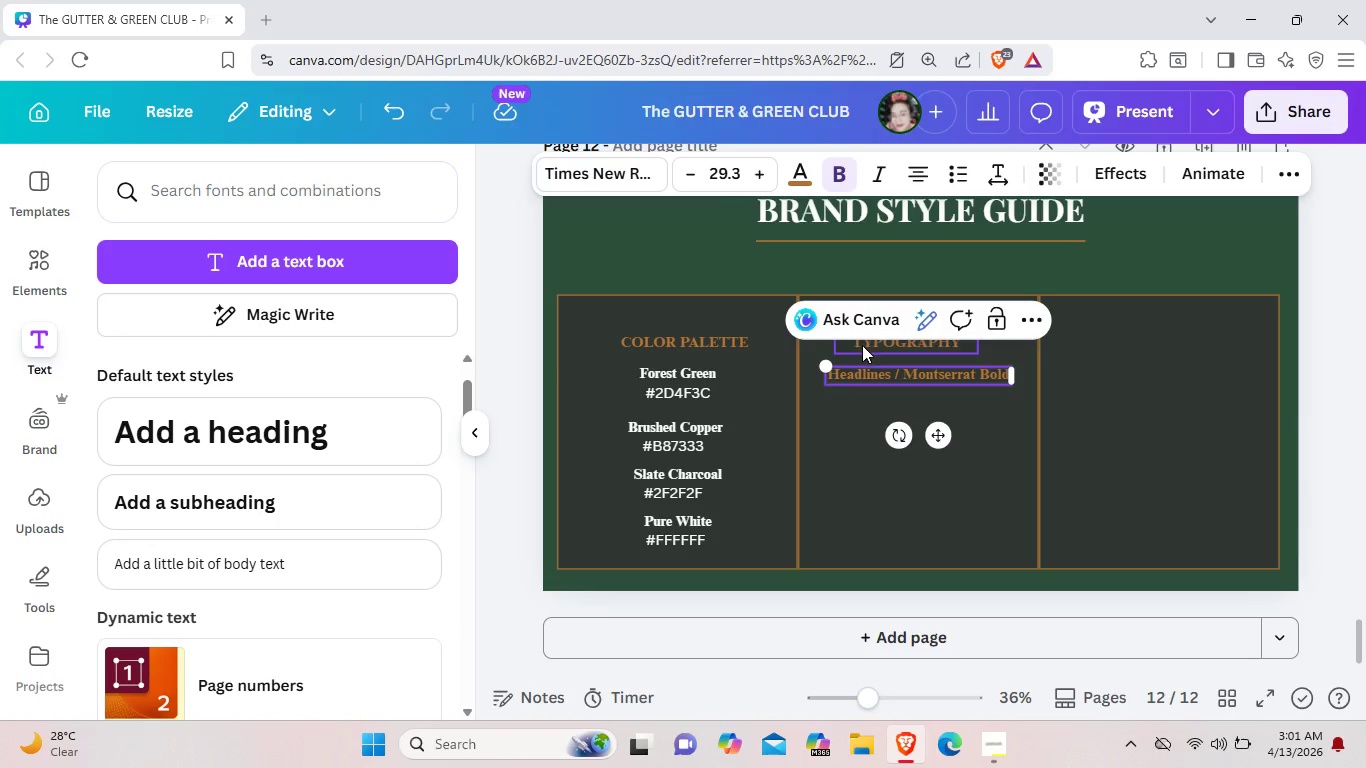 
left_click([862, 345])
 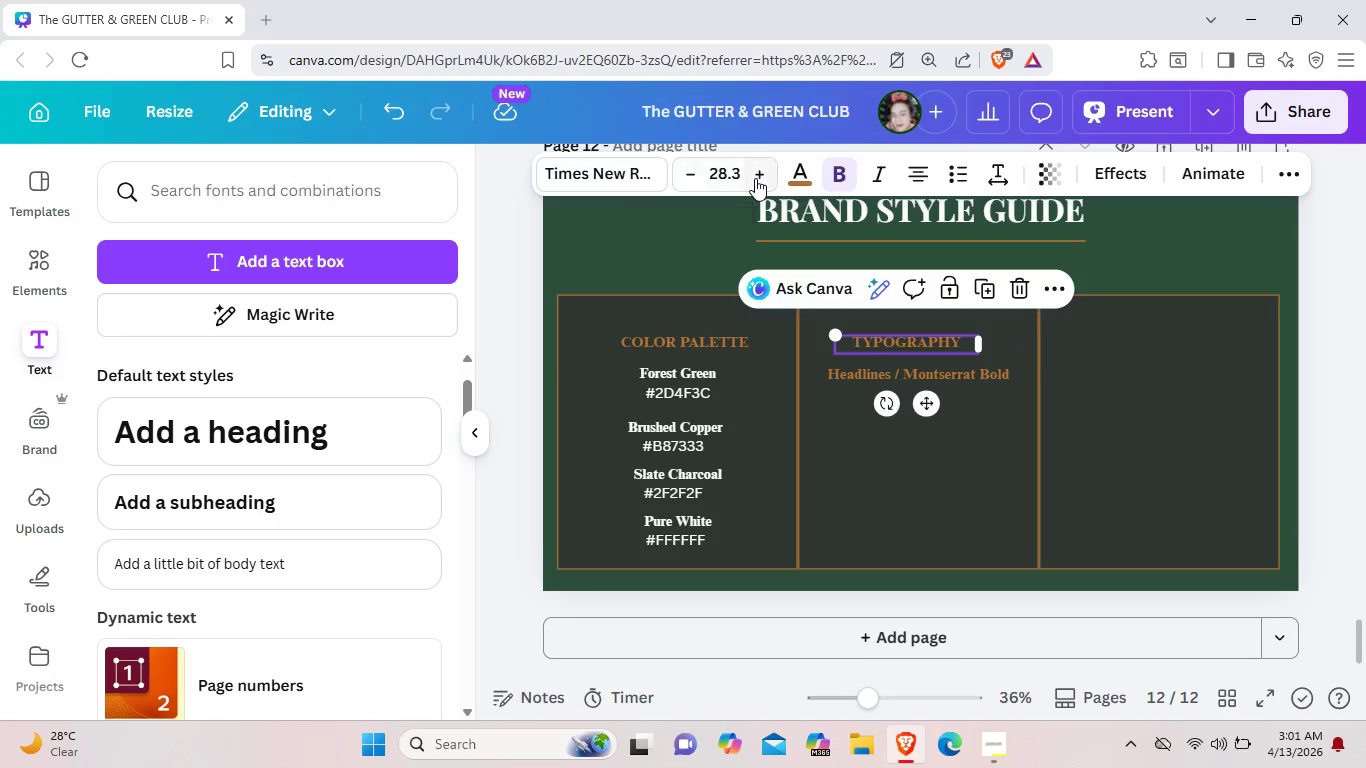 
left_click([756, 178])
 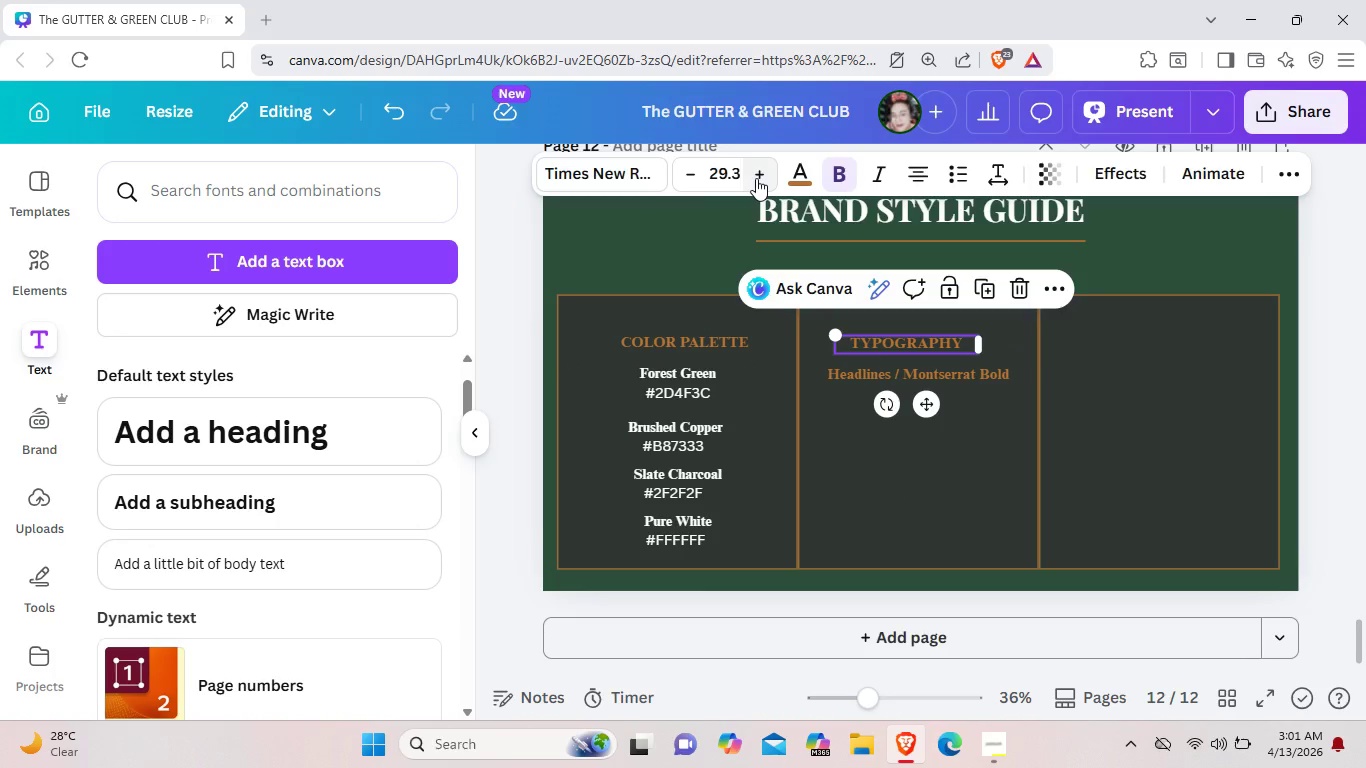 
left_click([756, 178])
 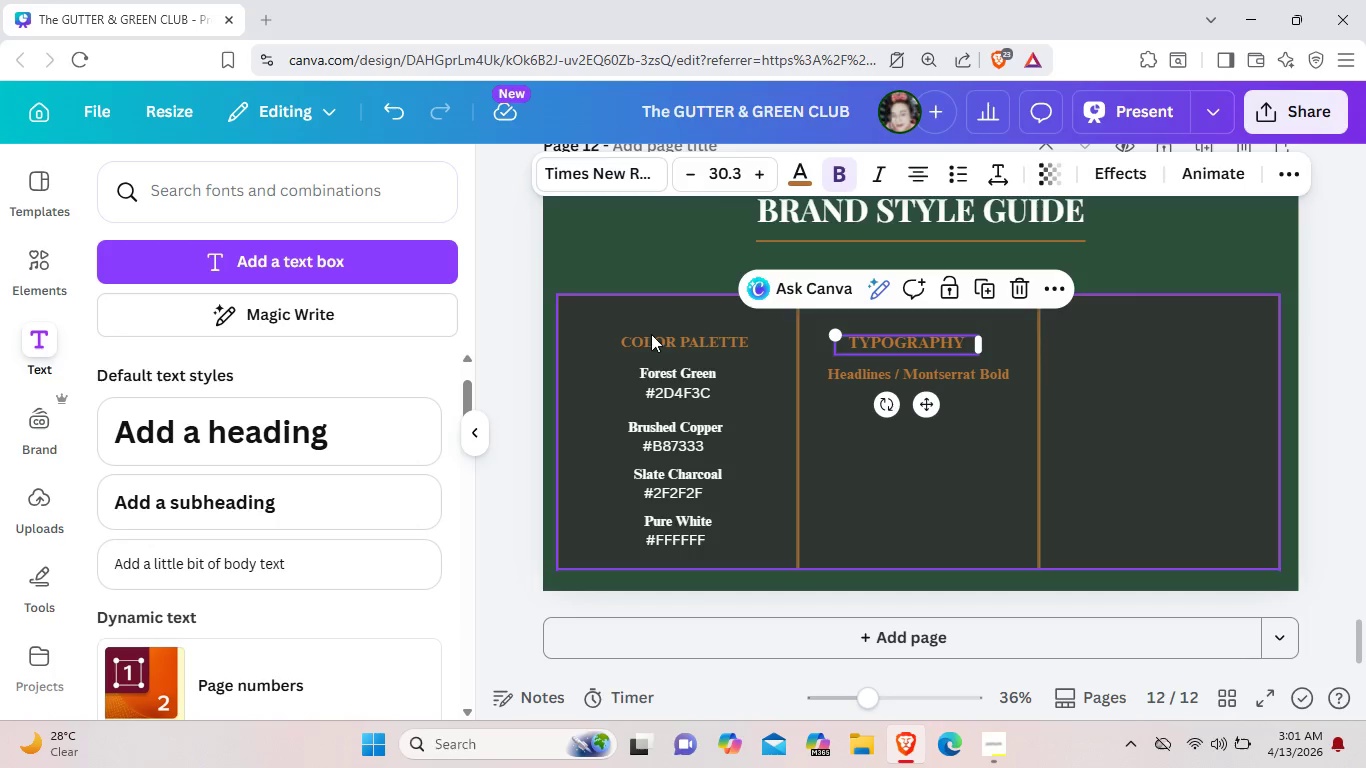 
left_click([659, 343])
 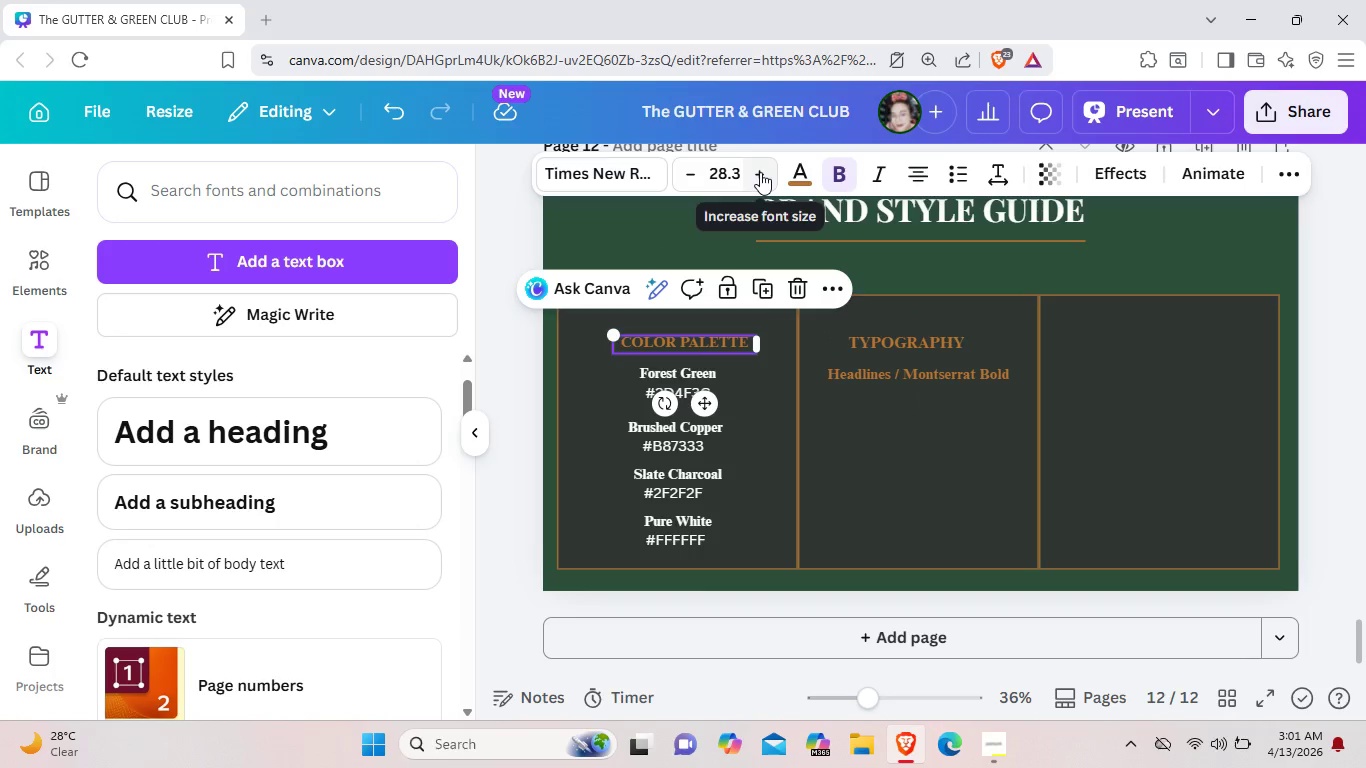 
left_click([759, 172])
 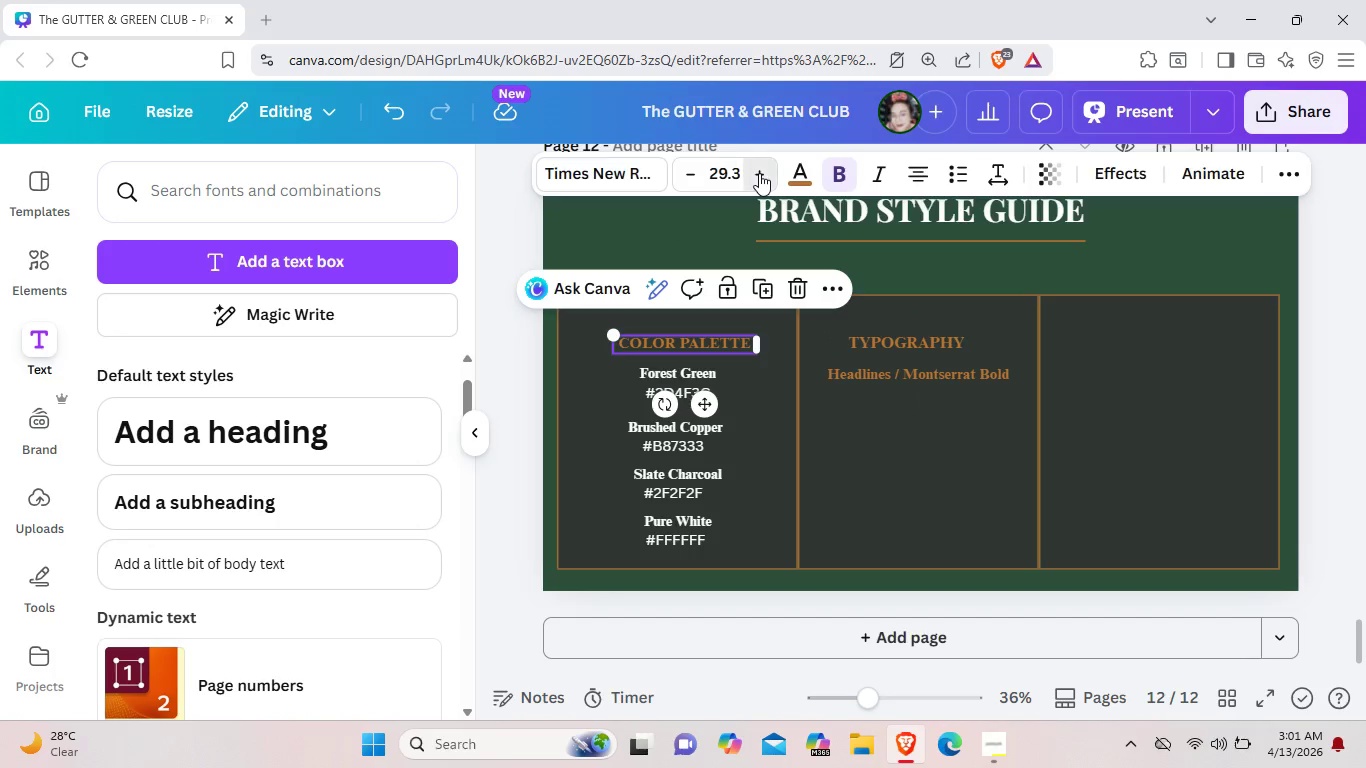 
left_click([759, 173])
 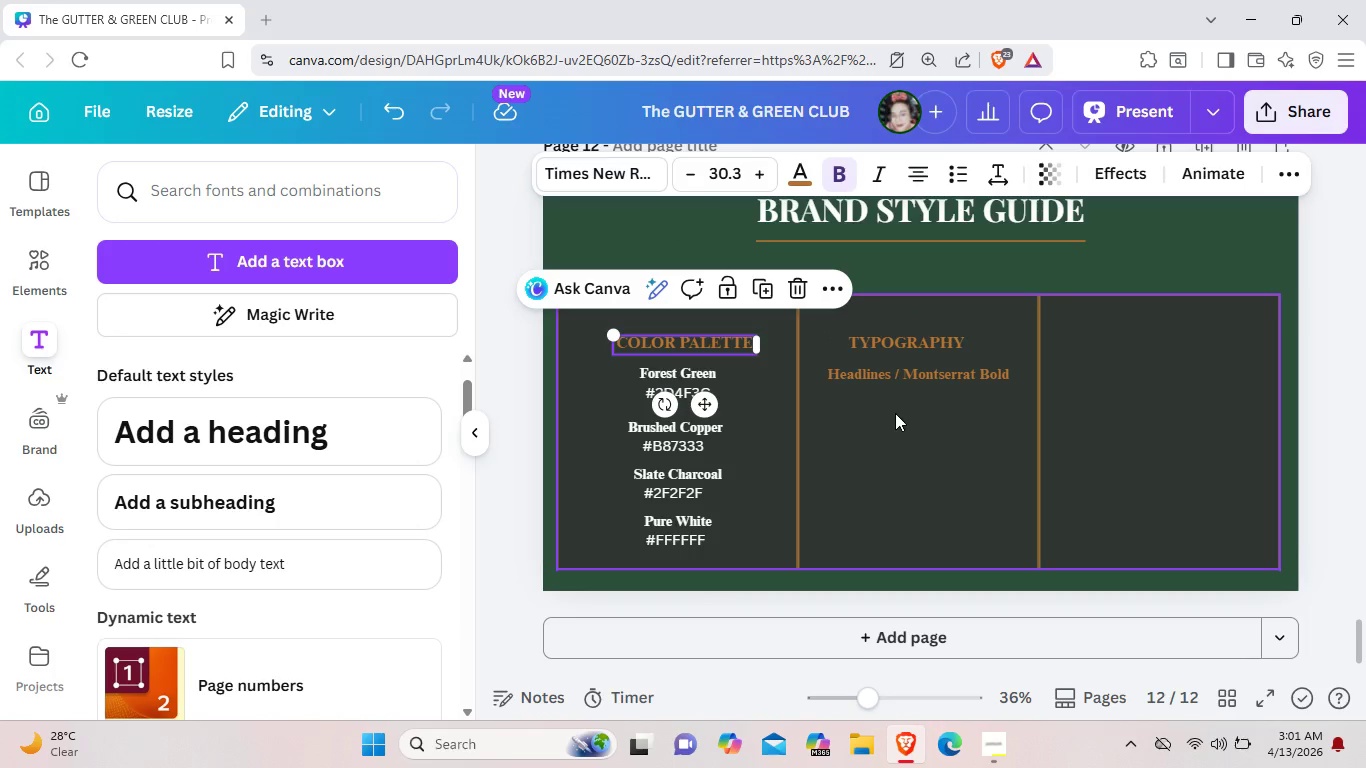 
left_click([895, 413])
 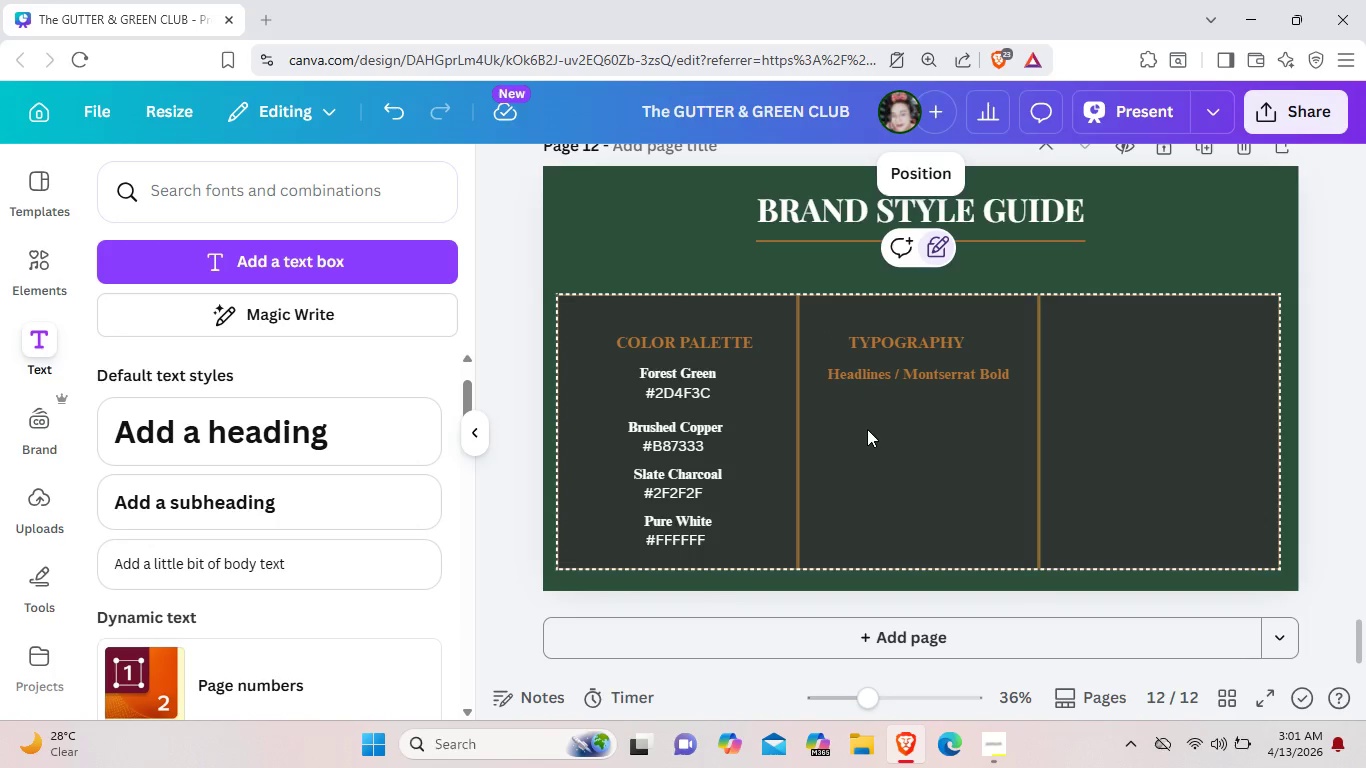 
scroll: coordinate [977, 577], scroll_direction: up, amount: 4.0
 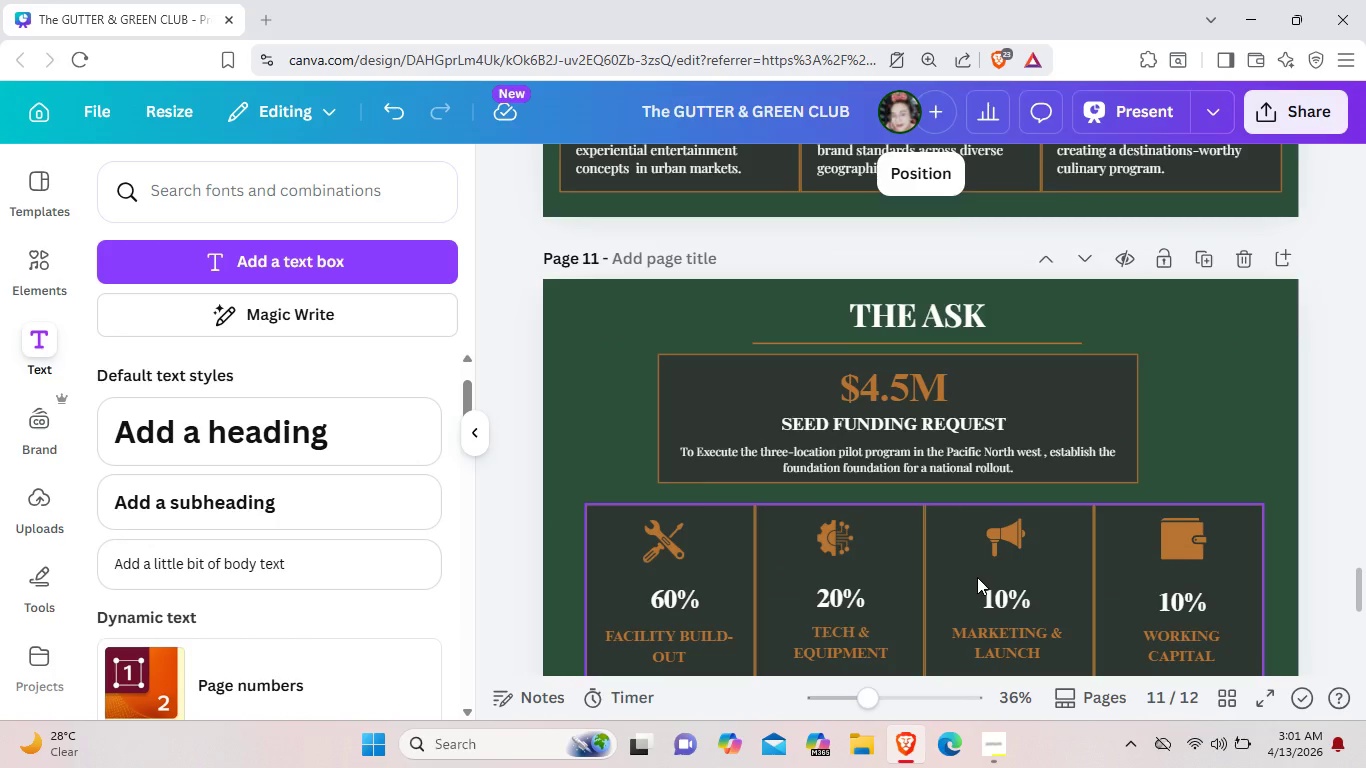 
scroll: coordinate [977, 577], scroll_direction: down, amount: 2.0
 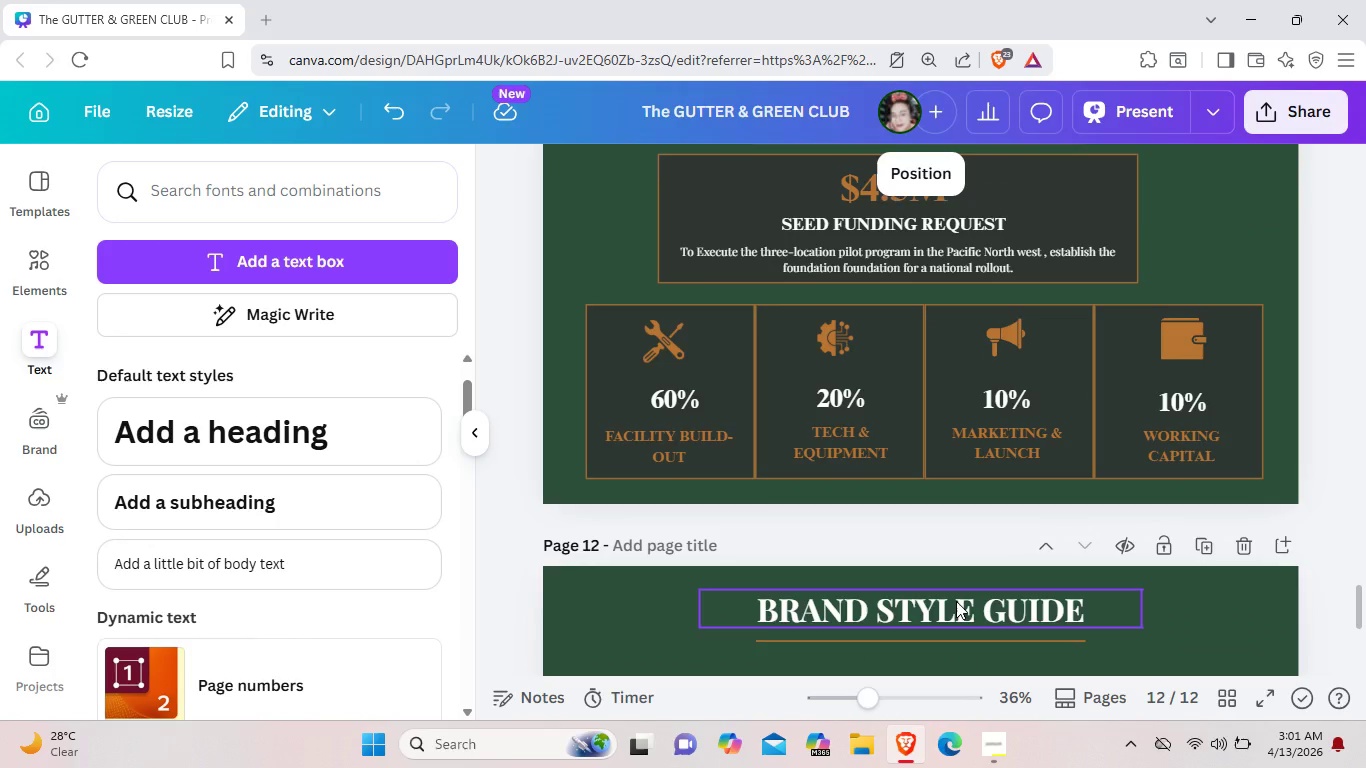 
left_click([956, 601])
 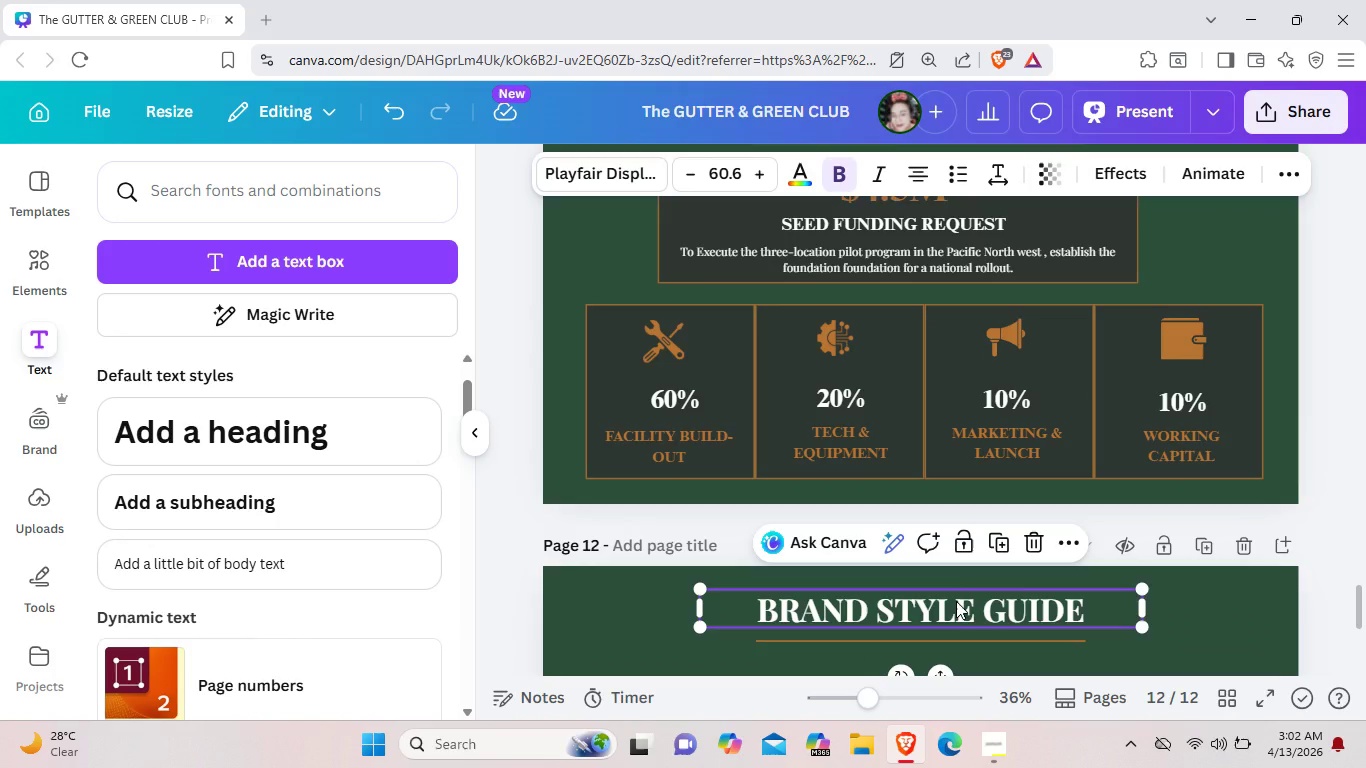 
key(Control+C)
 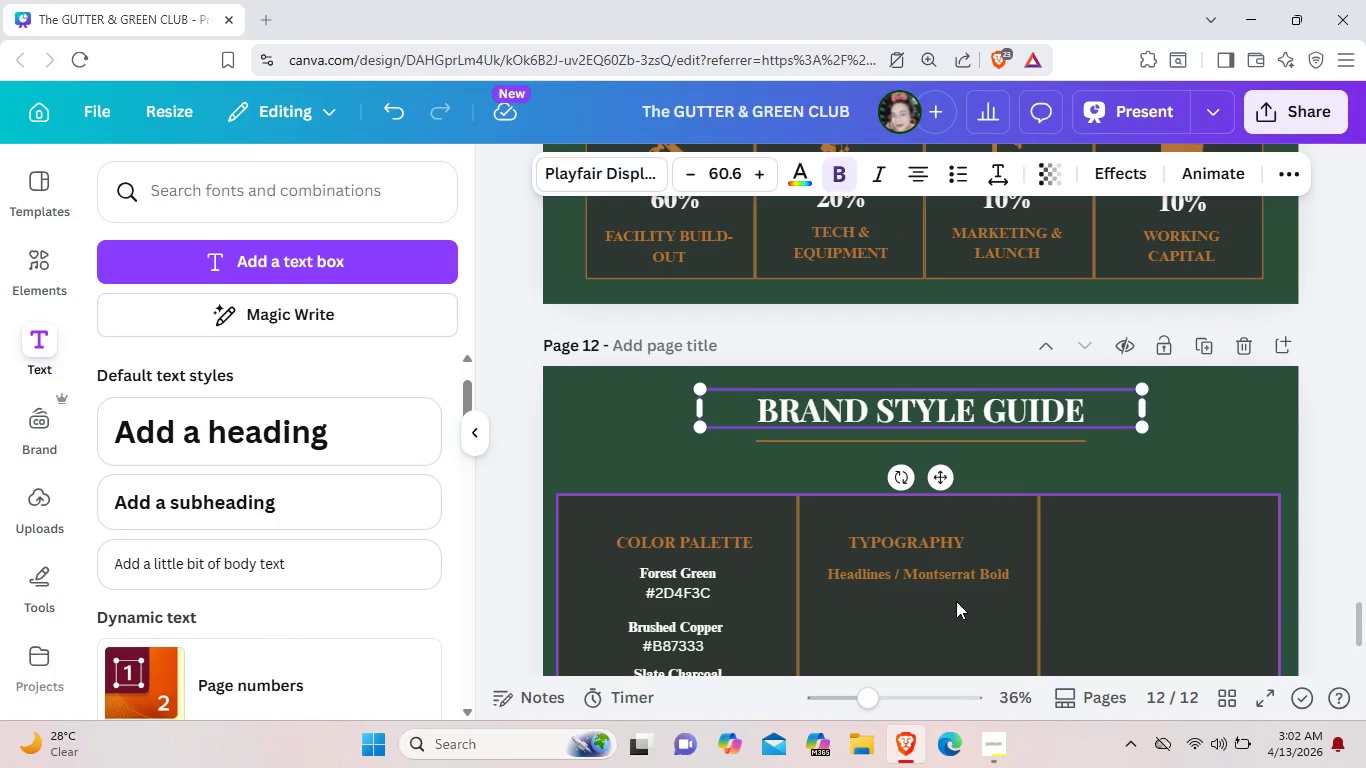 
scroll: coordinate [956, 601], scroll_direction: down, amount: 2.0
 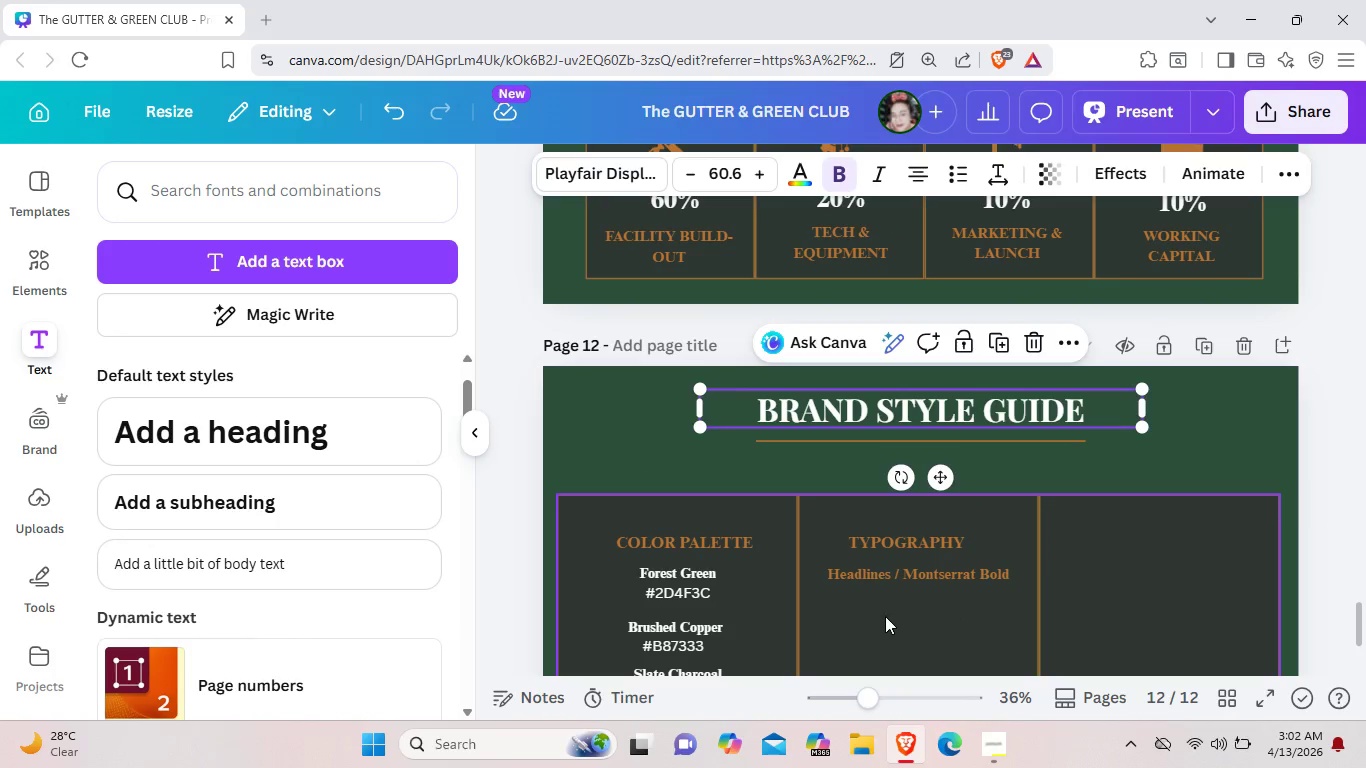 
left_click([885, 616])
 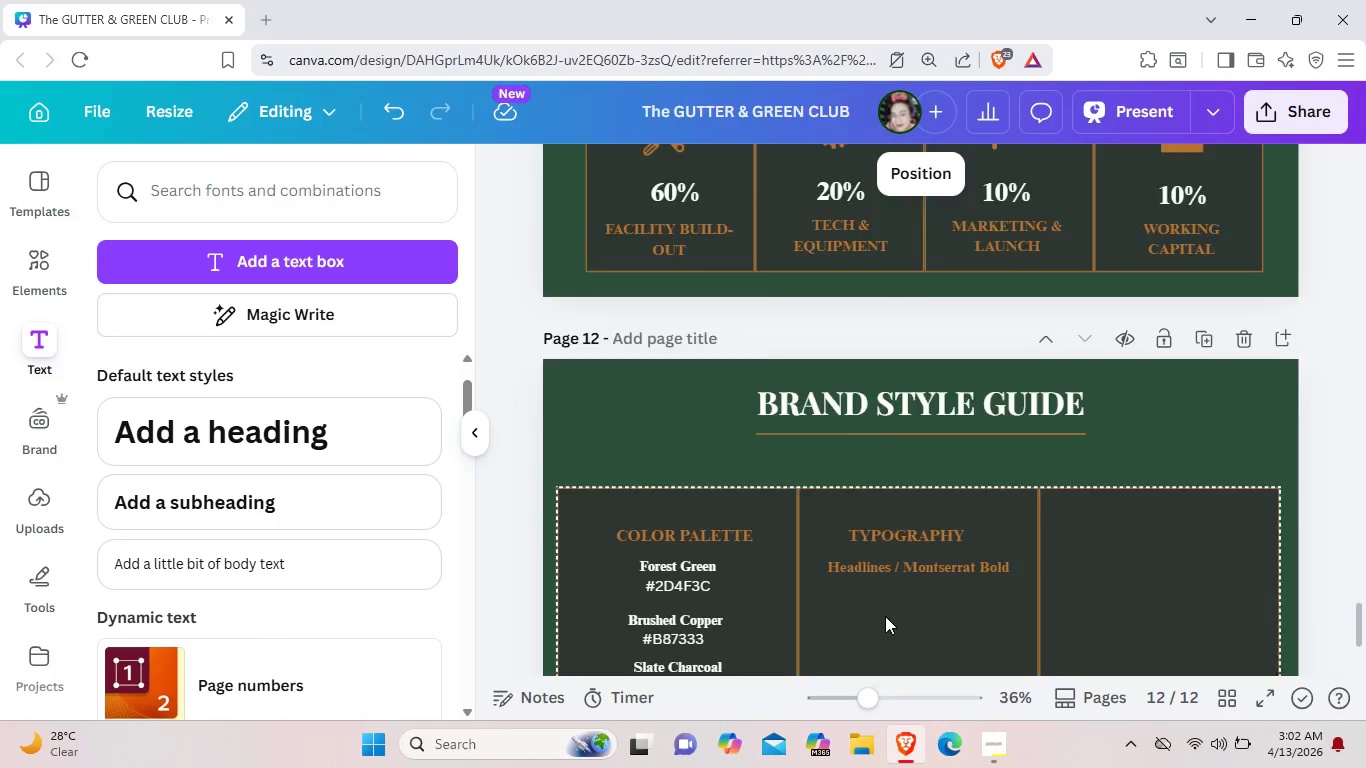 
scroll: coordinate [885, 616], scroll_direction: down, amount: 2.0
 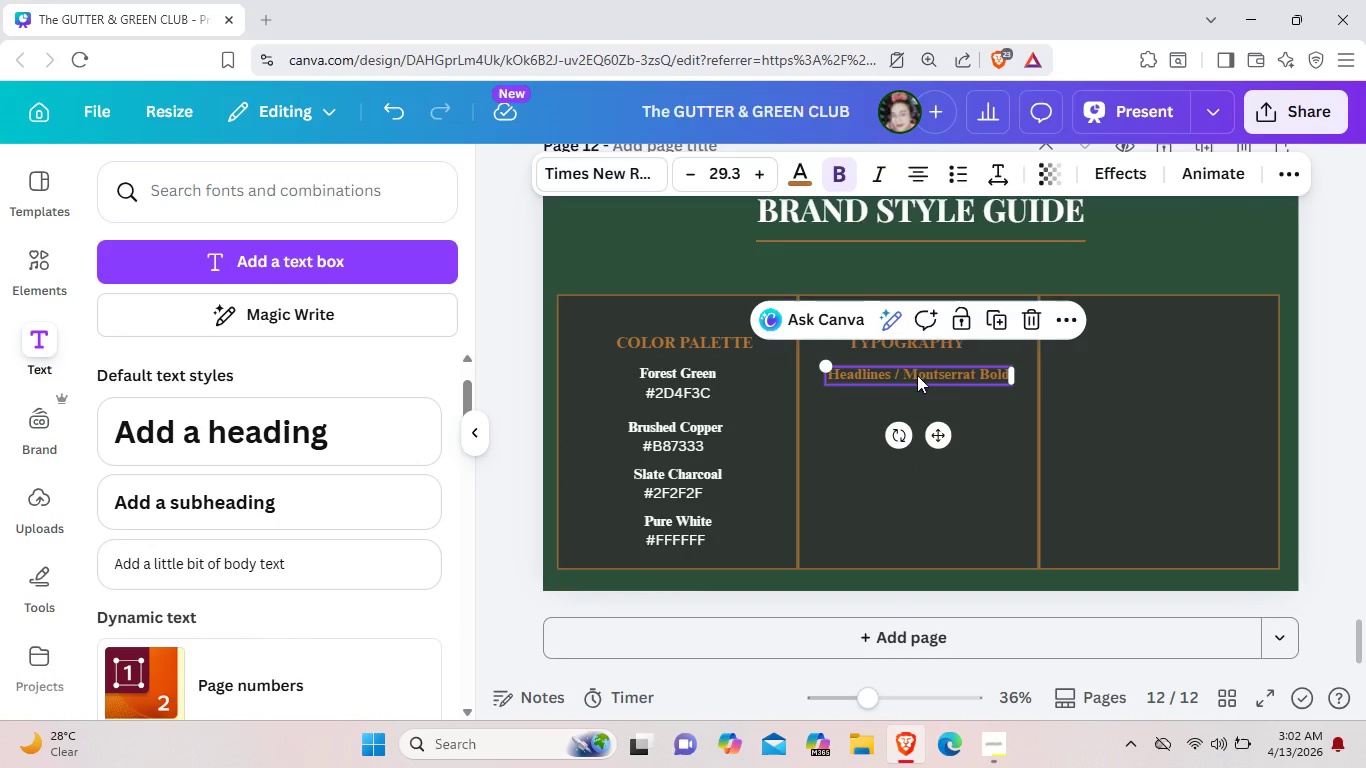 
left_click([859, 478])
 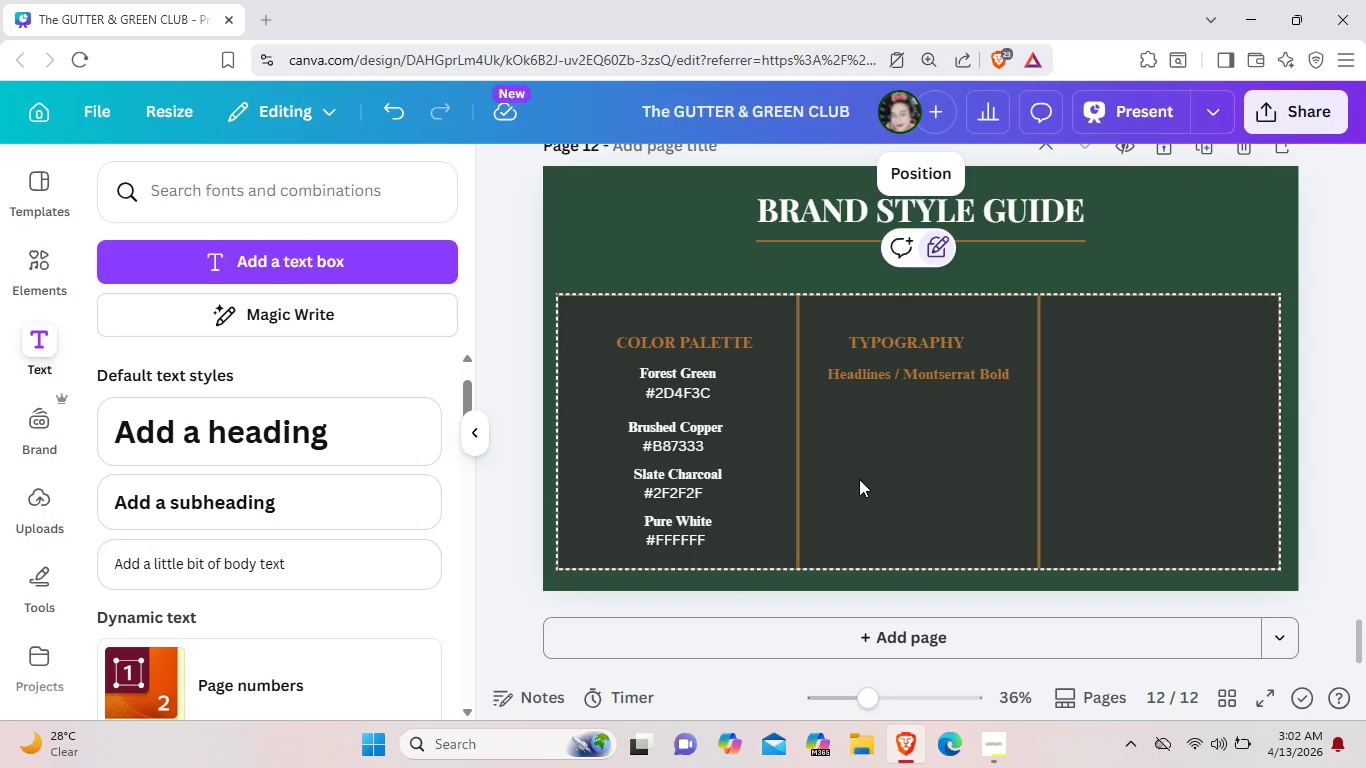 
key(Control+ControlLeft)
 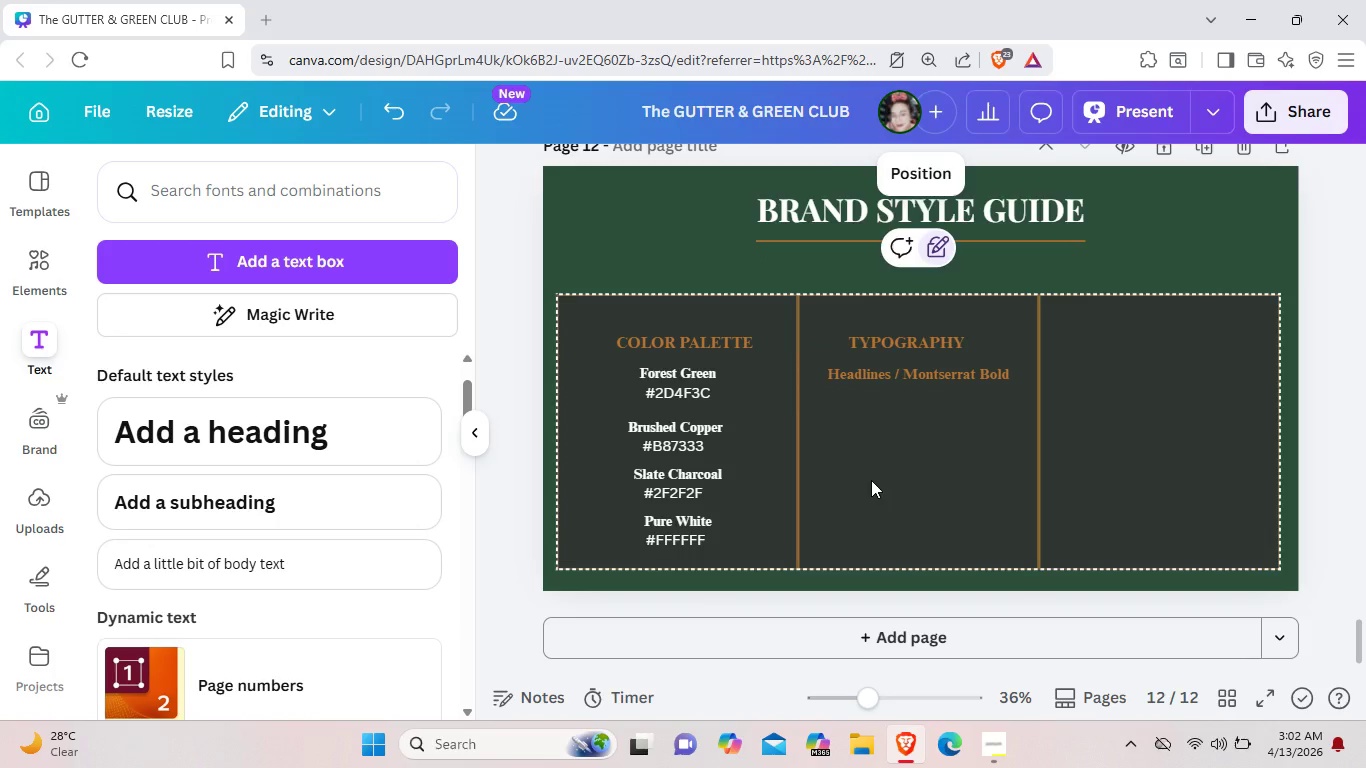 
key(Control+V)
 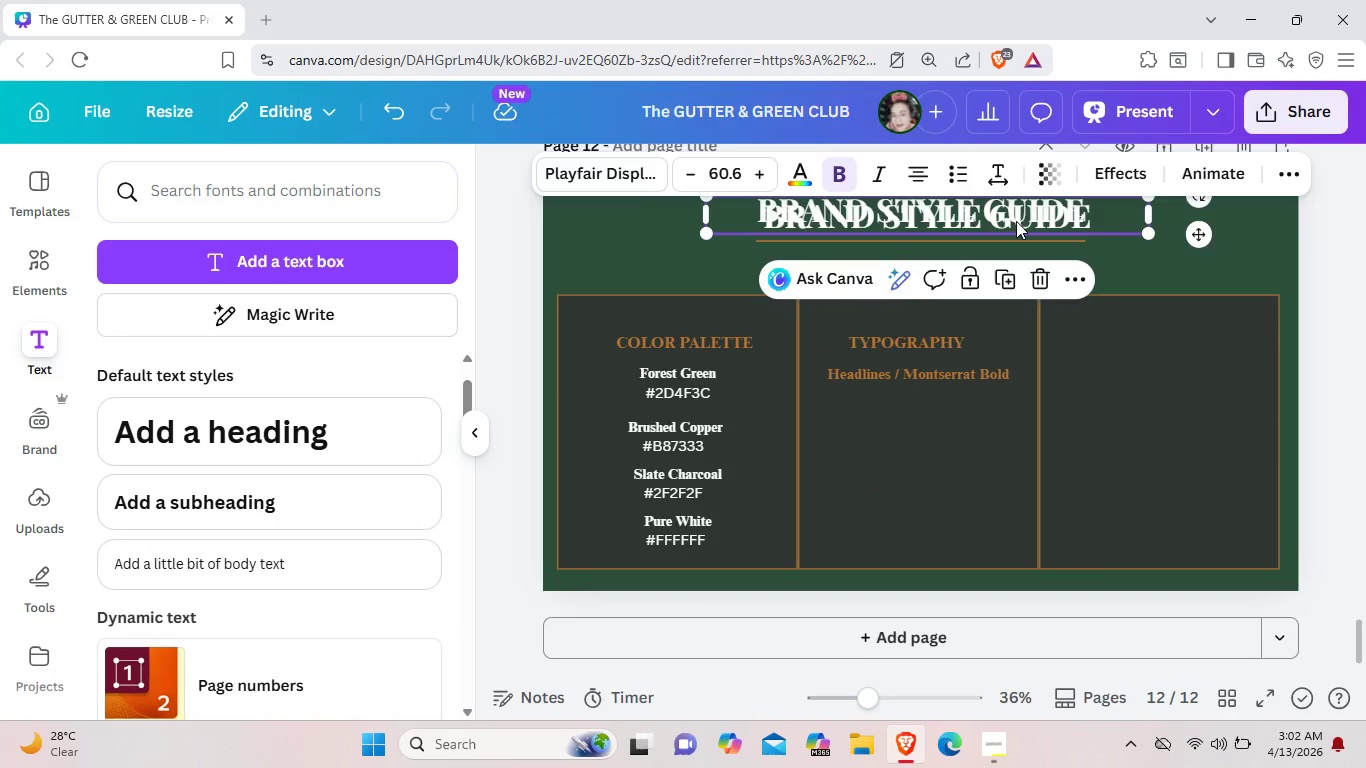 
left_click_drag(start_coordinate=[1016, 217], to_coordinate=[998, 434])
 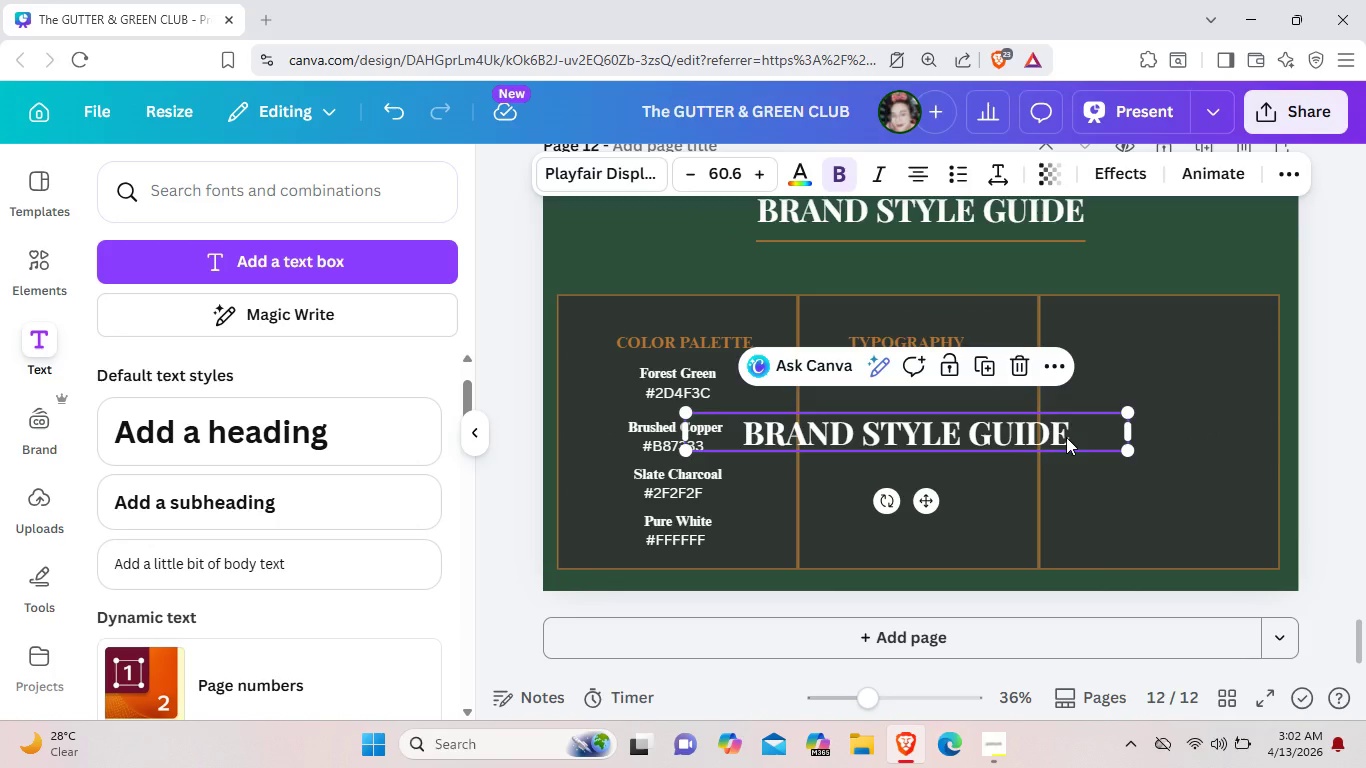 
left_click([1066, 437])
 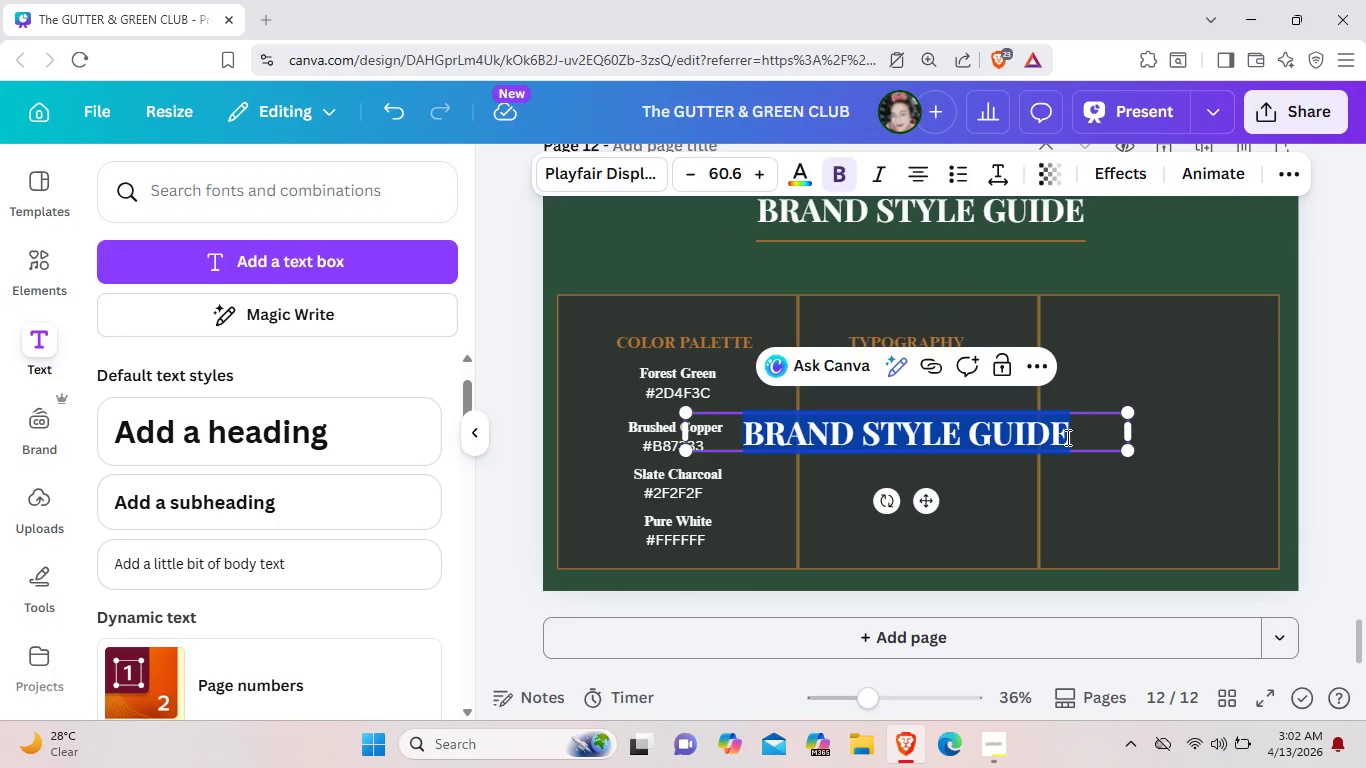 
key(Backspace)
type(THE GUTTER $)
key(Backspace)
type(& GREEN)
 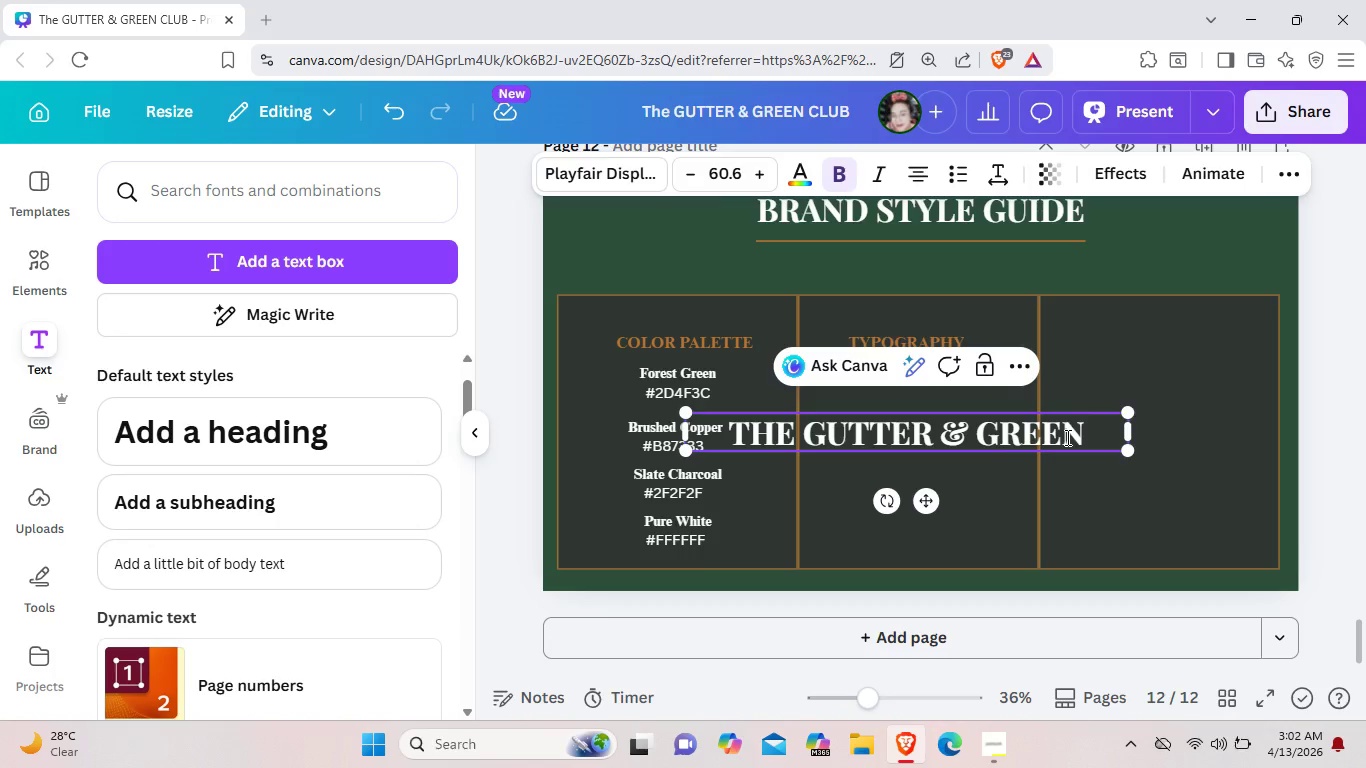 
left_click_drag(start_coordinate=[1133, 453], to_coordinate=[1008, 414])
 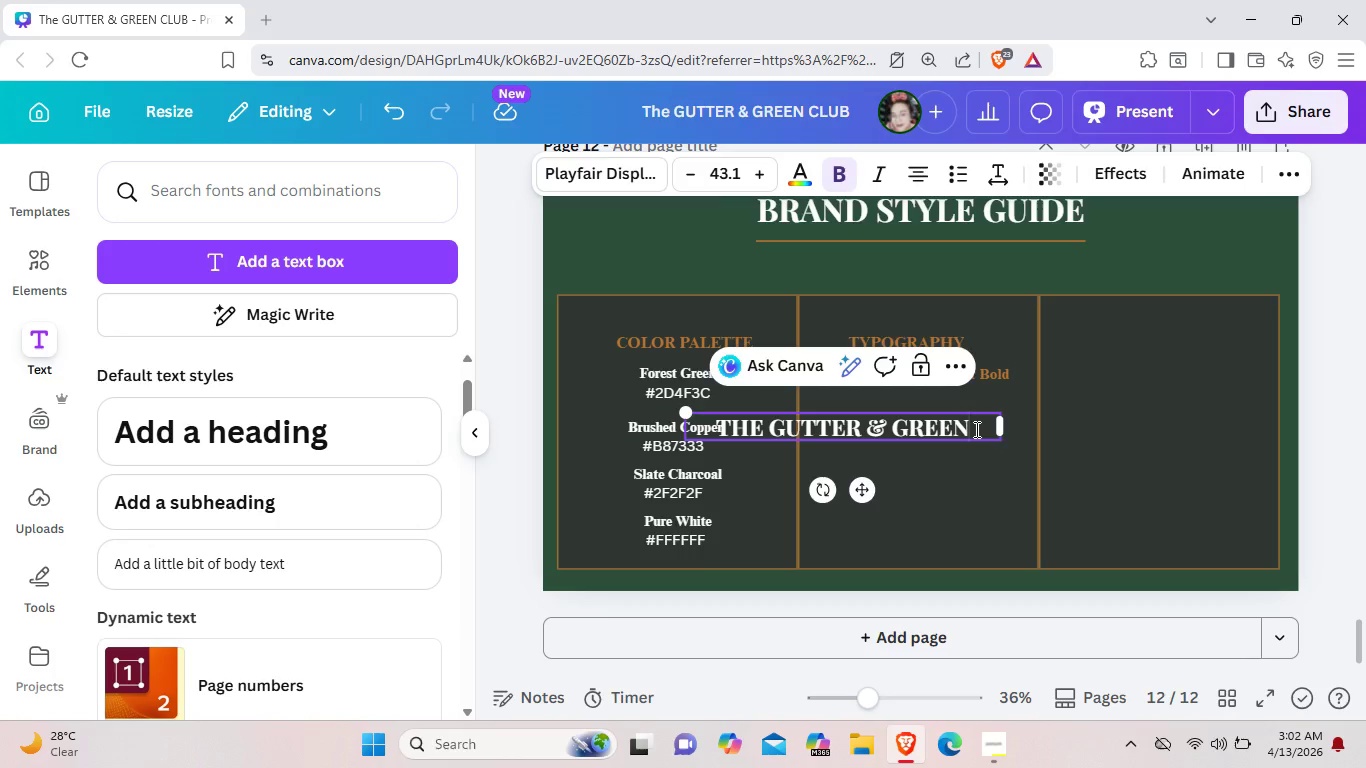 
left_click_drag(start_coordinate=[975, 429], to_coordinate=[717, 431])
 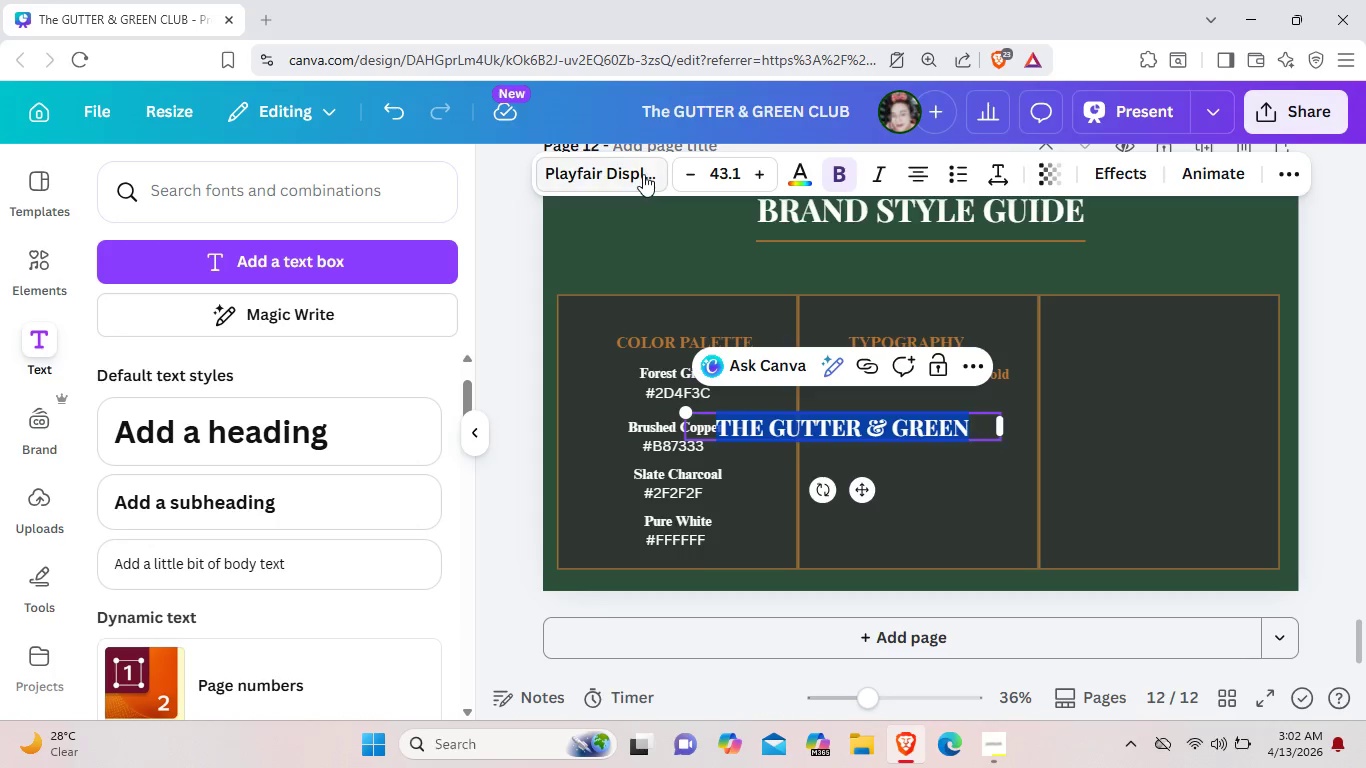 
left_click([643, 174])
 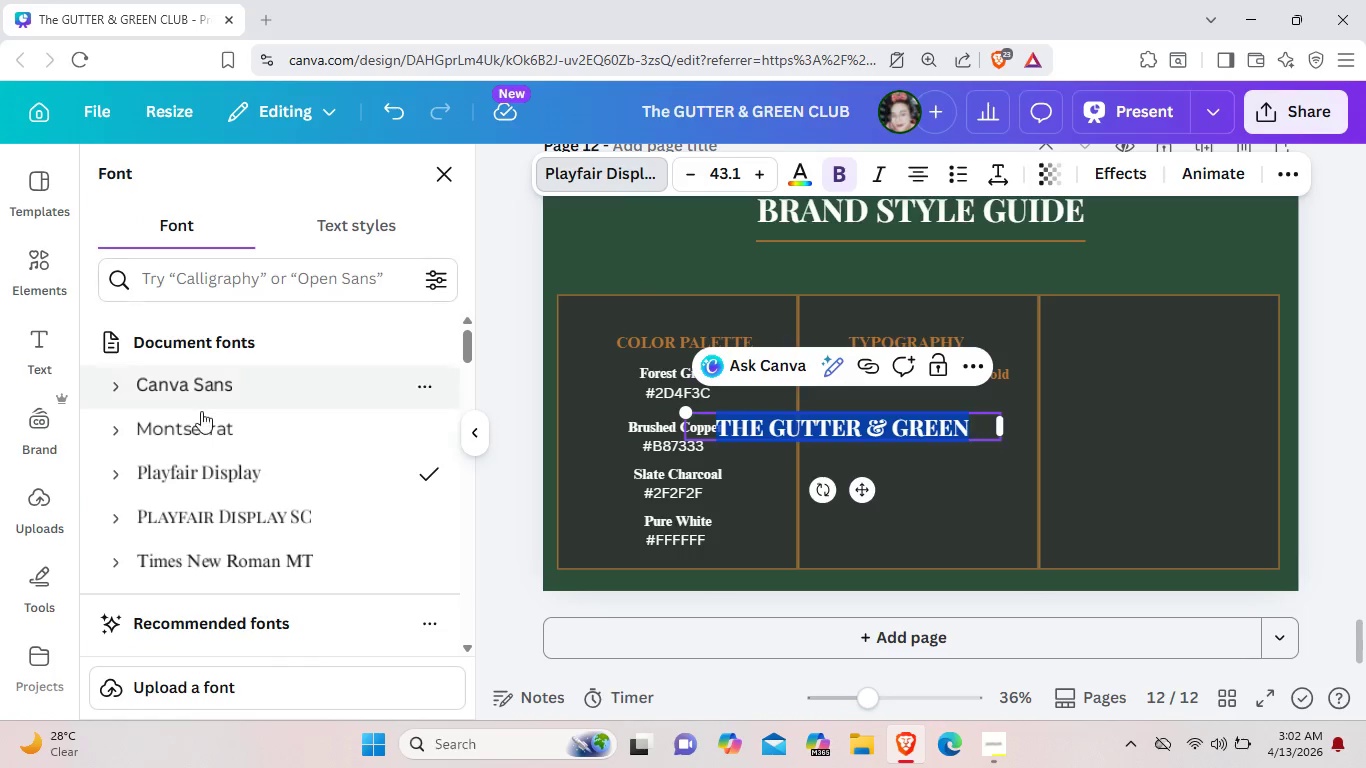 
left_click([214, 421])
 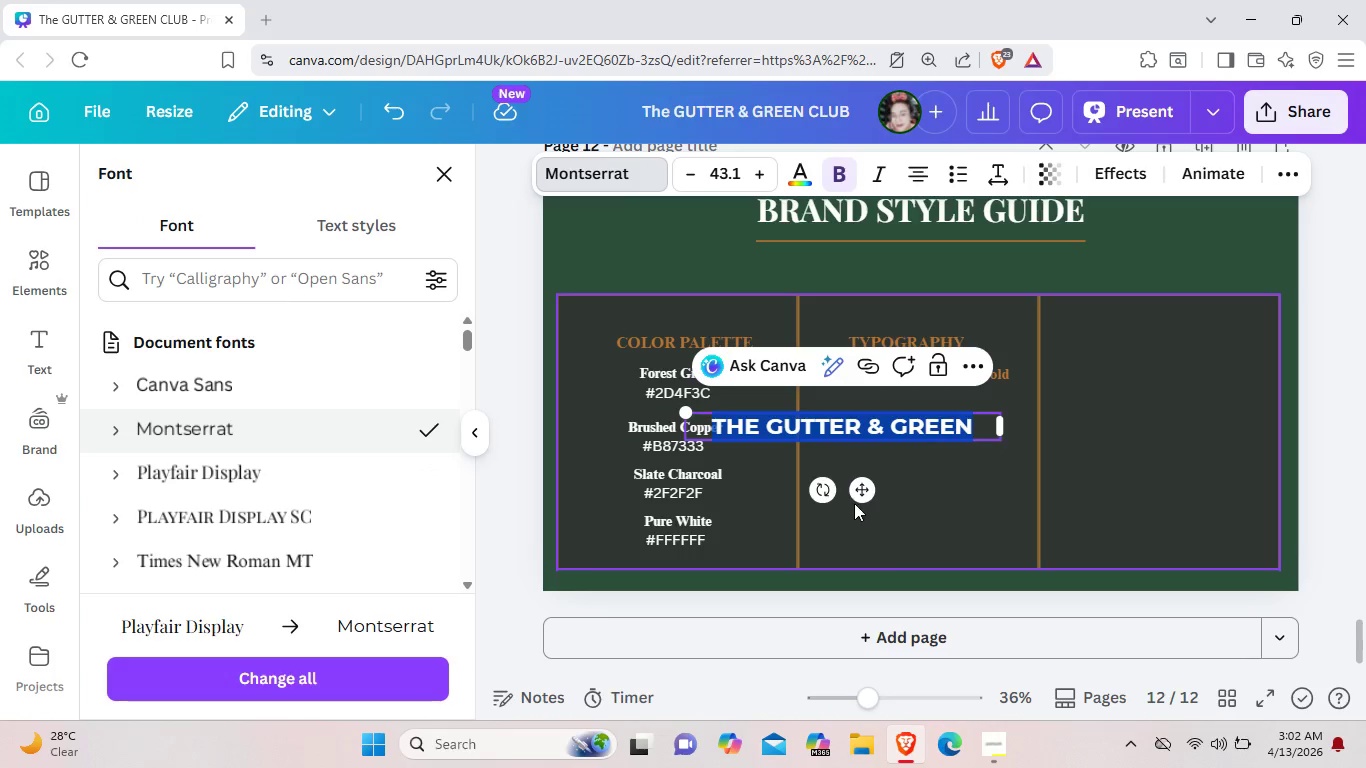 
left_click_drag(start_coordinate=[856, 503], to_coordinate=[923, 491])
 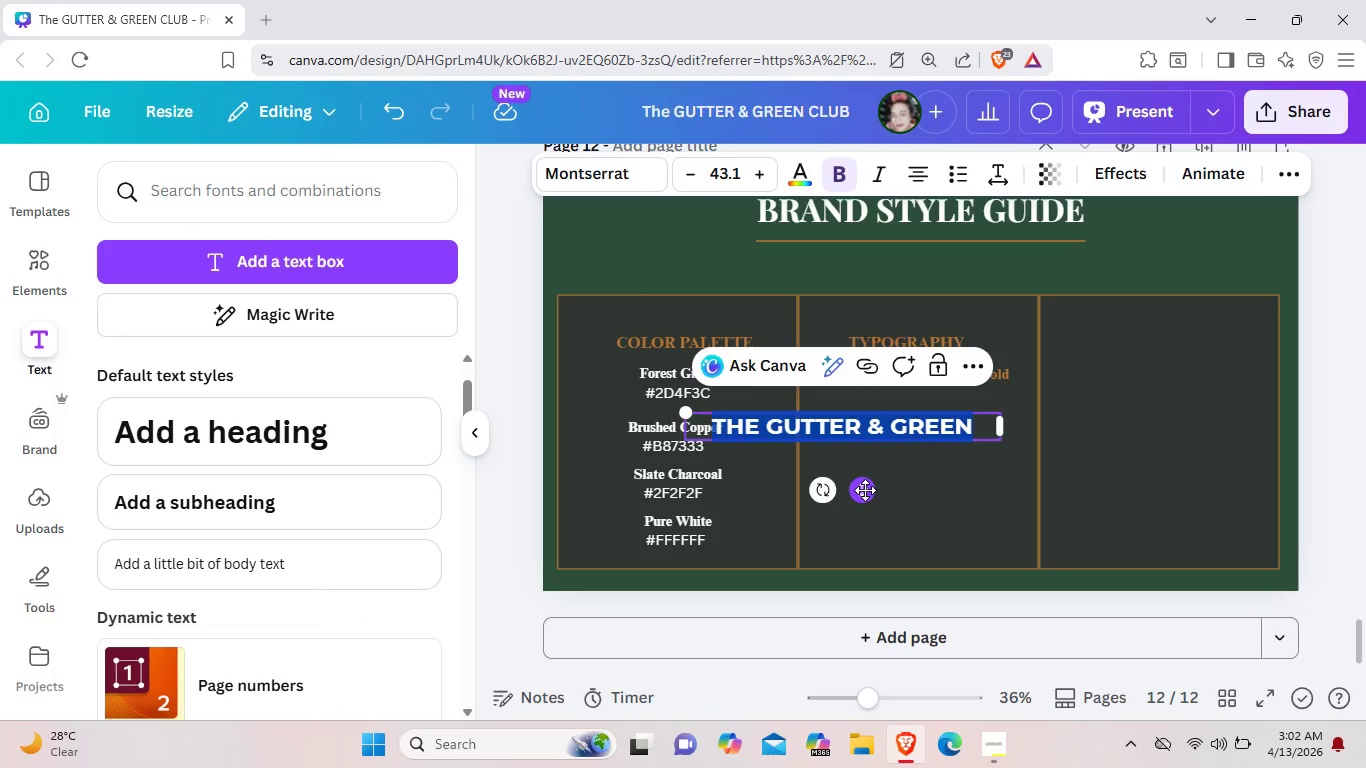 
left_click_drag(start_coordinate=[865, 490], to_coordinate=[940, 479])
 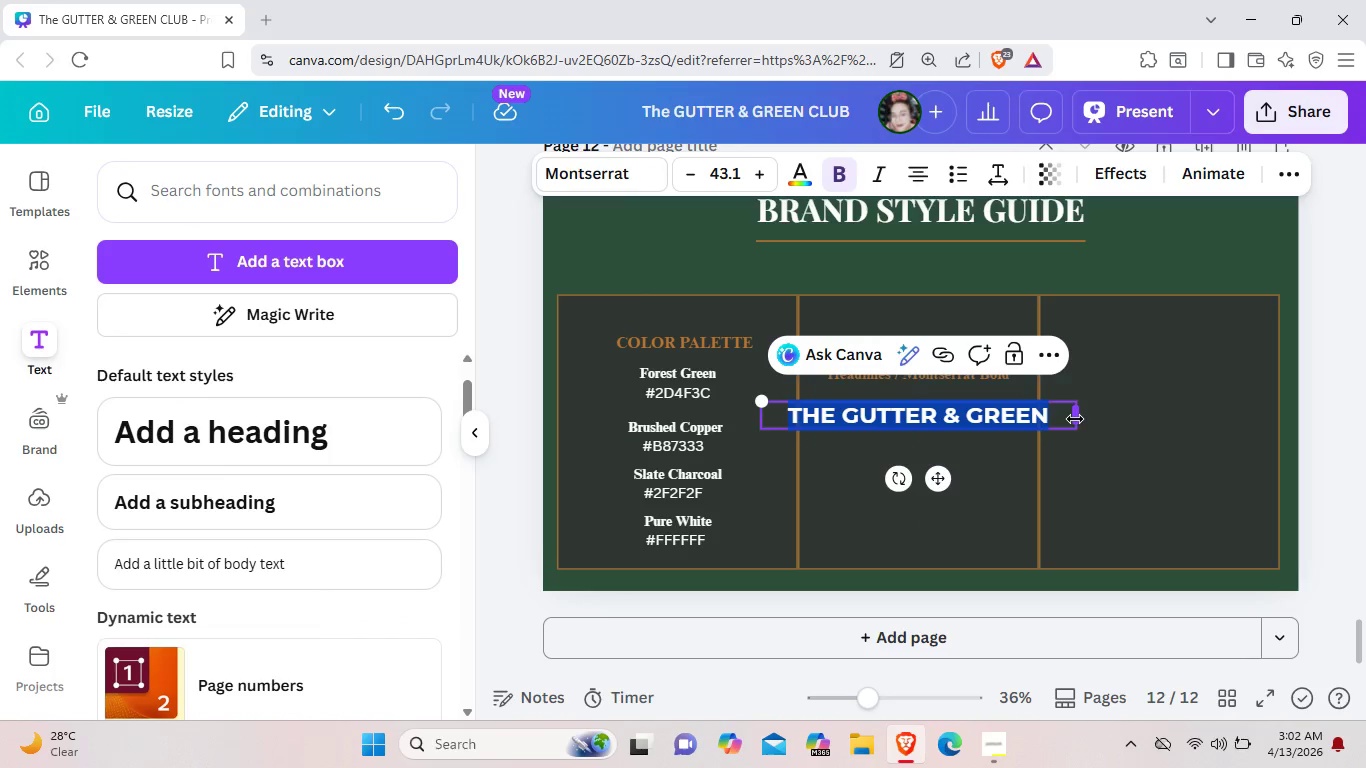 
left_click_drag(start_coordinate=[1075, 419], to_coordinate=[1015, 419])
 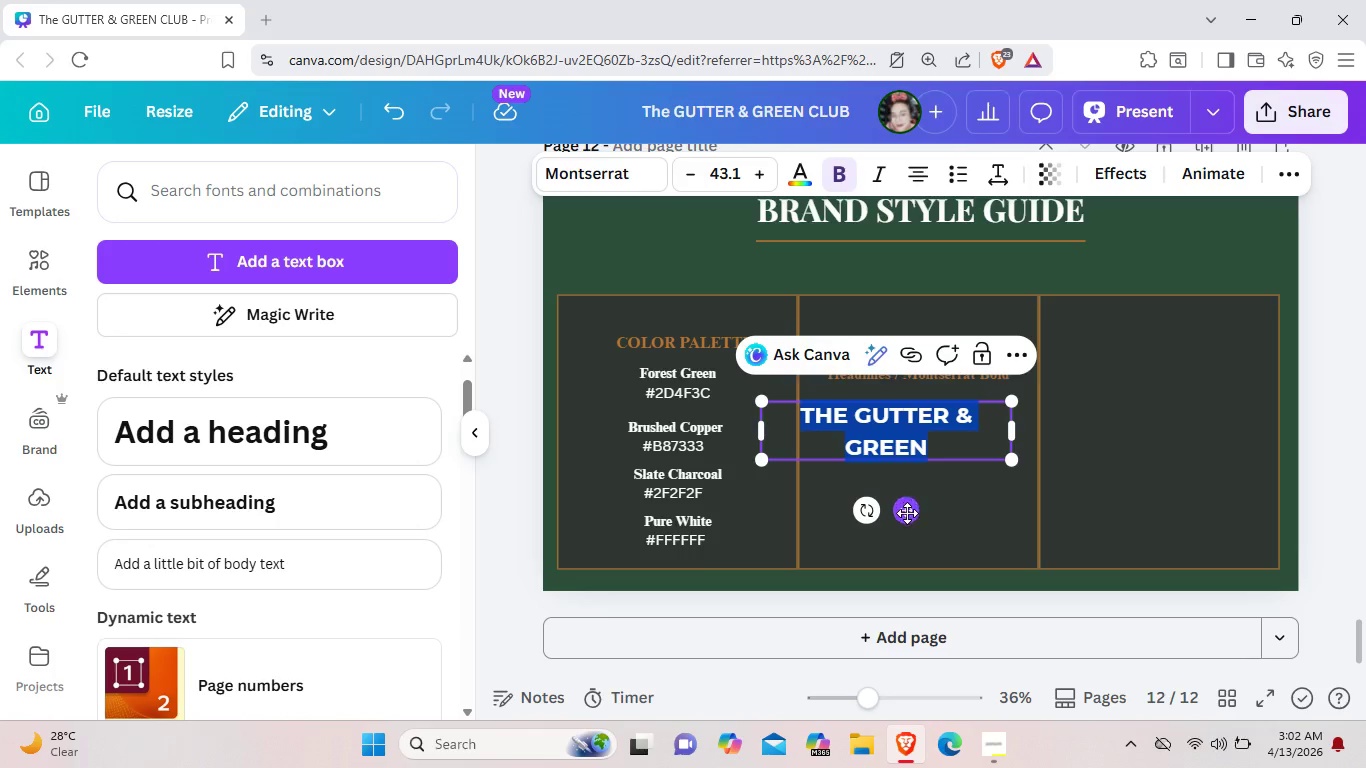 
left_click_drag(start_coordinate=[907, 513], to_coordinate=[932, 503])
 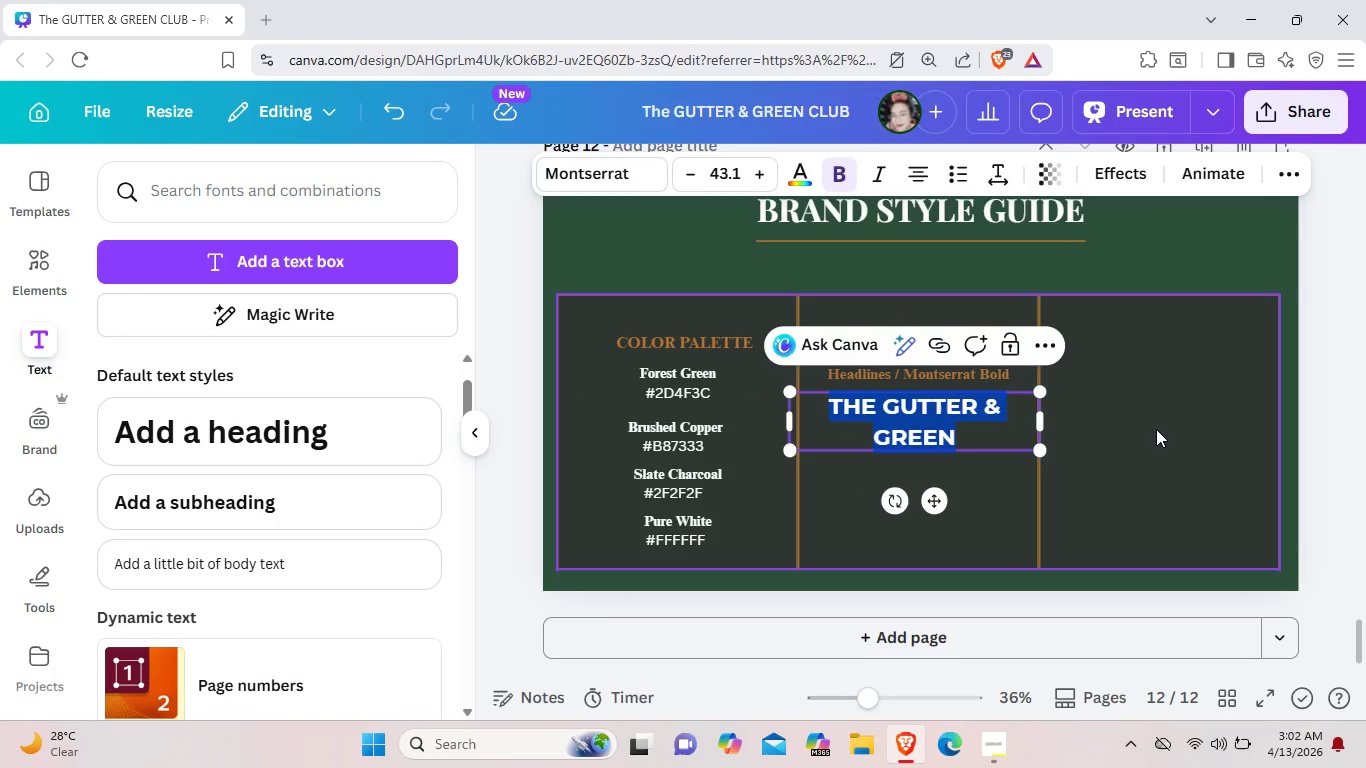 
left_click([1156, 429])
 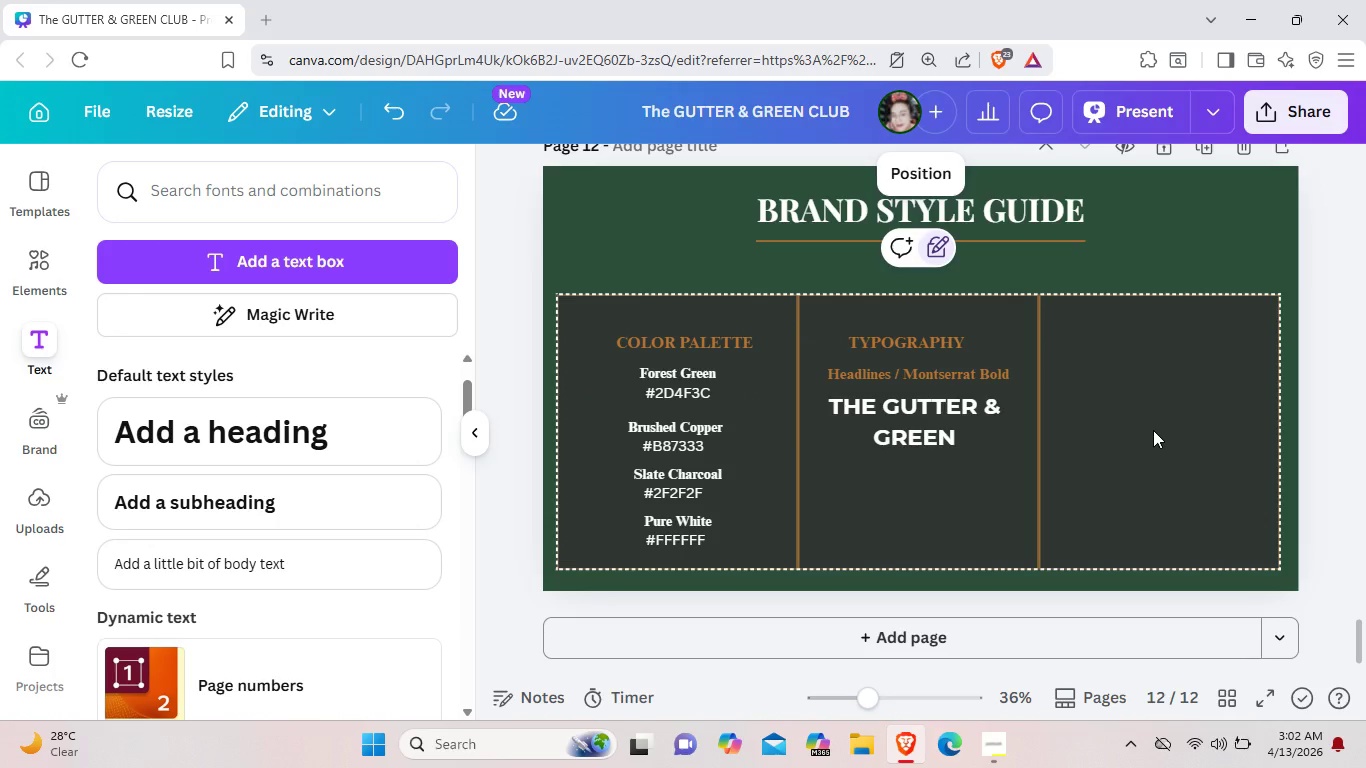 
wait(6.5)
 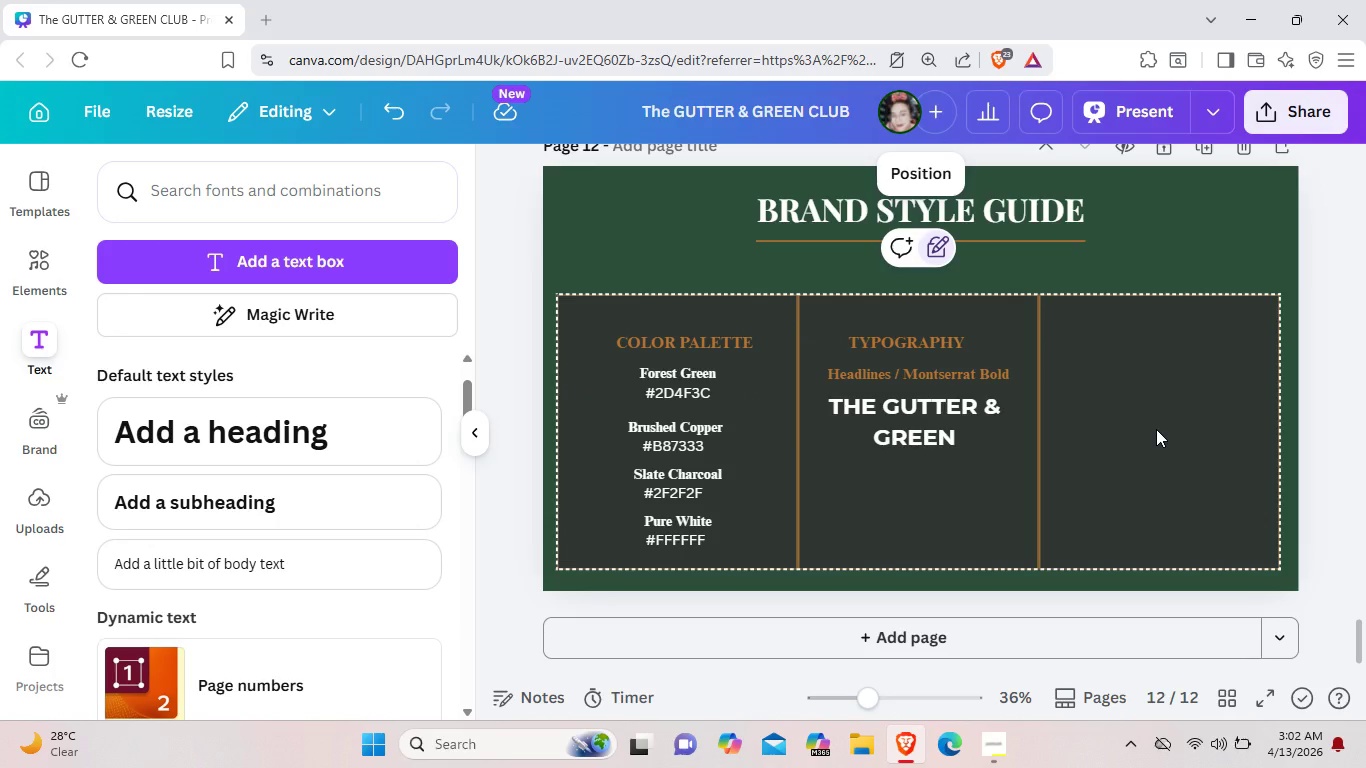 
left_click([950, 374])
 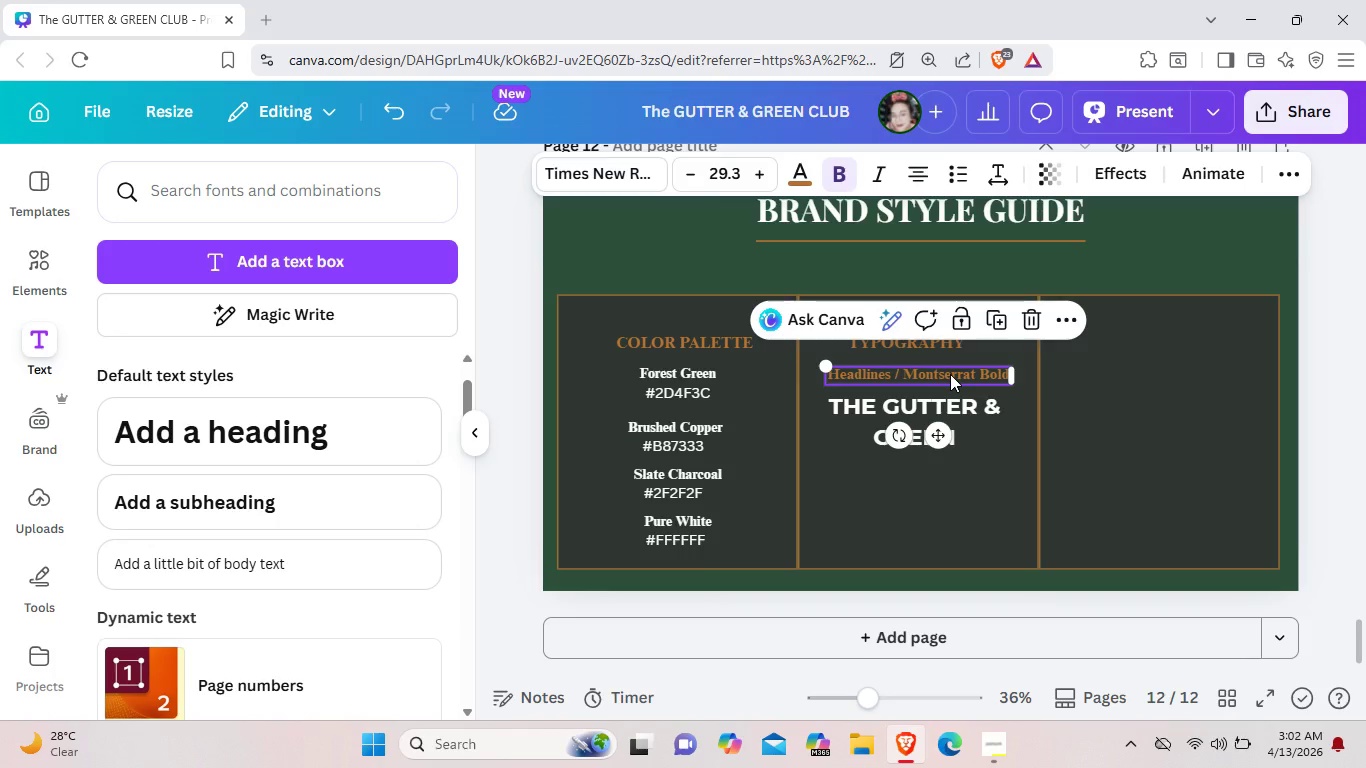 
key(Control+C)
 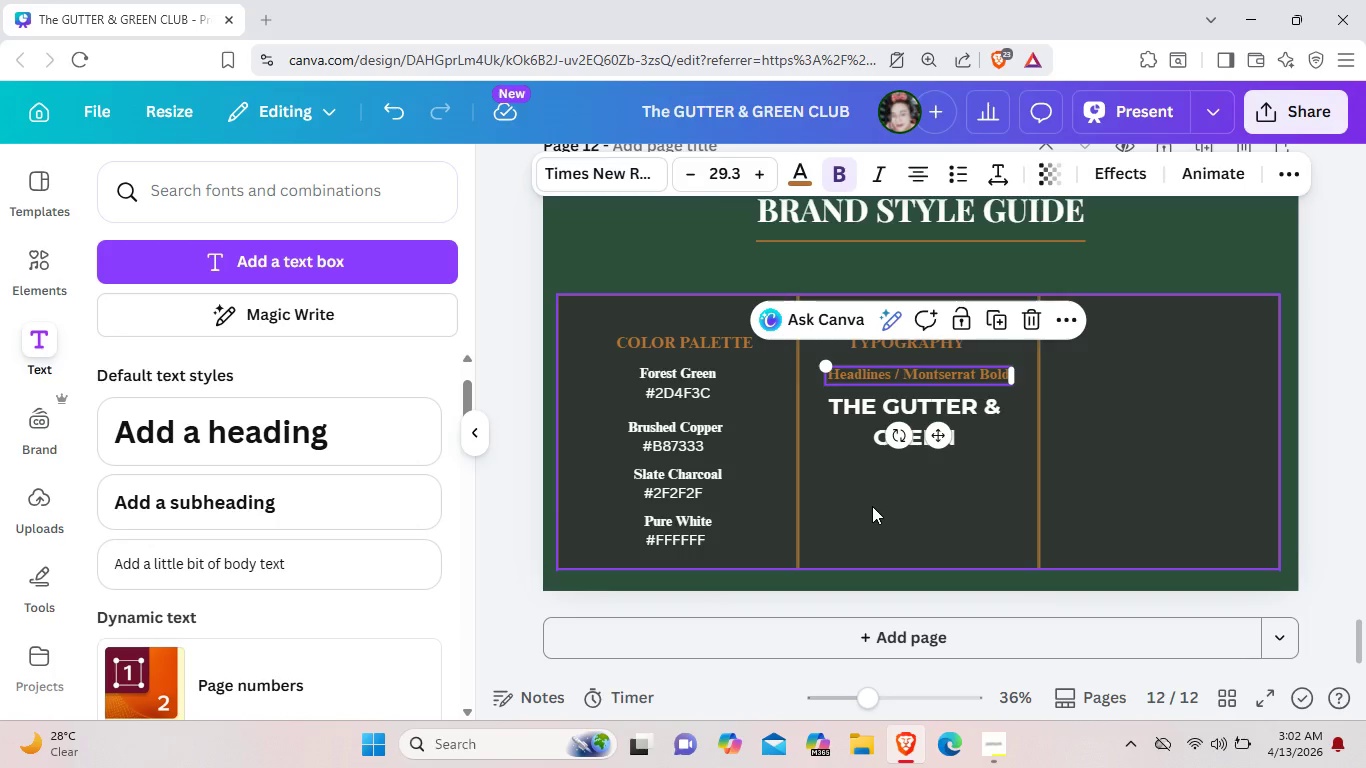 
left_click([872, 506])
 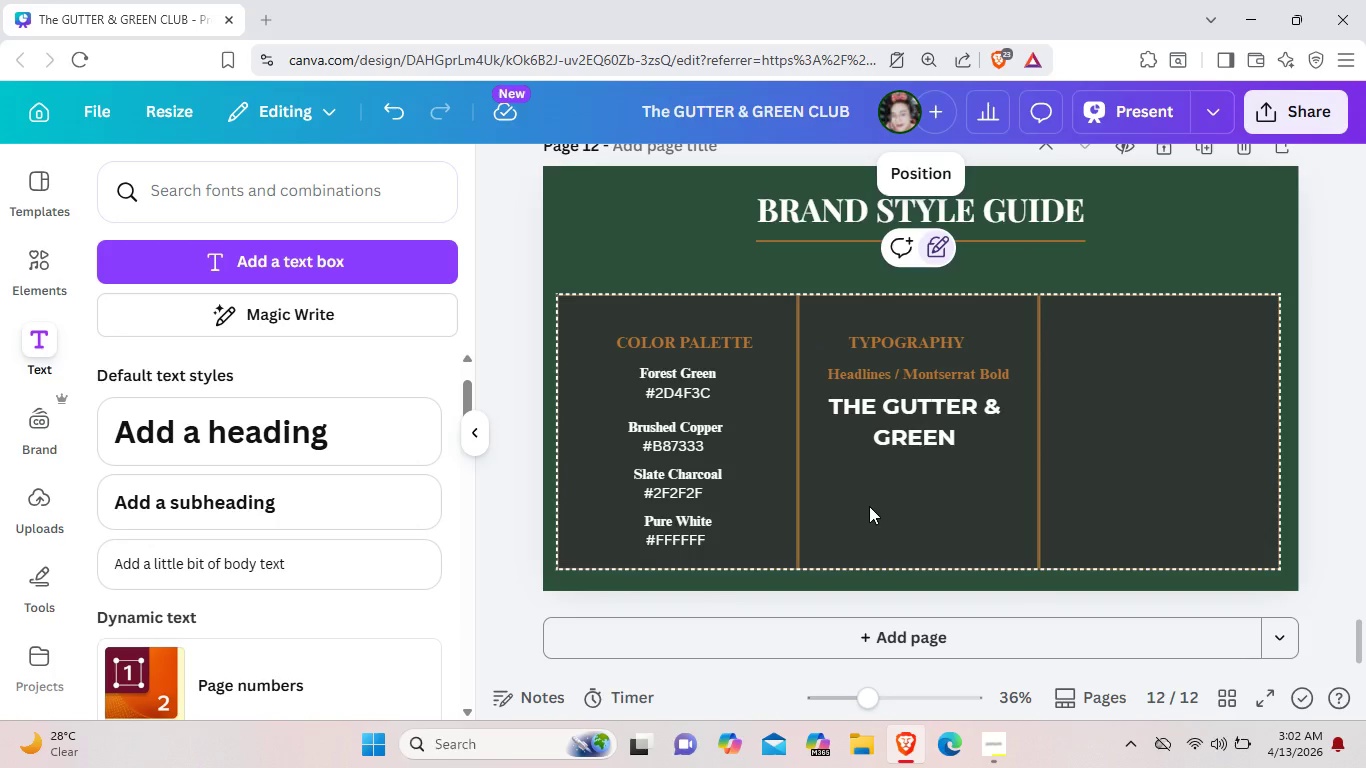 
key(Control+V)
 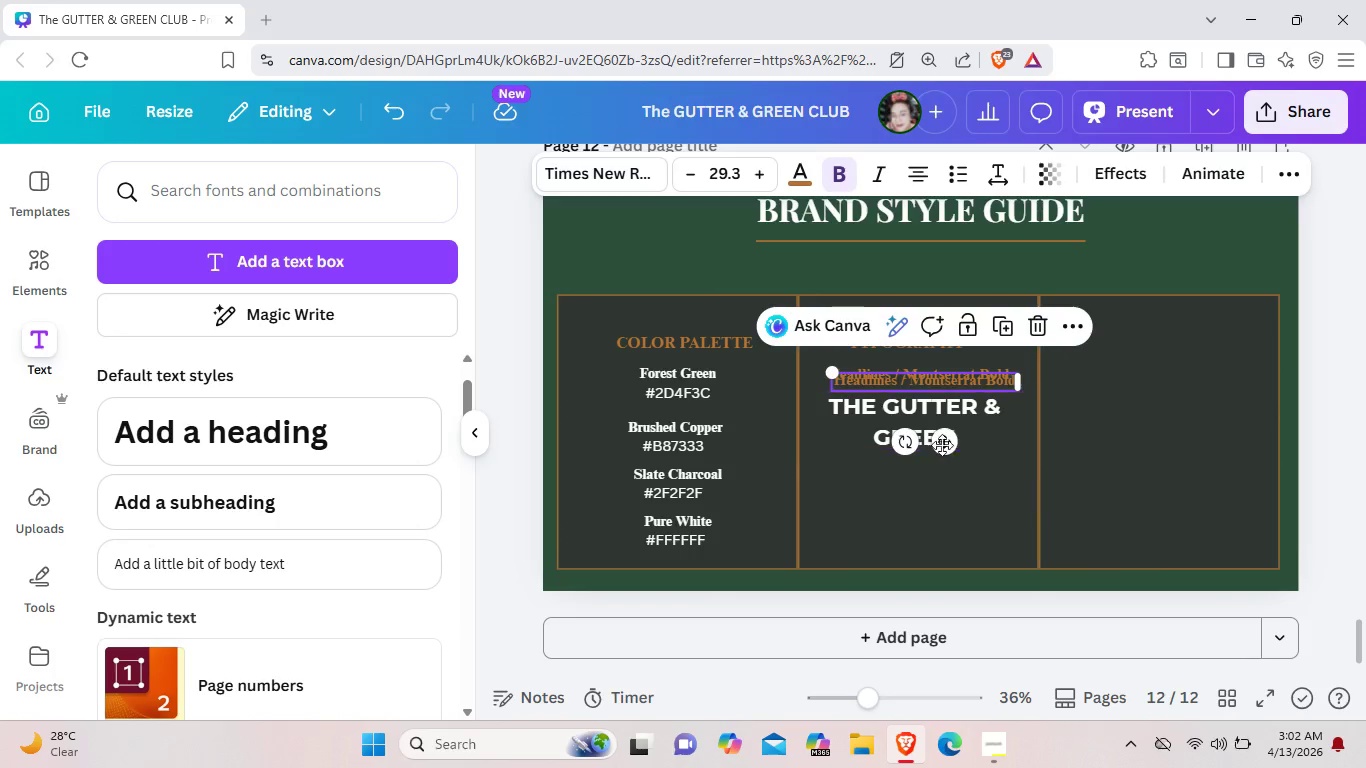 
left_click_drag(start_coordinate=[942, 445], to_coordinate=[922, 549])
 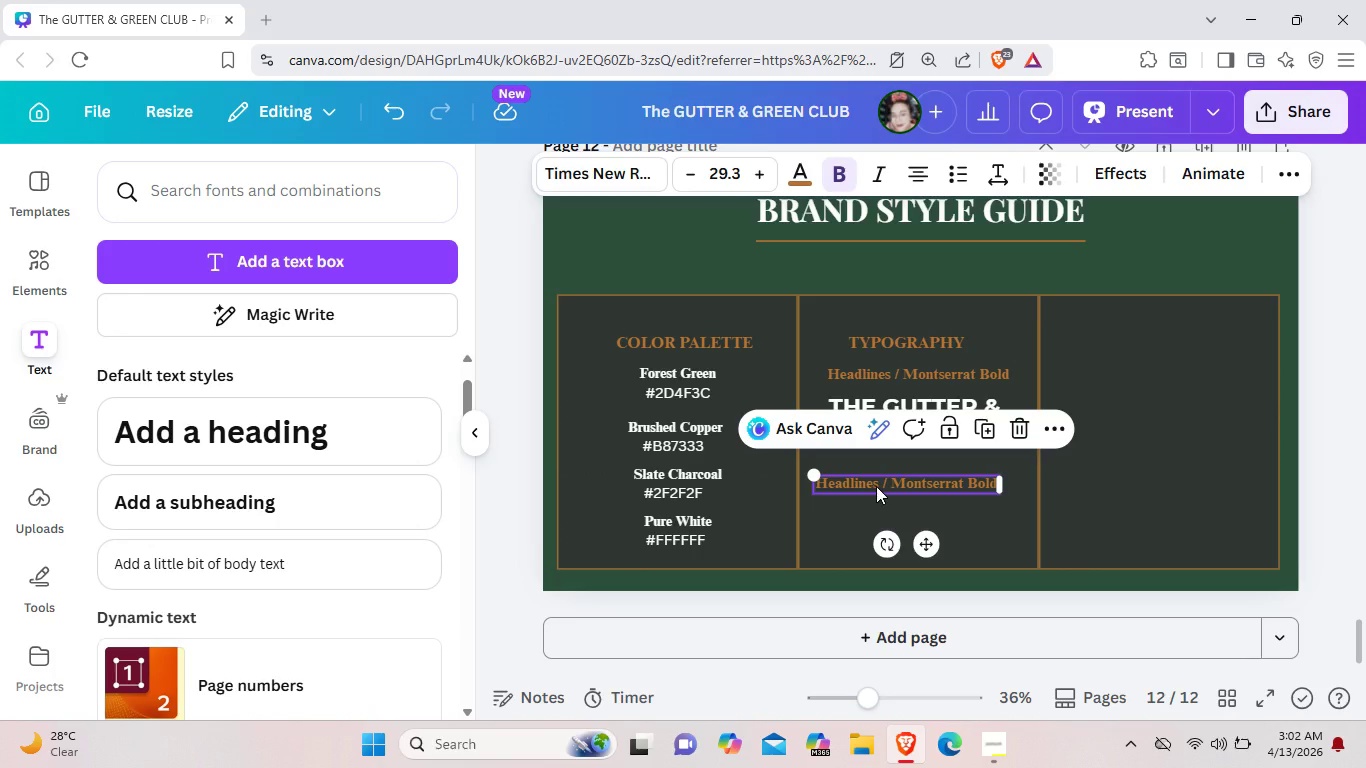 
left_click([876, 486])
 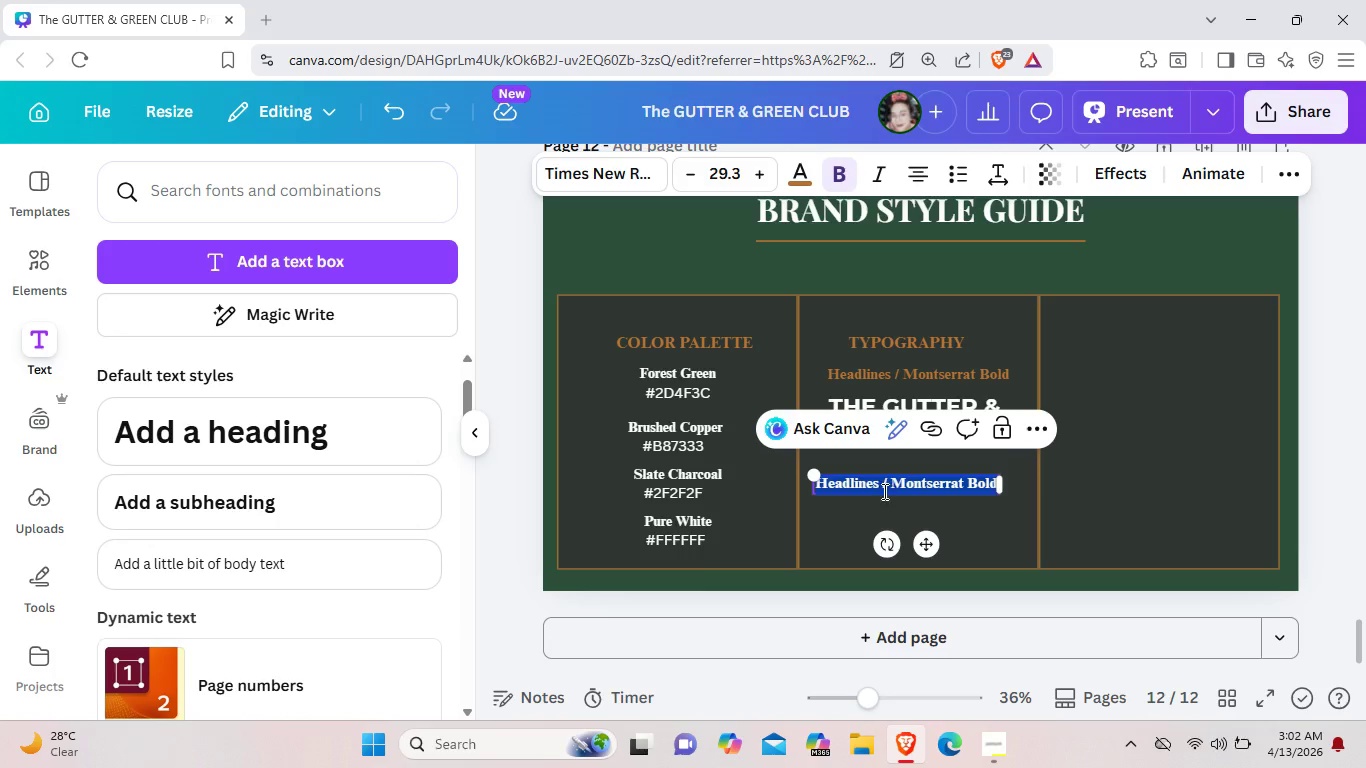 
left_click([881, 485])
 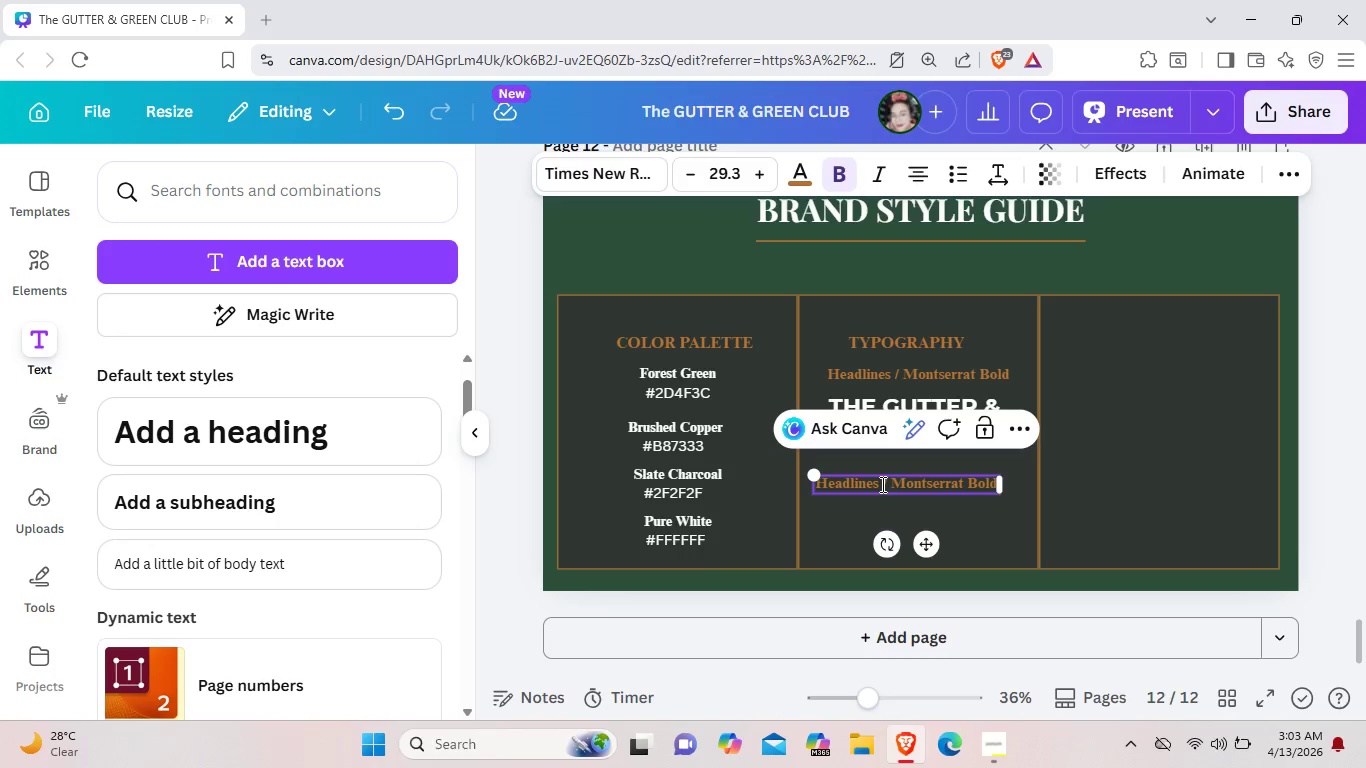 
key(Backspace)
key(Backspace)
key(Backspace)
key(Backspace)
key(Backspace)
key(Backspace)
key(Backspace)
key(Backspace)
key(Backspace)
key(Backspace)
type(Body )
 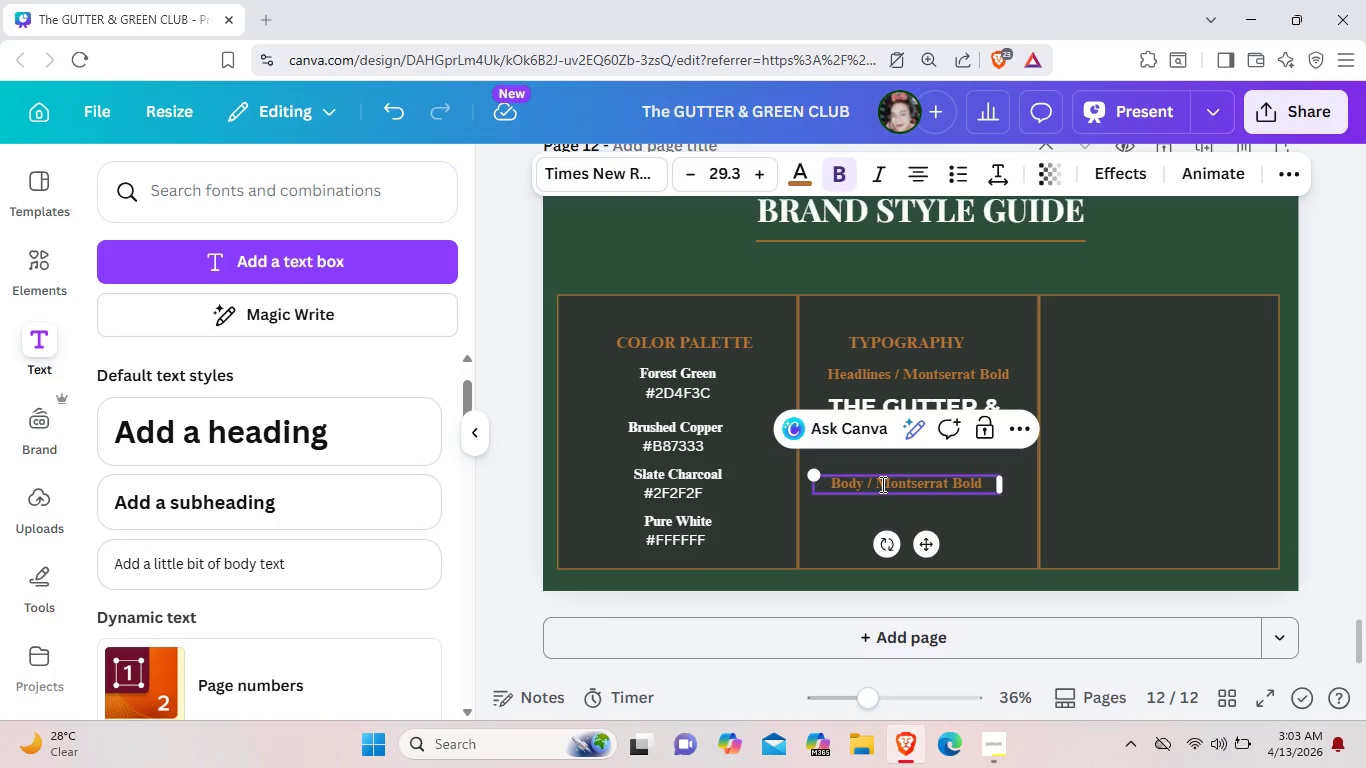 
left_click([991, 483])
 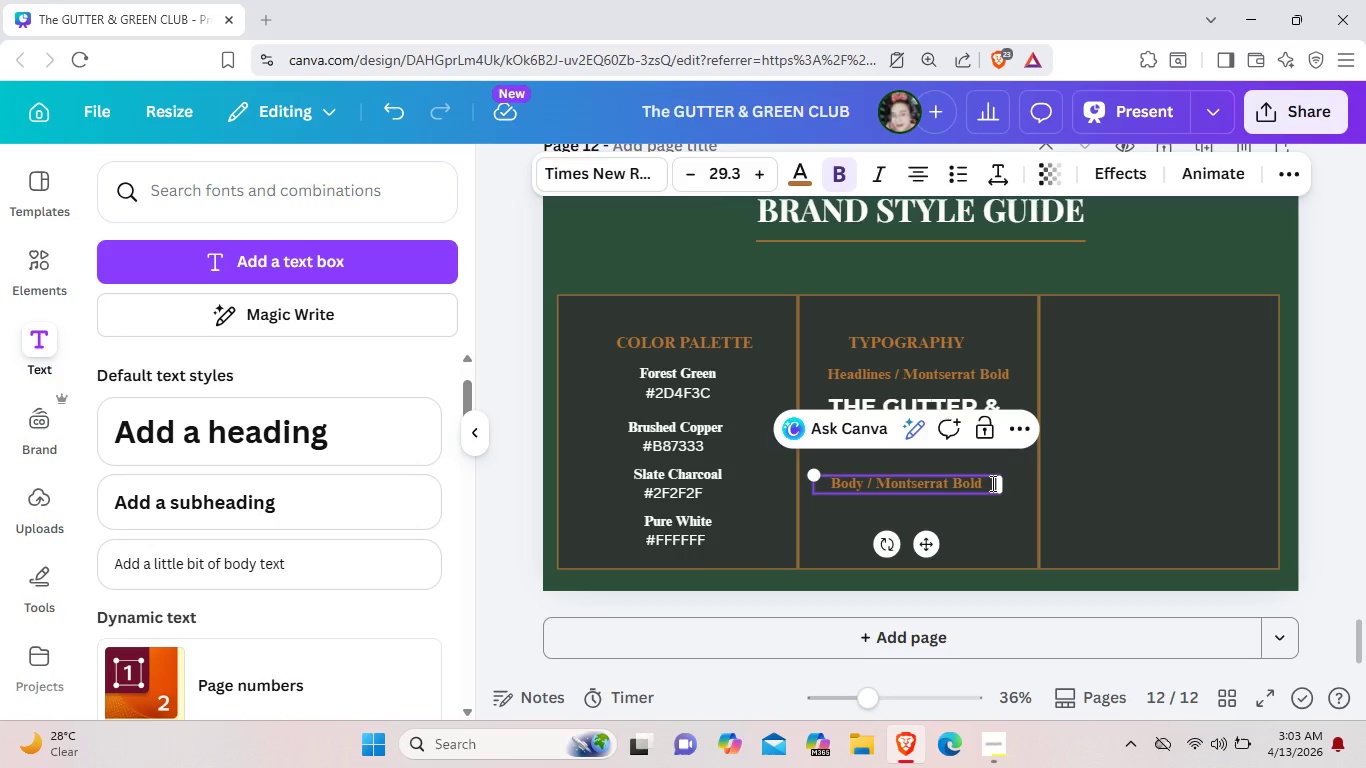 
key(Backspace)
key(Backspace)
key(Backspace)
key(Backspace)
key(Backspace)
key(Backspace)
key(Backspace)
key(Backspace)
key(Backspace)
key(Backspace)
key(Backspace)
key(Backspace)
key(Backspace)
key(Backspace)
key(Backspace)
type(Play )
 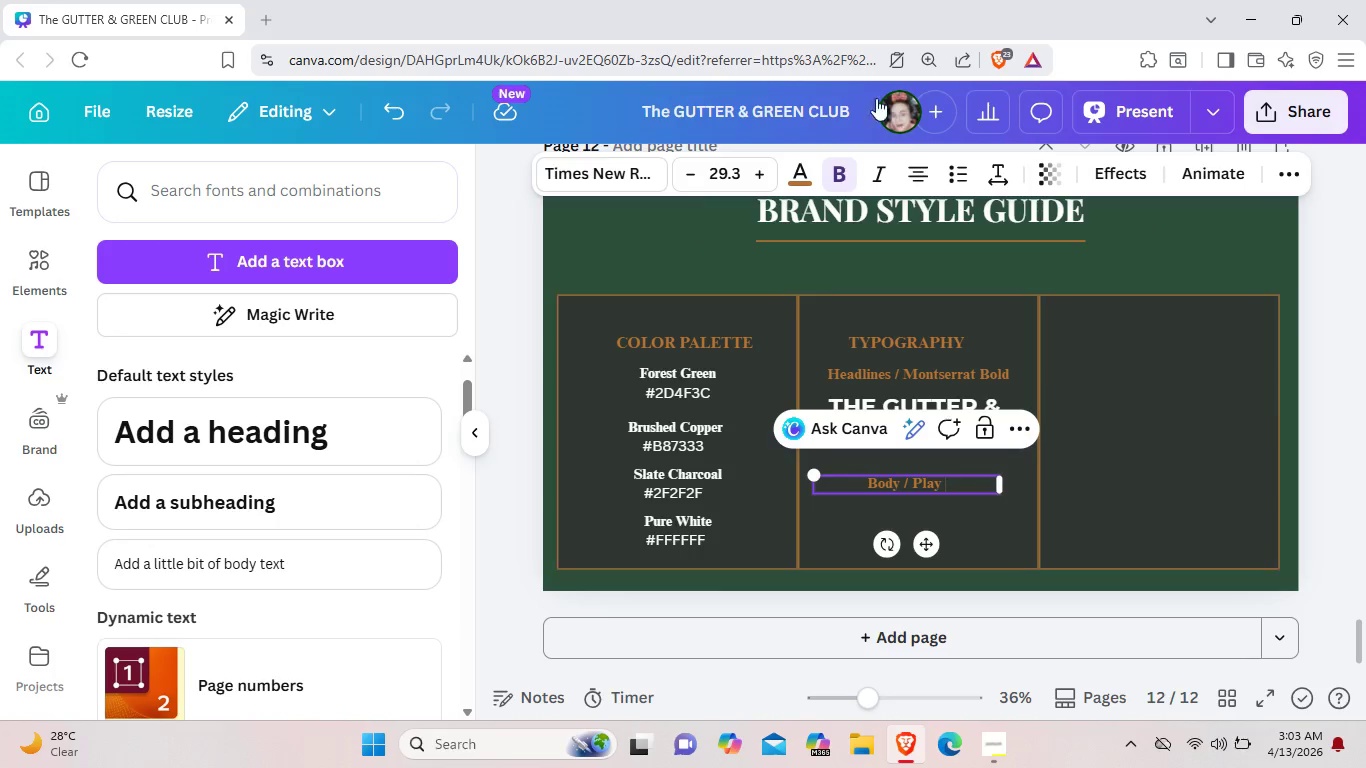 
left_click([617, 171])
 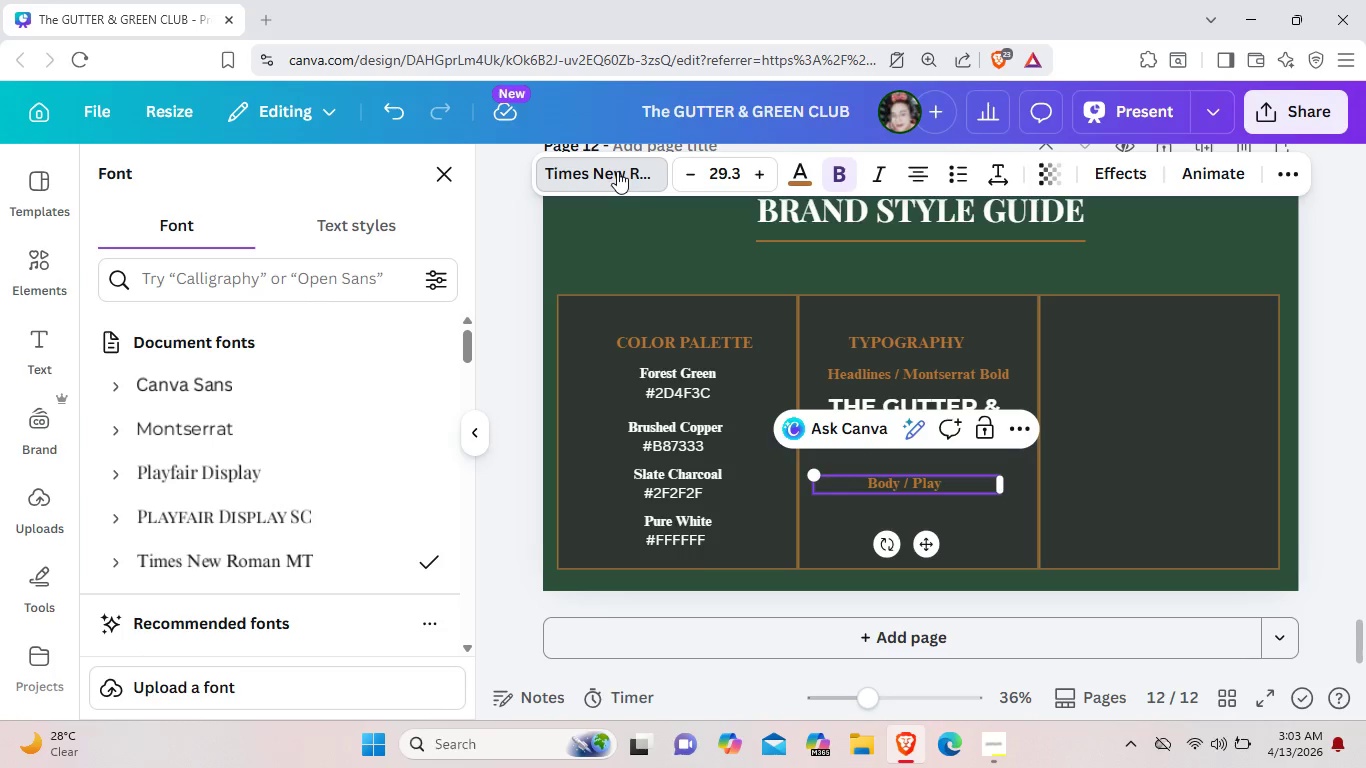 
left_click([617, 171])
 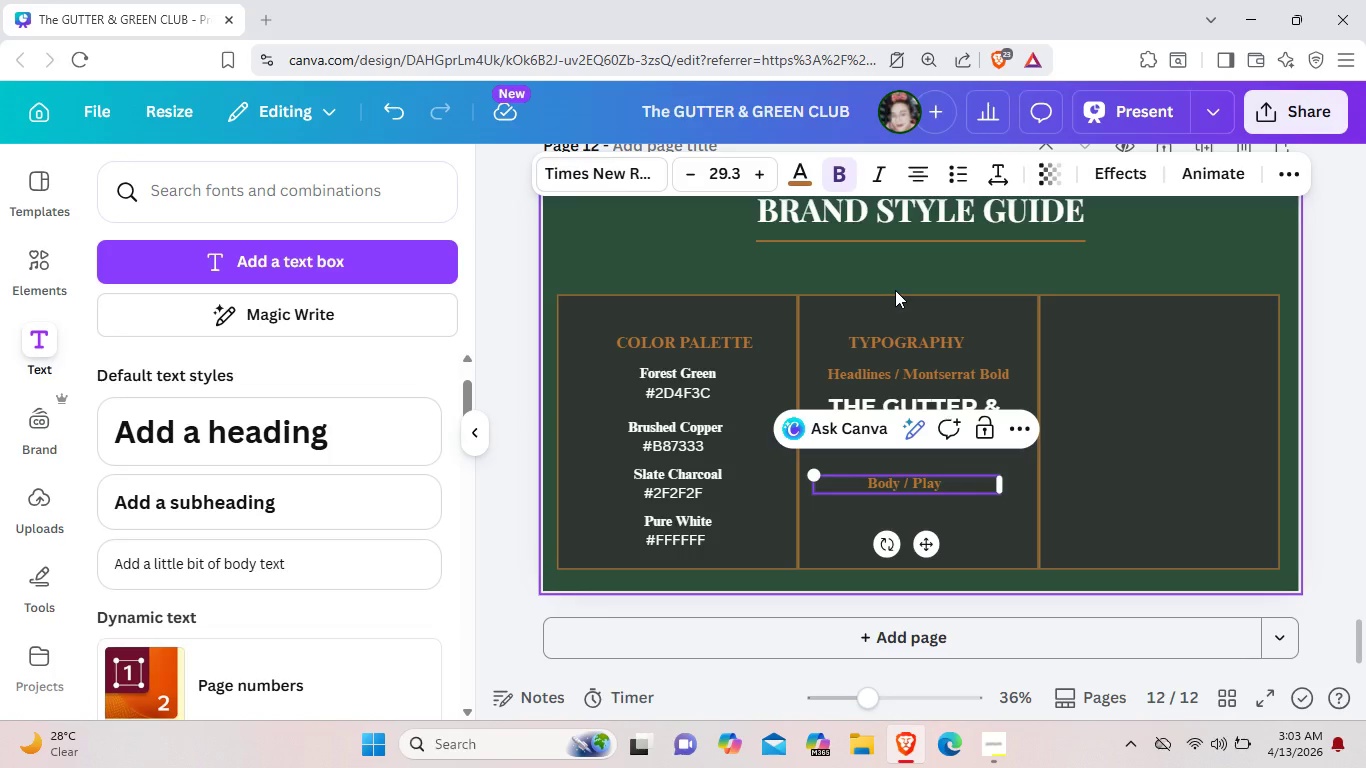 
type(fair)
 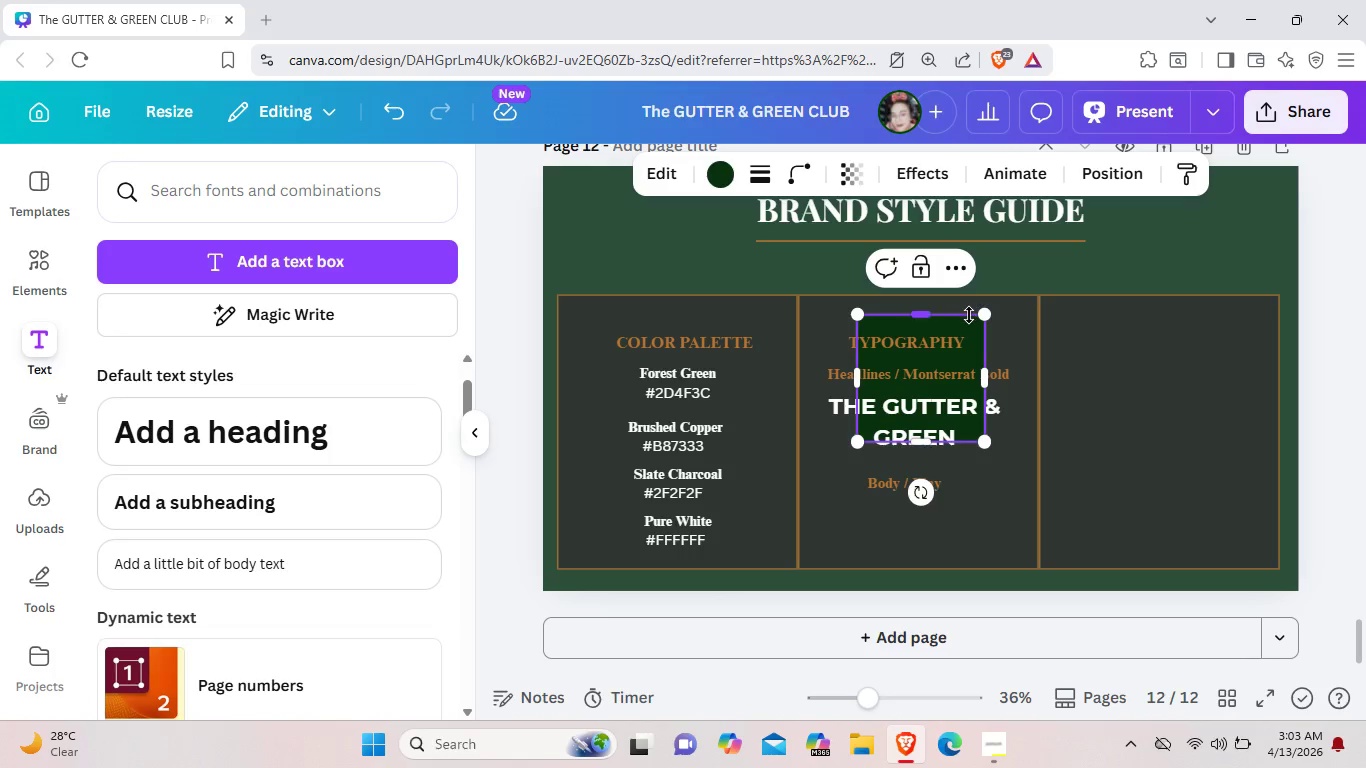 
left_click_drag(start_coordinate=[968, 321], to_coordinate=[1188, 341])
 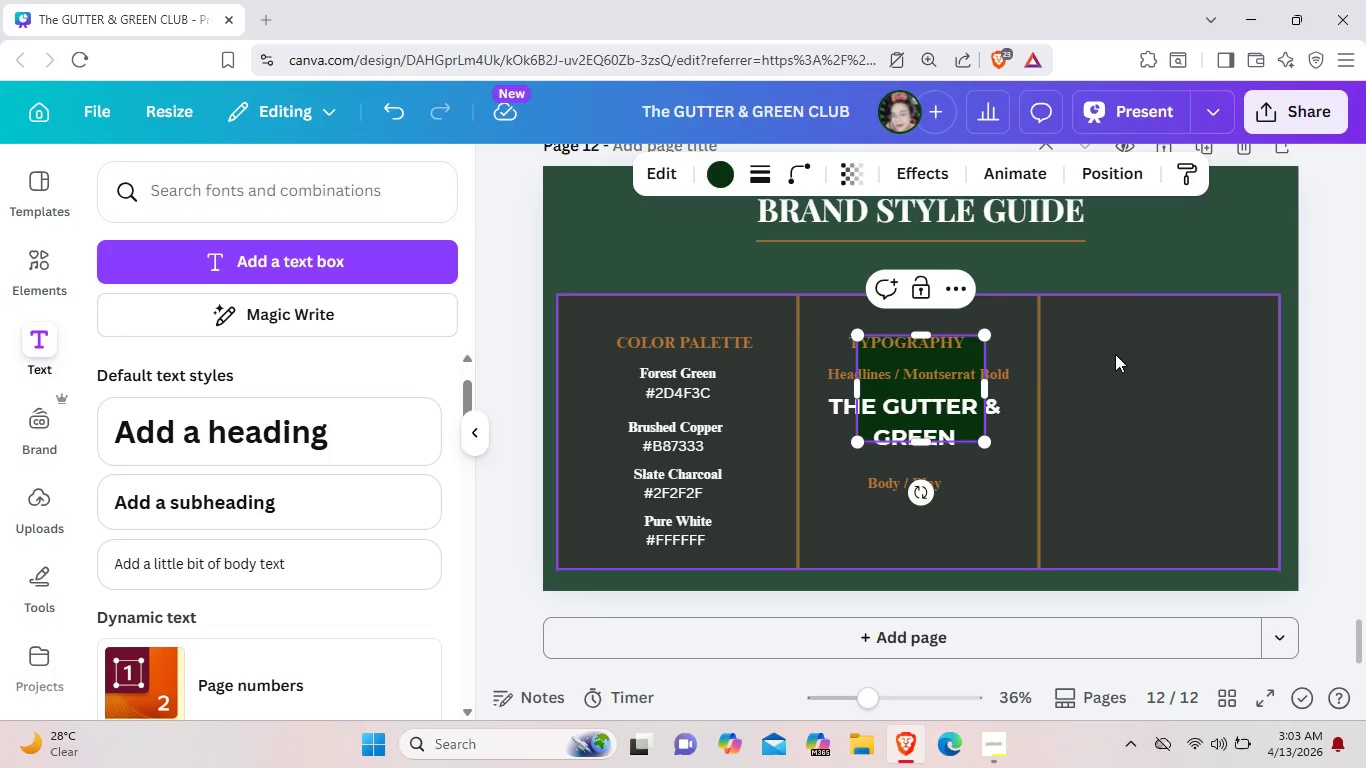 
key(Control+Z)
 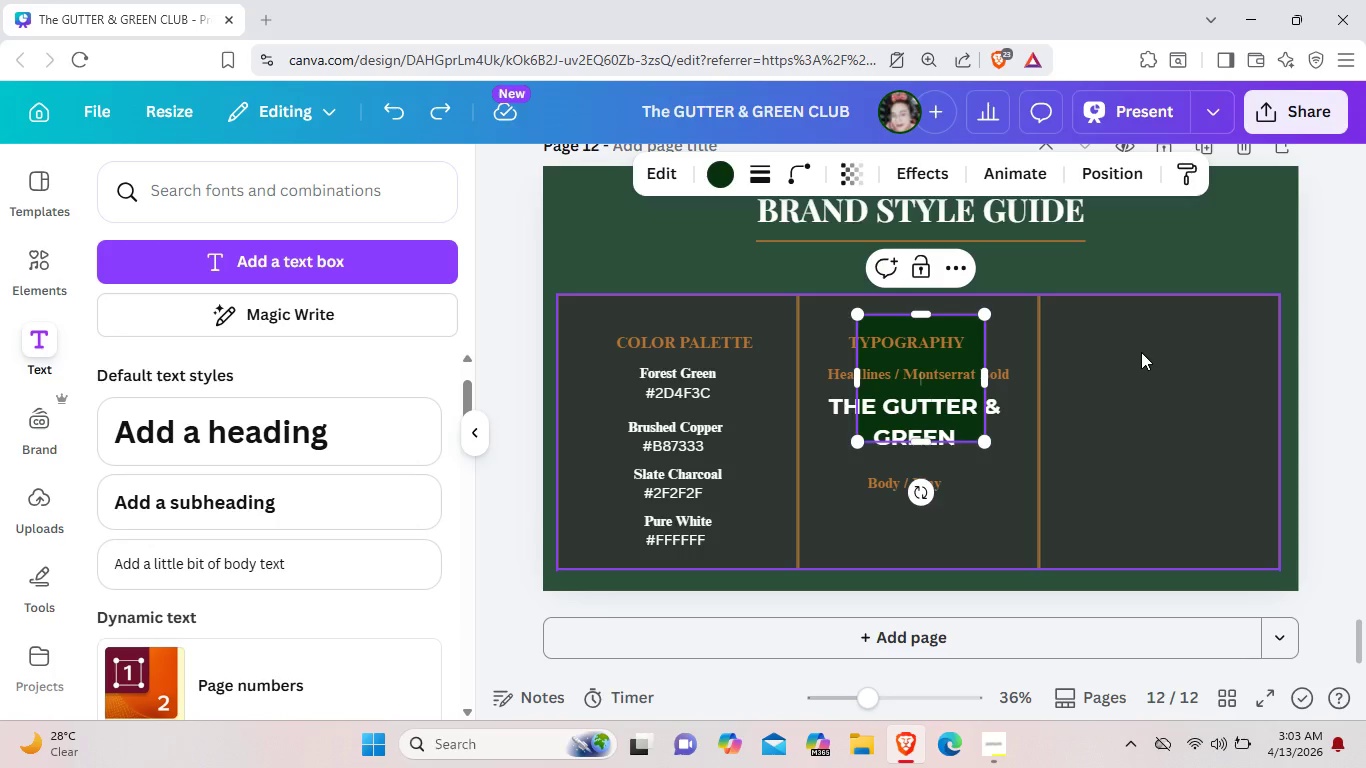 
key(Control+Z)
 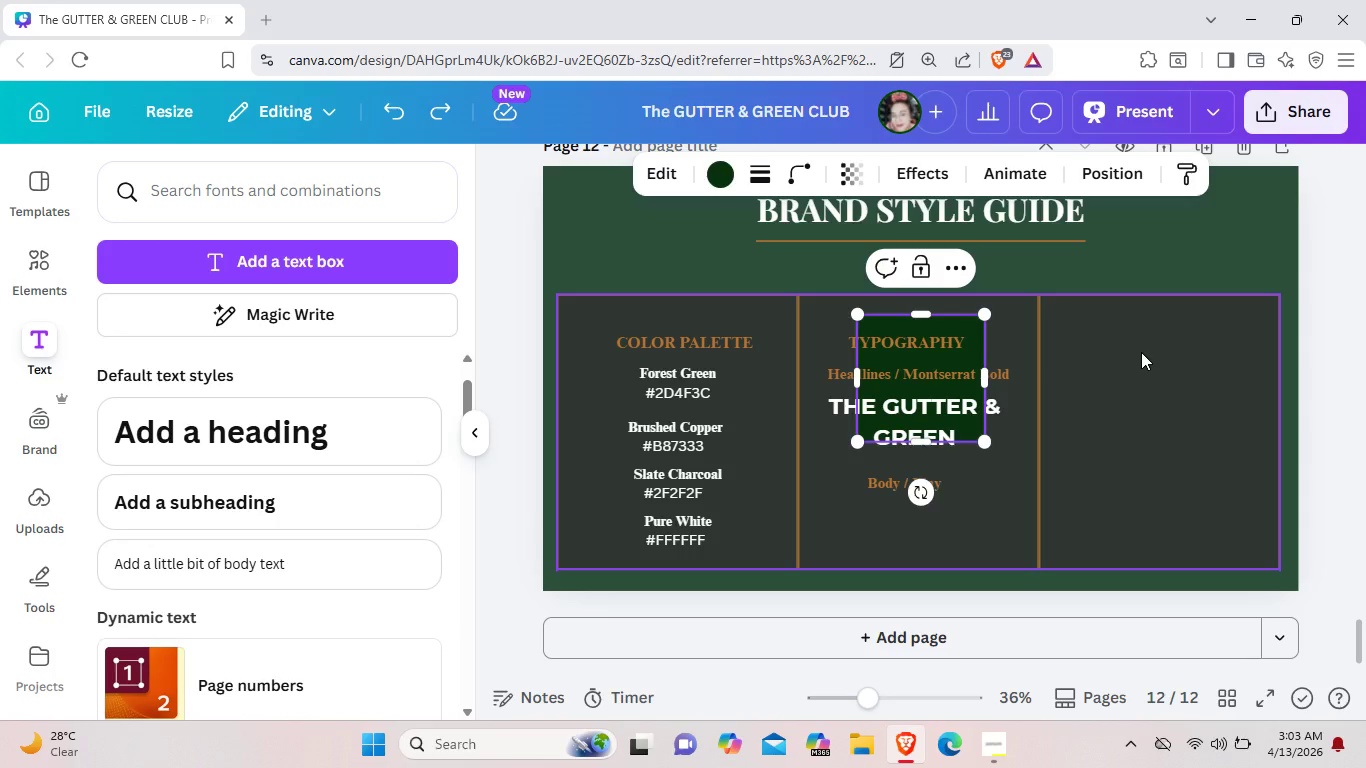 
key(Control+Z)
 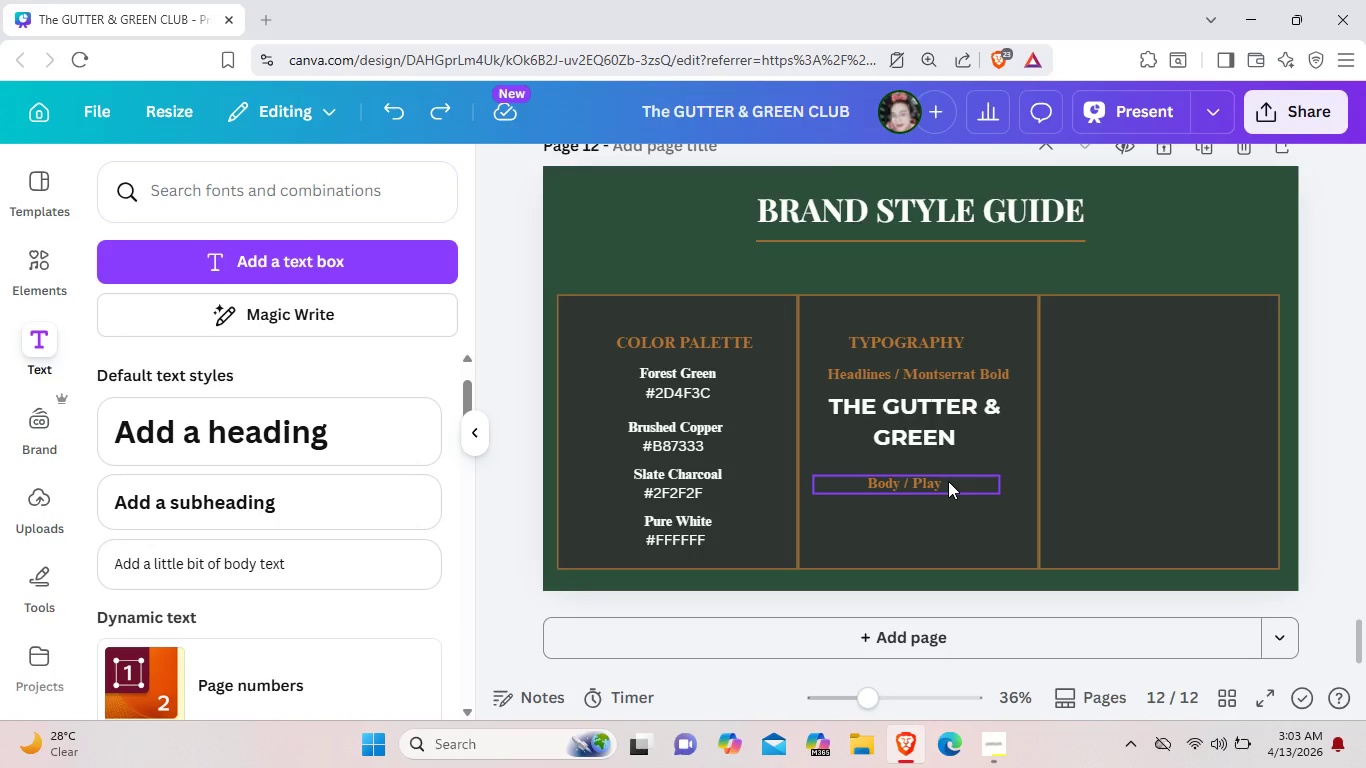 
double_click([948, 481])
 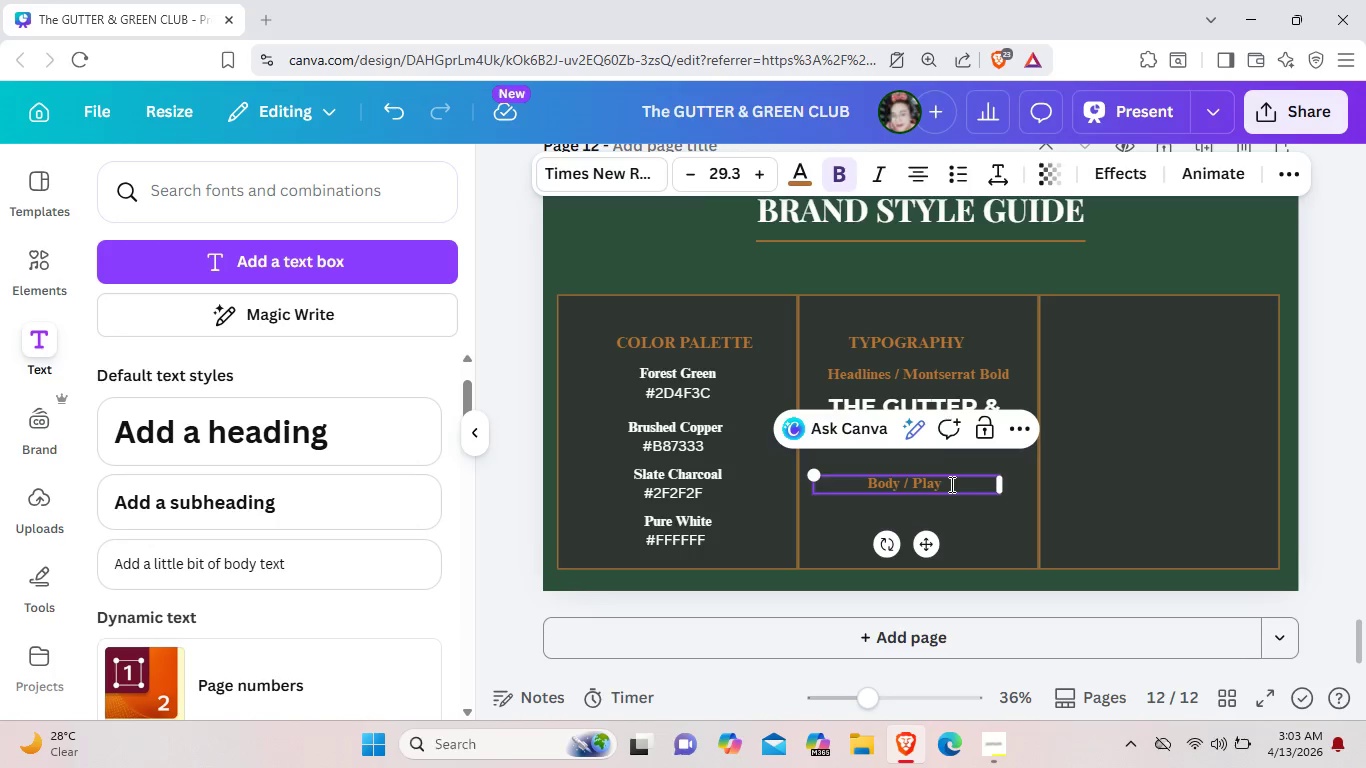 
key(Backspace)
type(fair Displau)
key(Backspace)
type(y)
 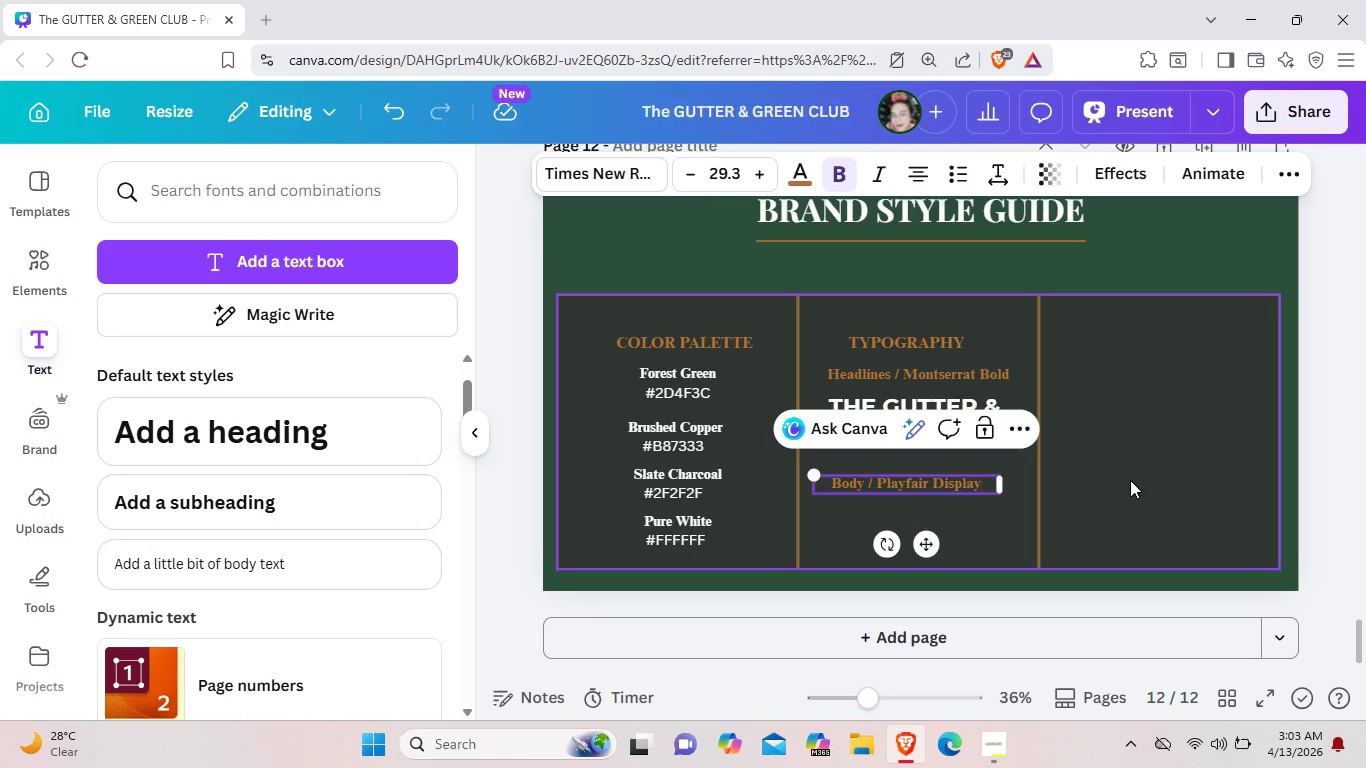 
left_click([1130, 480])
 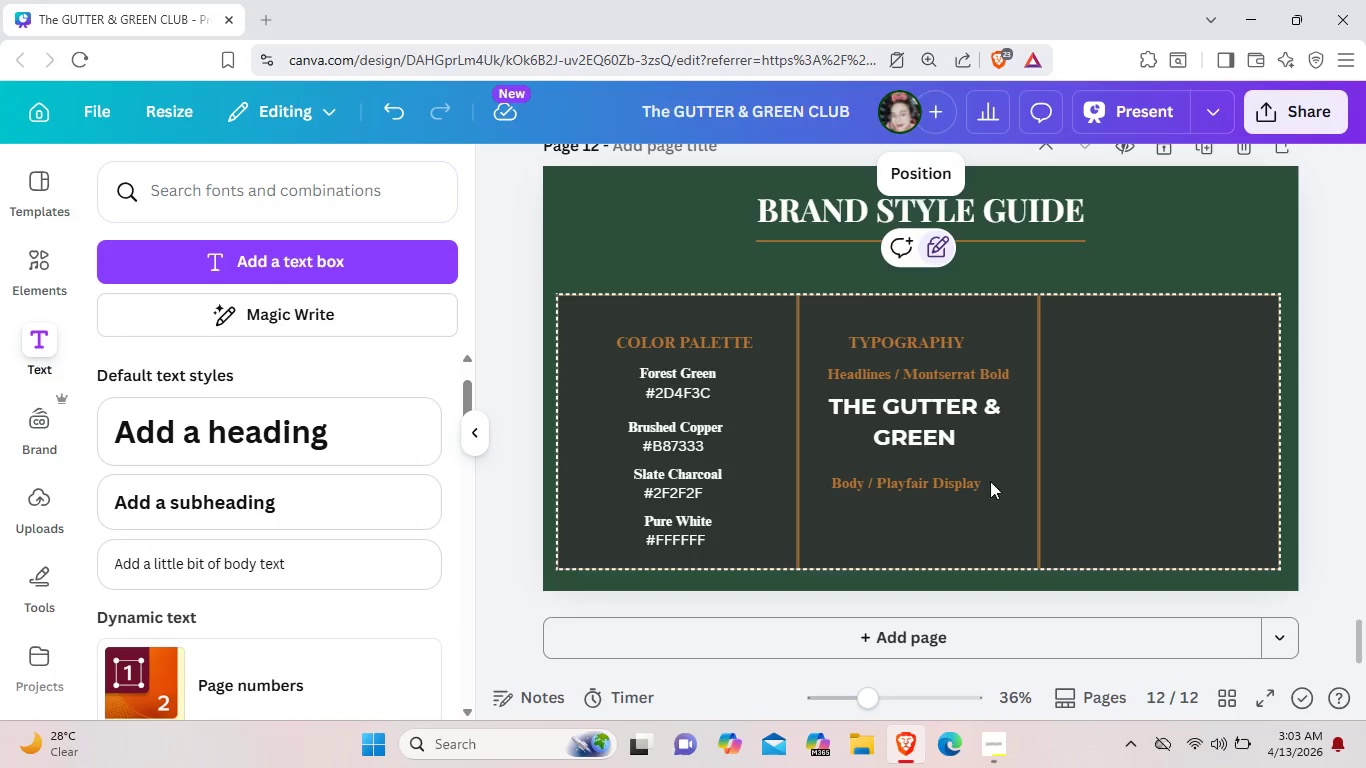 
double_click([959, 485])
 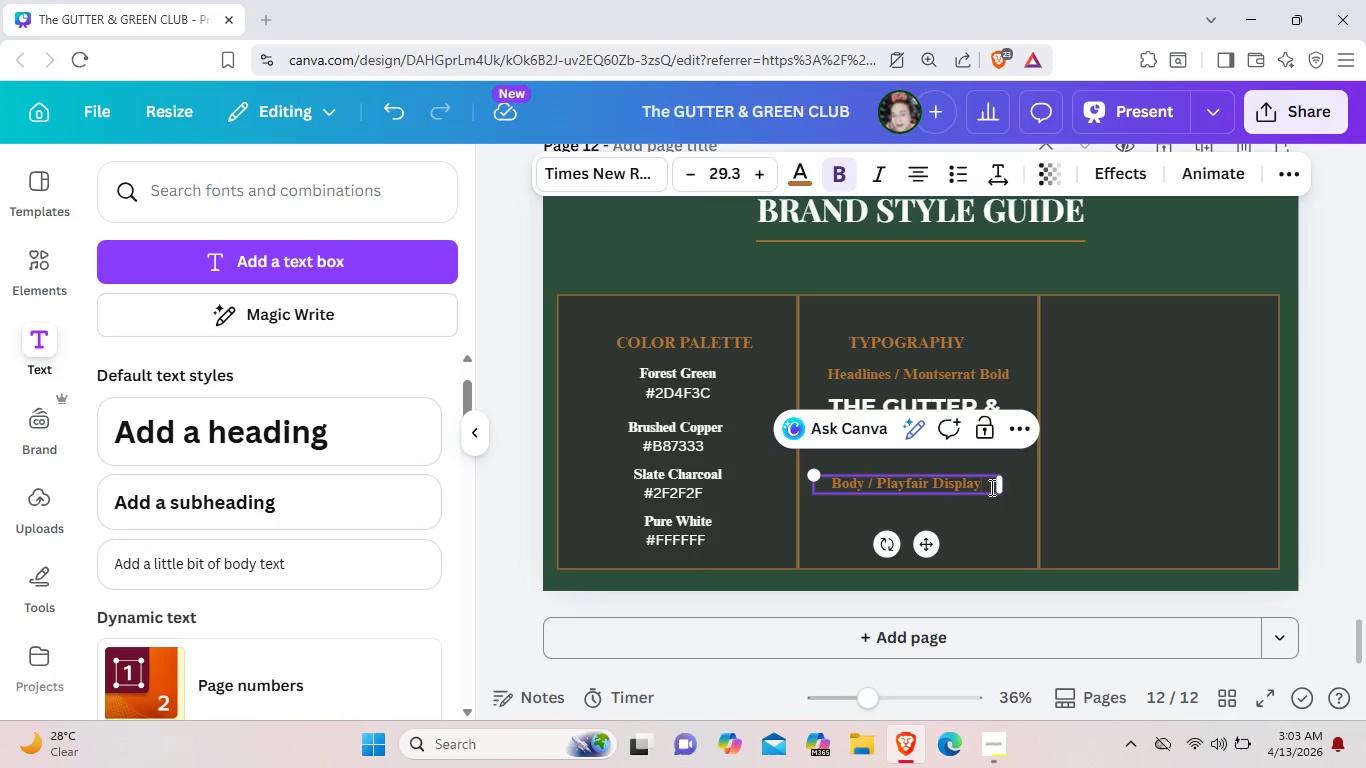 
left_click([990, 487])
 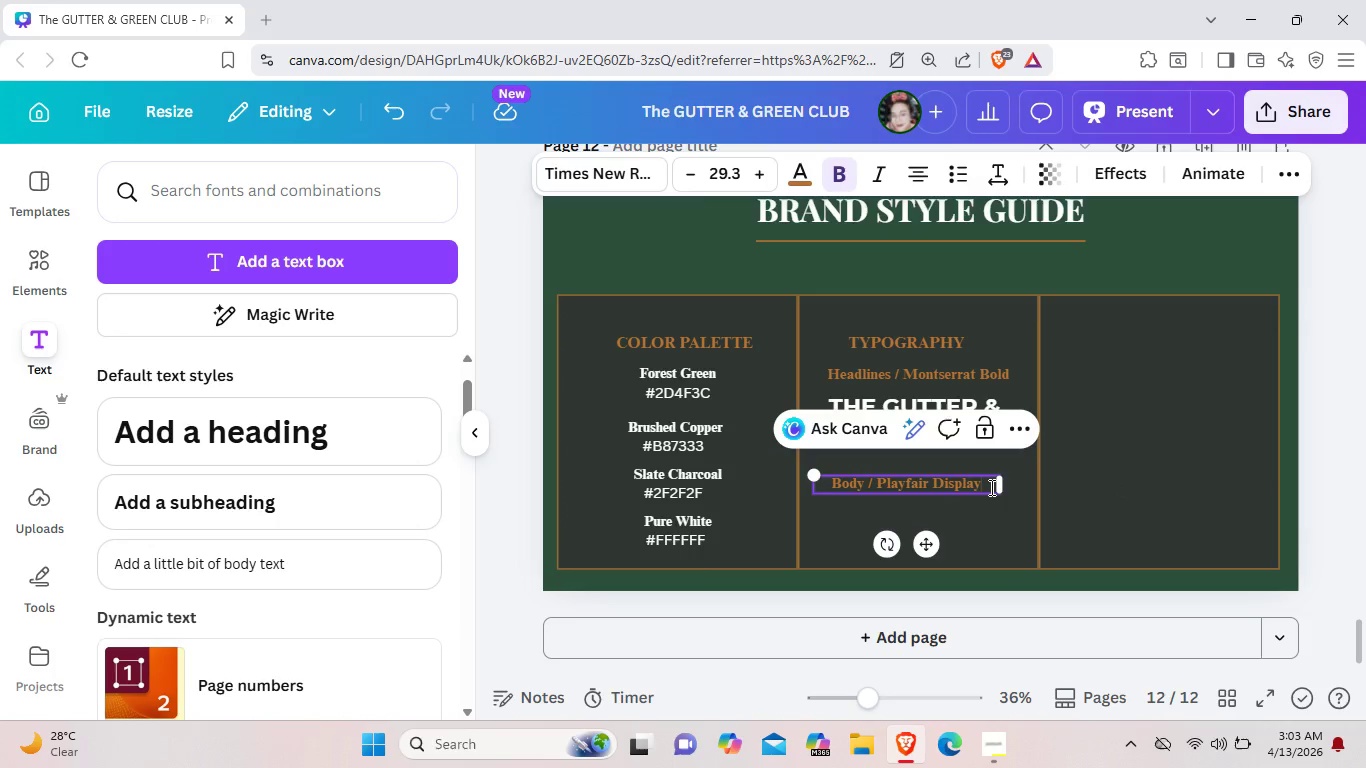 
key(Enter)
 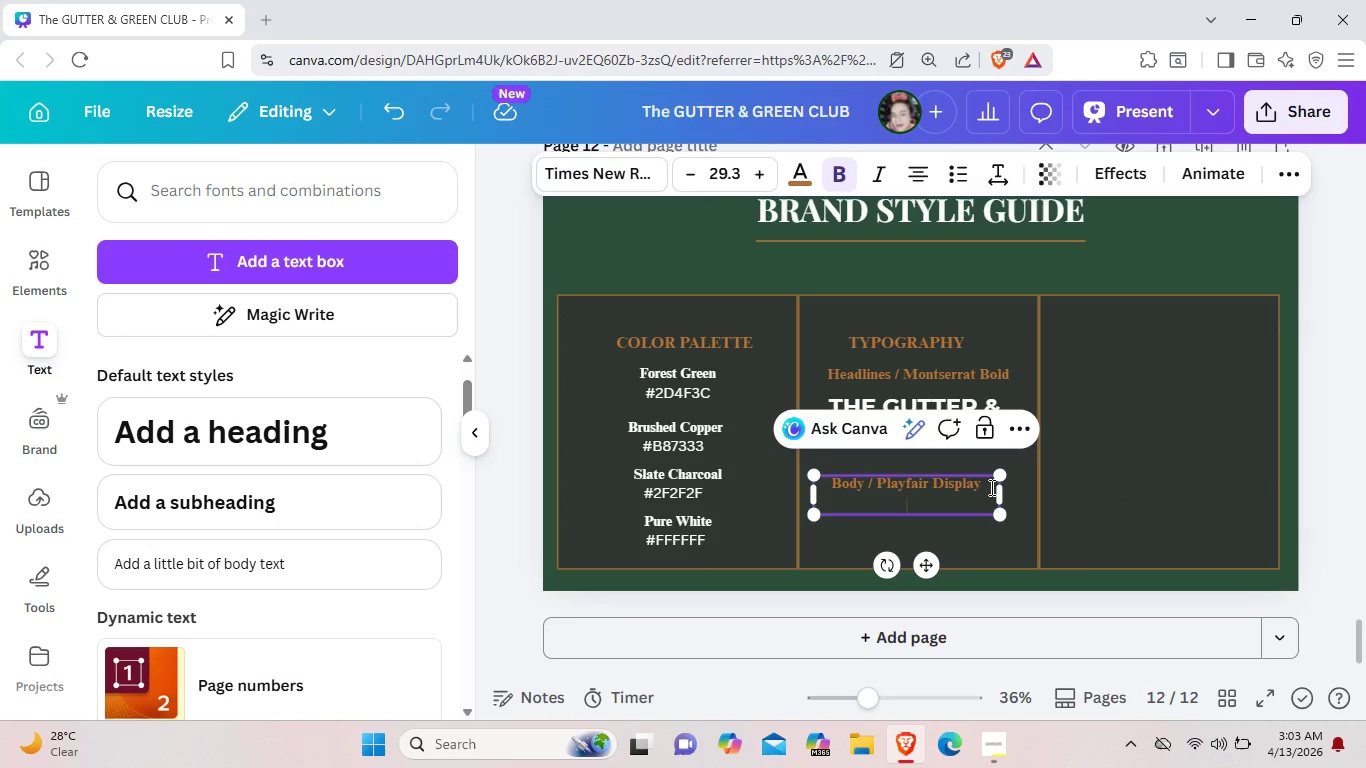 
type(Times new Roman)
 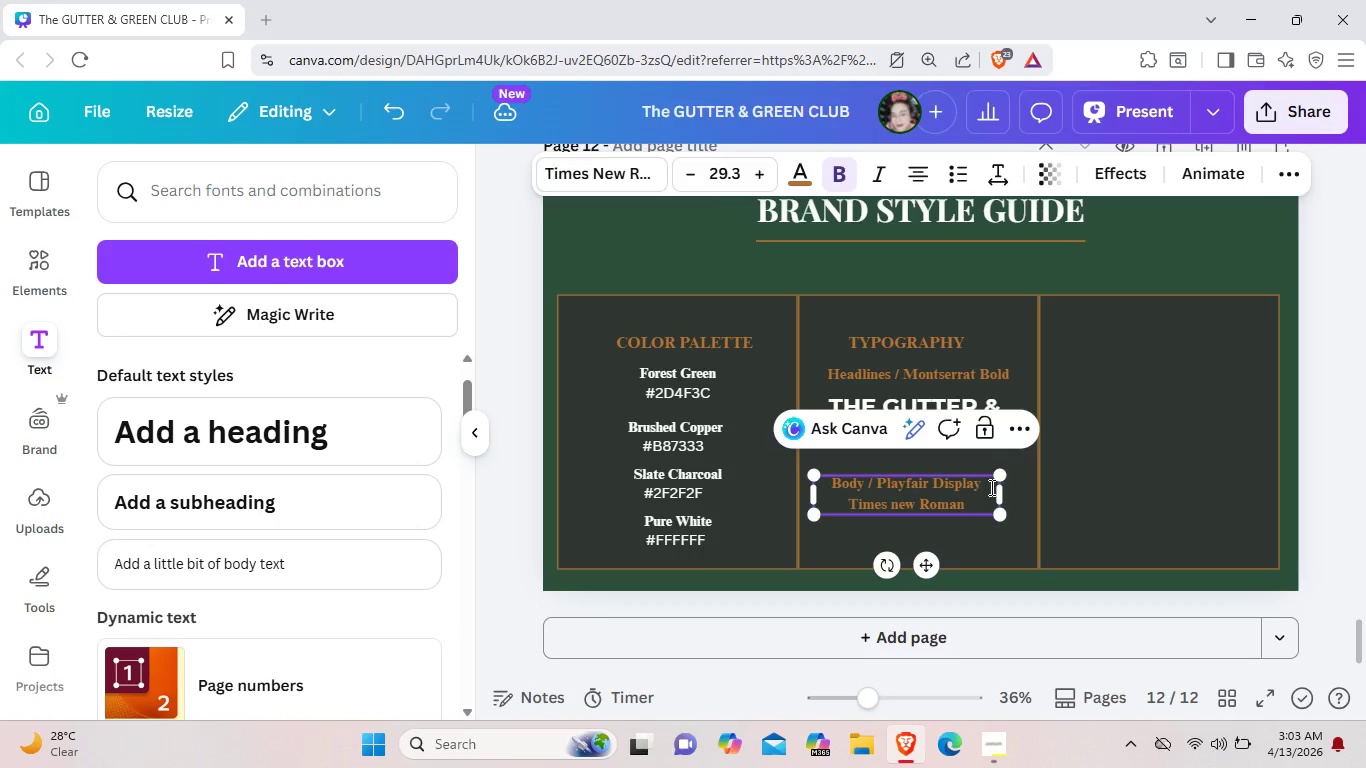 
left_click([1084, 490])
 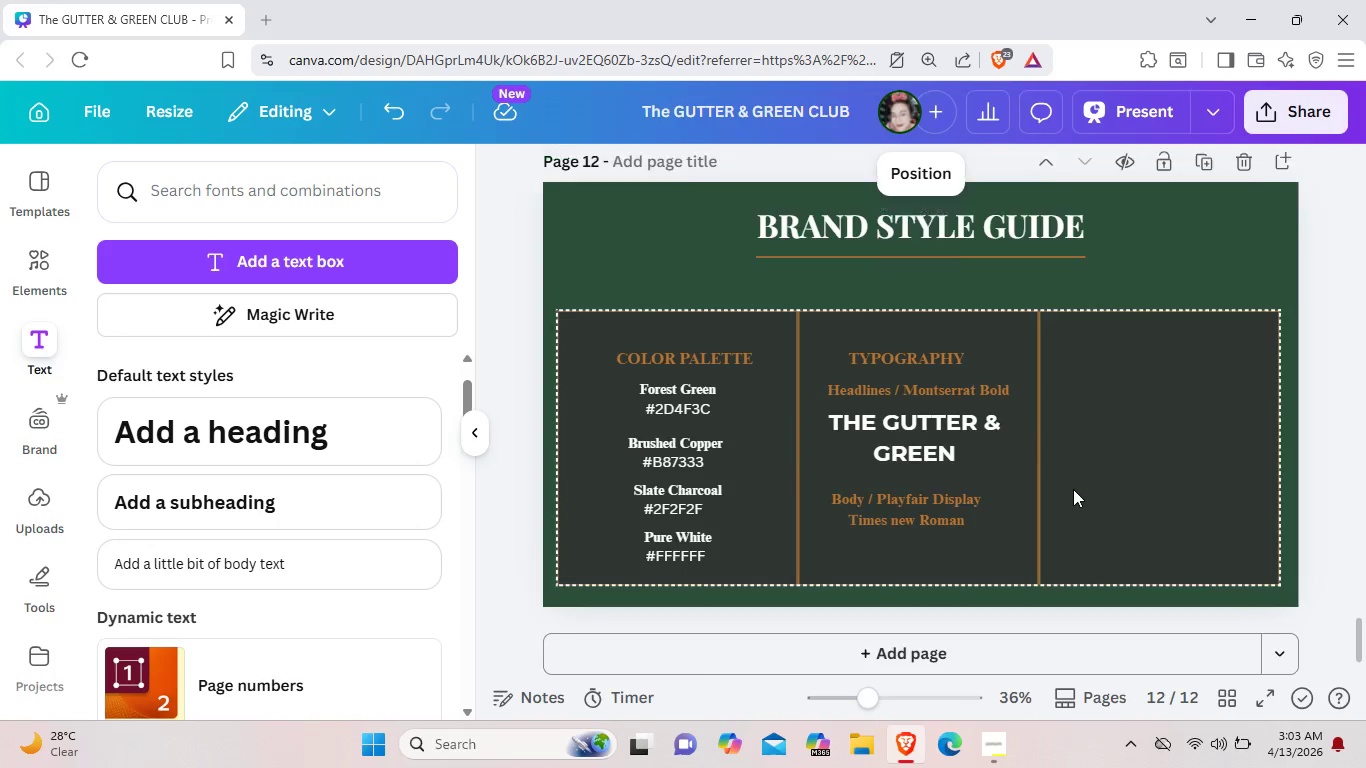 
scroll: coordinate [968, 476], scroll_direction: up, amount: 7.0
 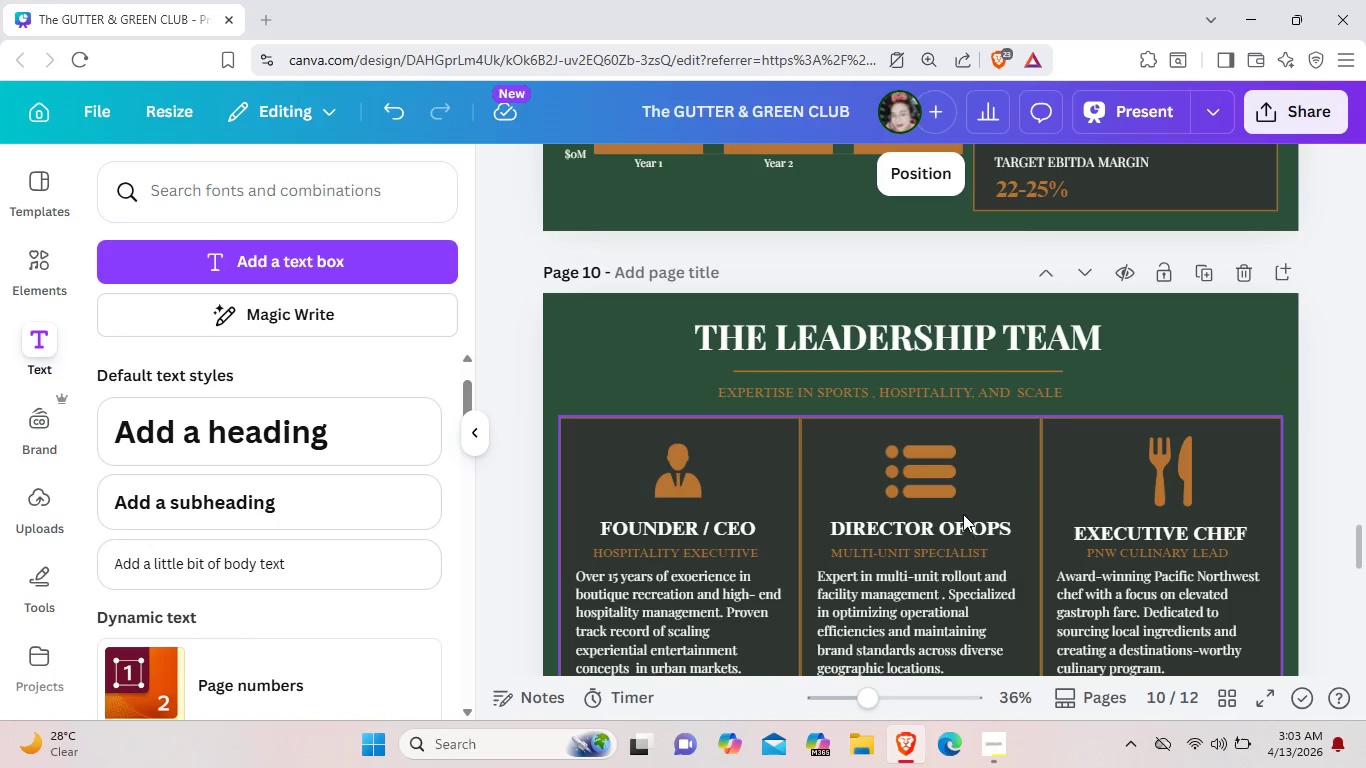 
left_click([963, 520])
 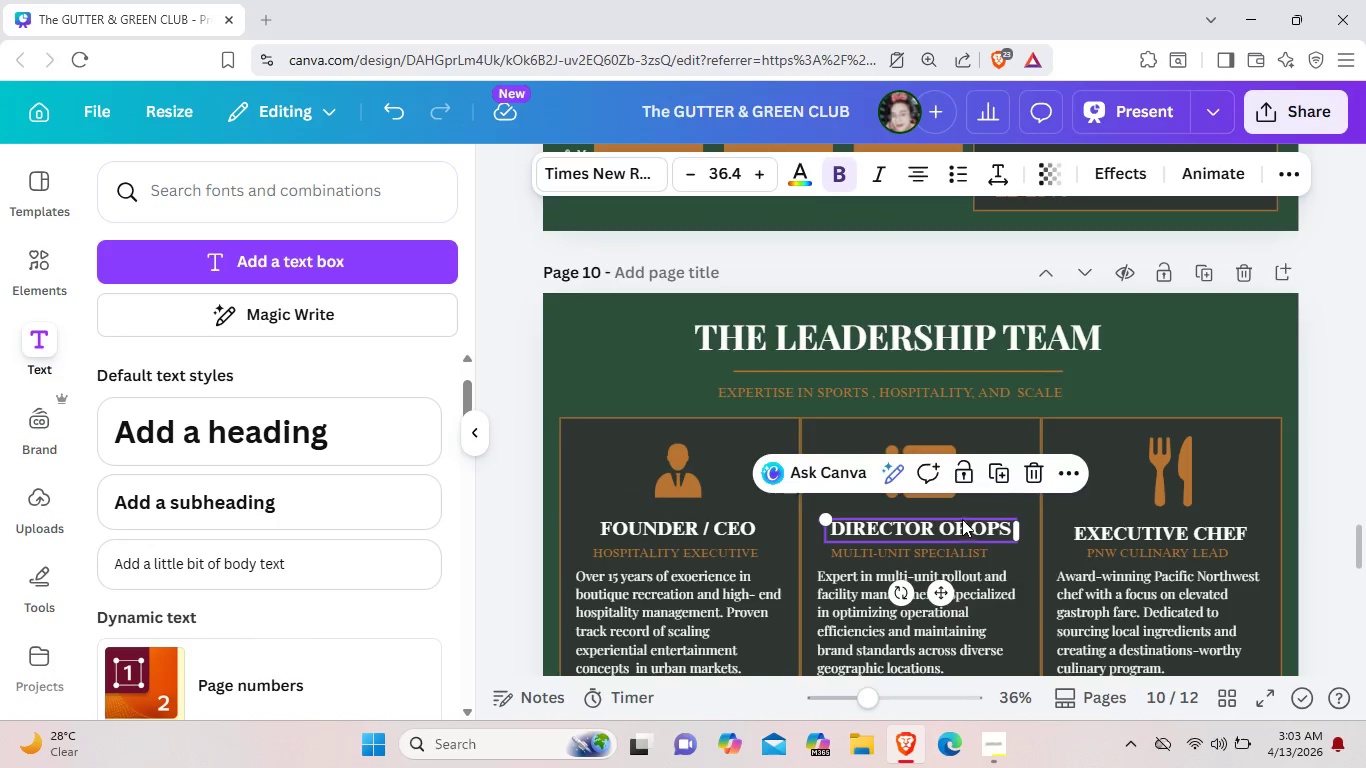 
scroll: coordinate [962, 519], scroll_direction: up, amount: 2.0
 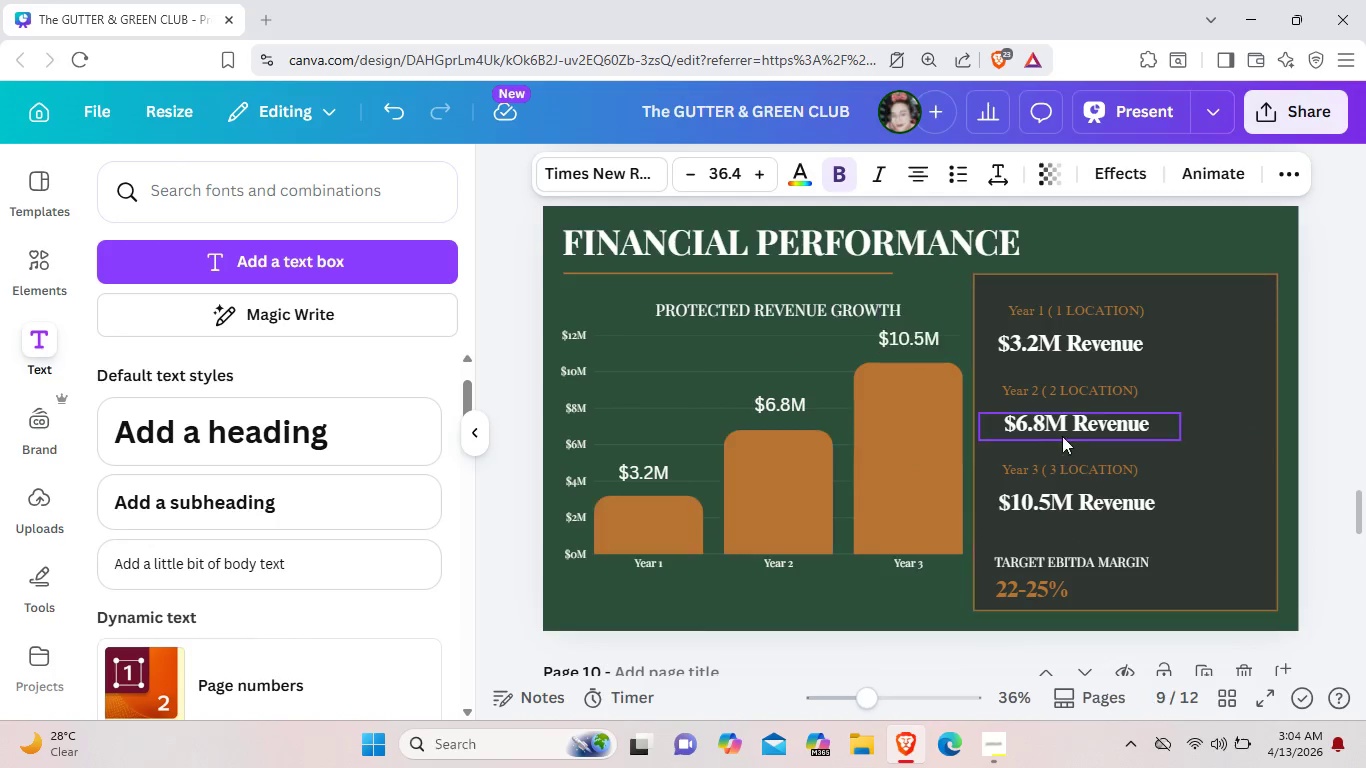 
left_click([1064, 433])
 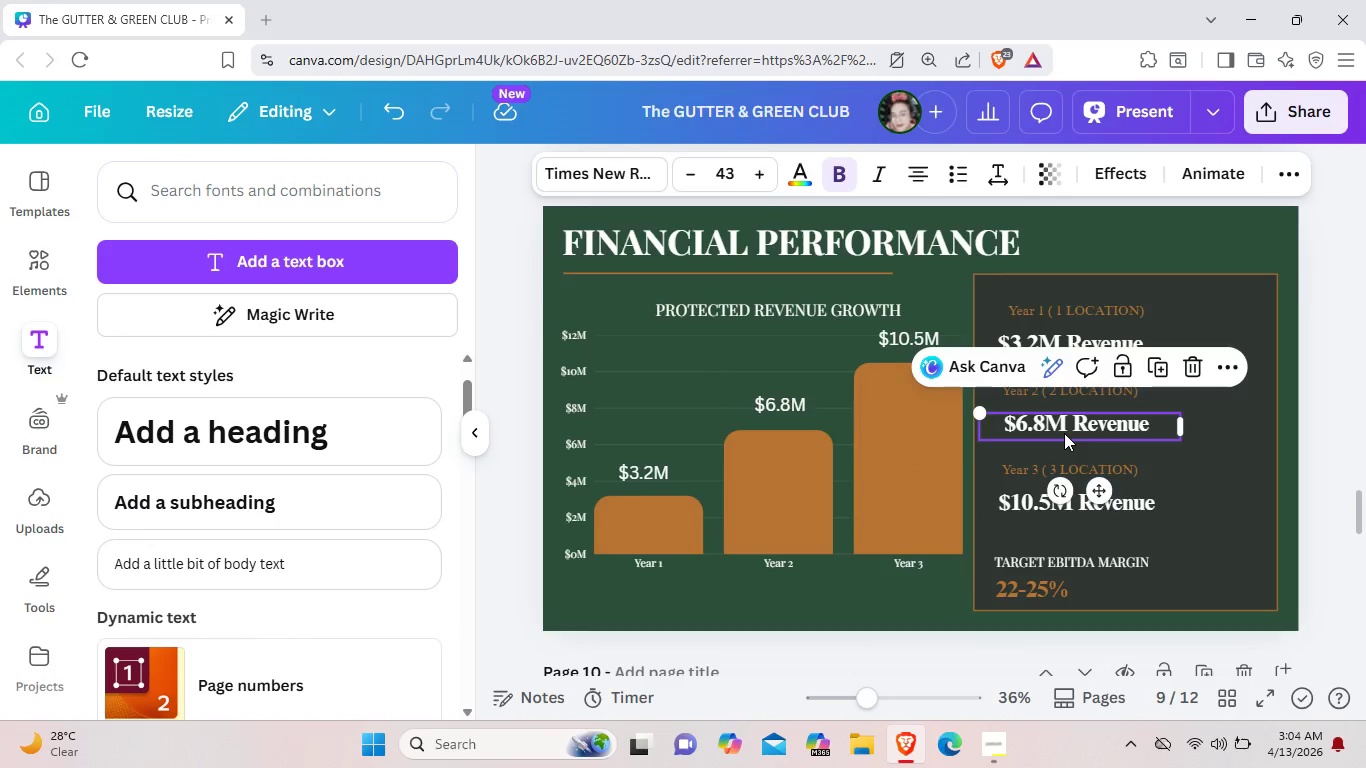 
scroll: coordinate [1064, 433], scroll_direction: up, amount: 2.0
 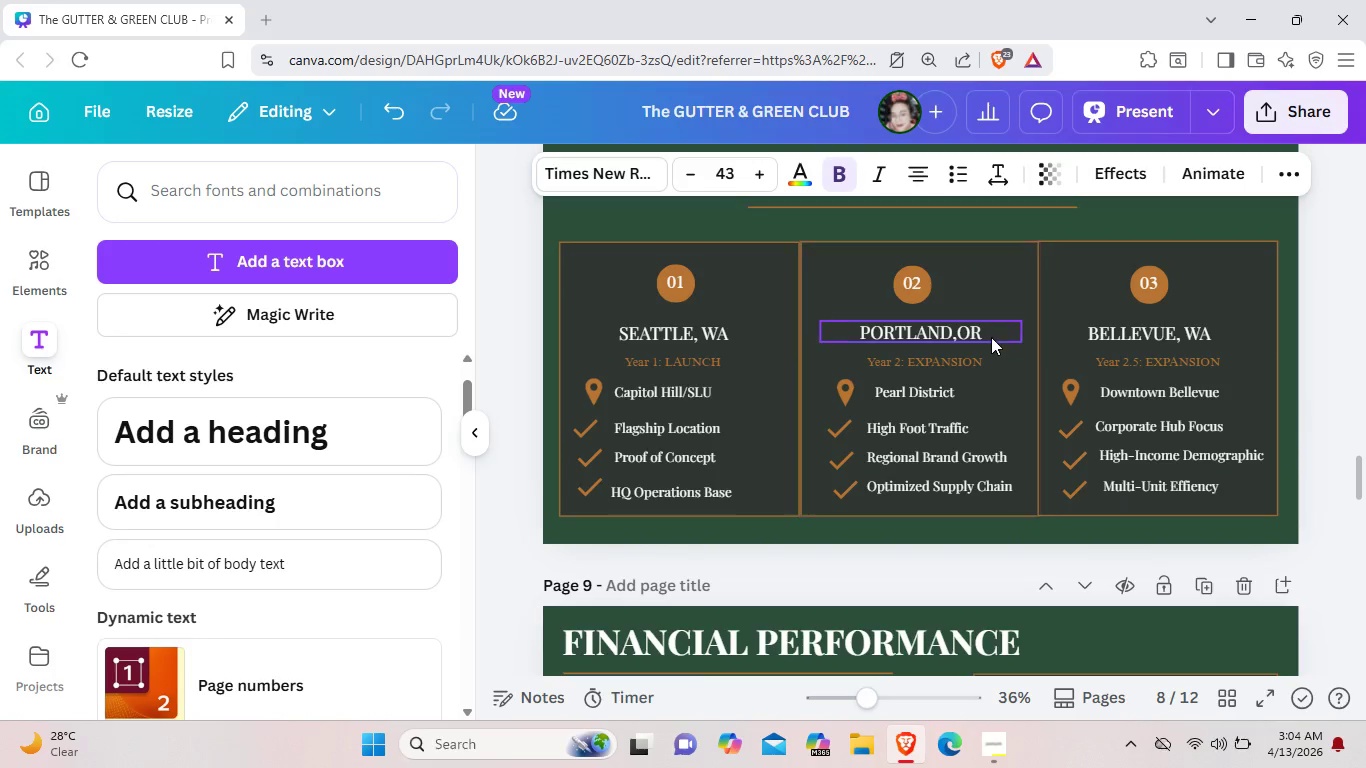 
left_click([984, 332])
 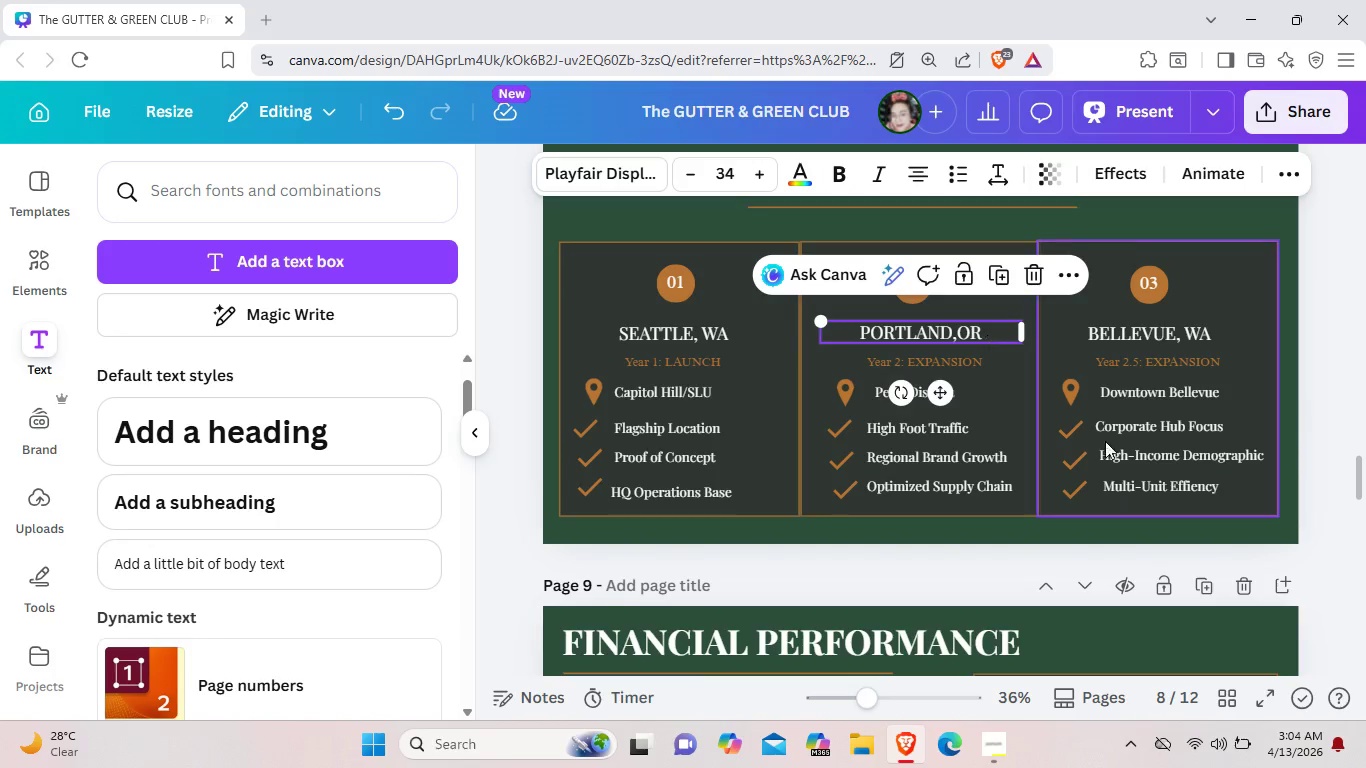 
scroll: coordinate [1108, 442], scroll_direction: up, amount: 2.0
 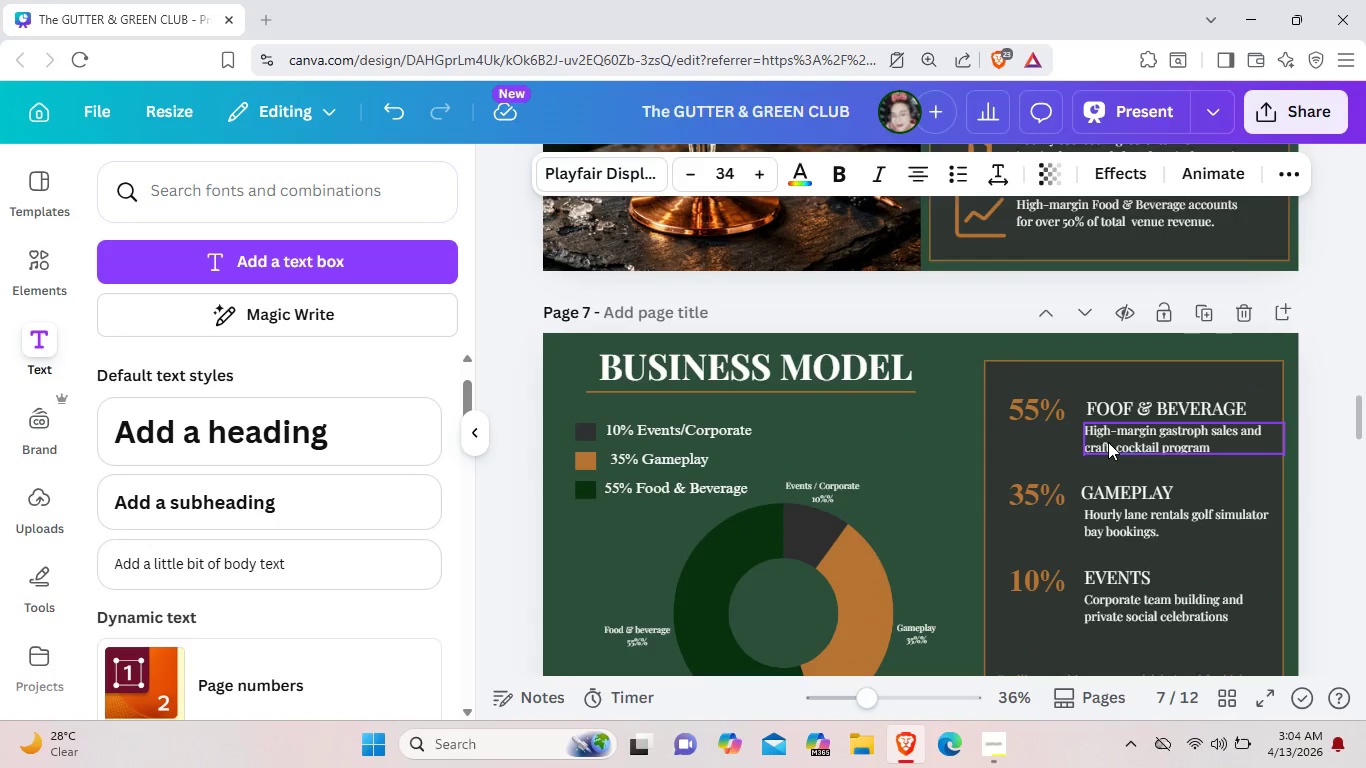 
scroll: coordinate [1365, 405], scroll_direction: down, amount: 3.0
 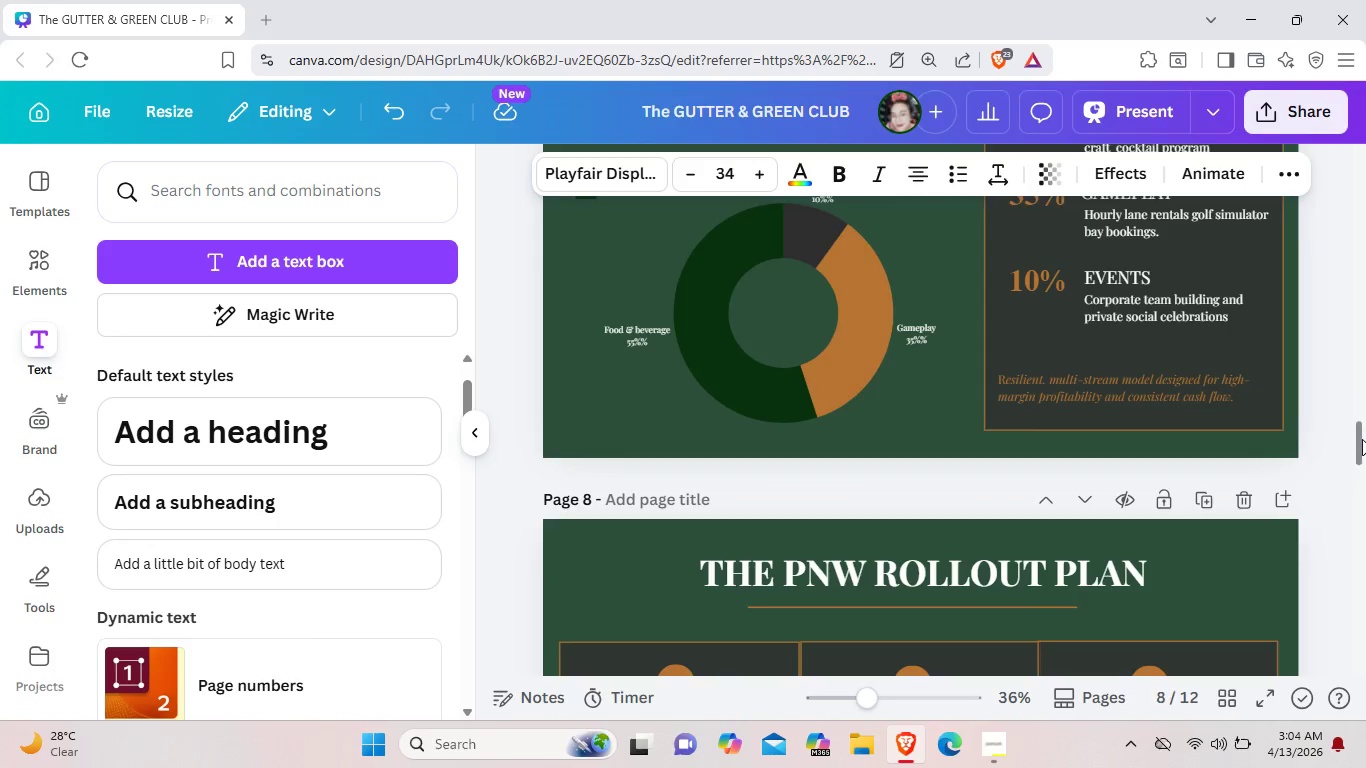 
left_click_drag(start_coordinate=[1362, 439], to_coordinate=[1352, 698])
 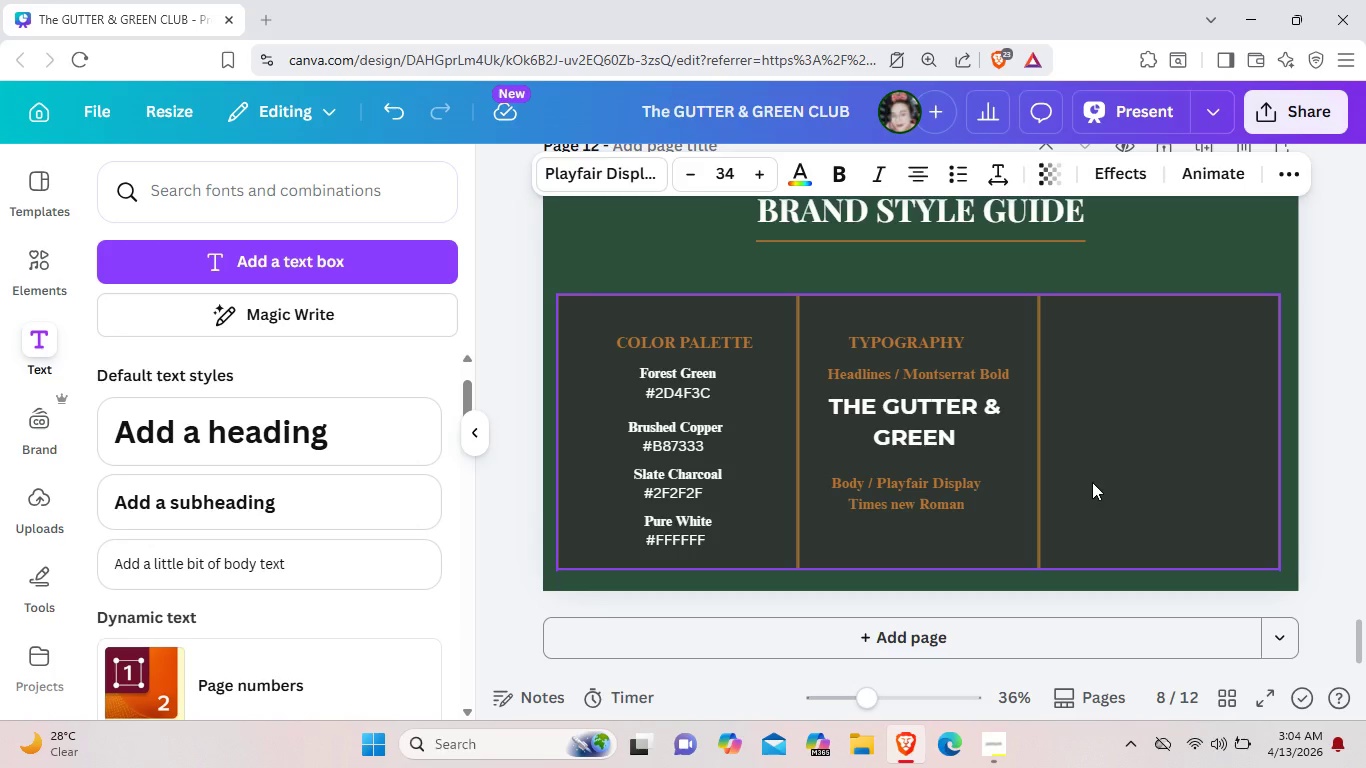 
scroll: coordinate [1092, 482], scroll_direction: up, amount: 2.0
 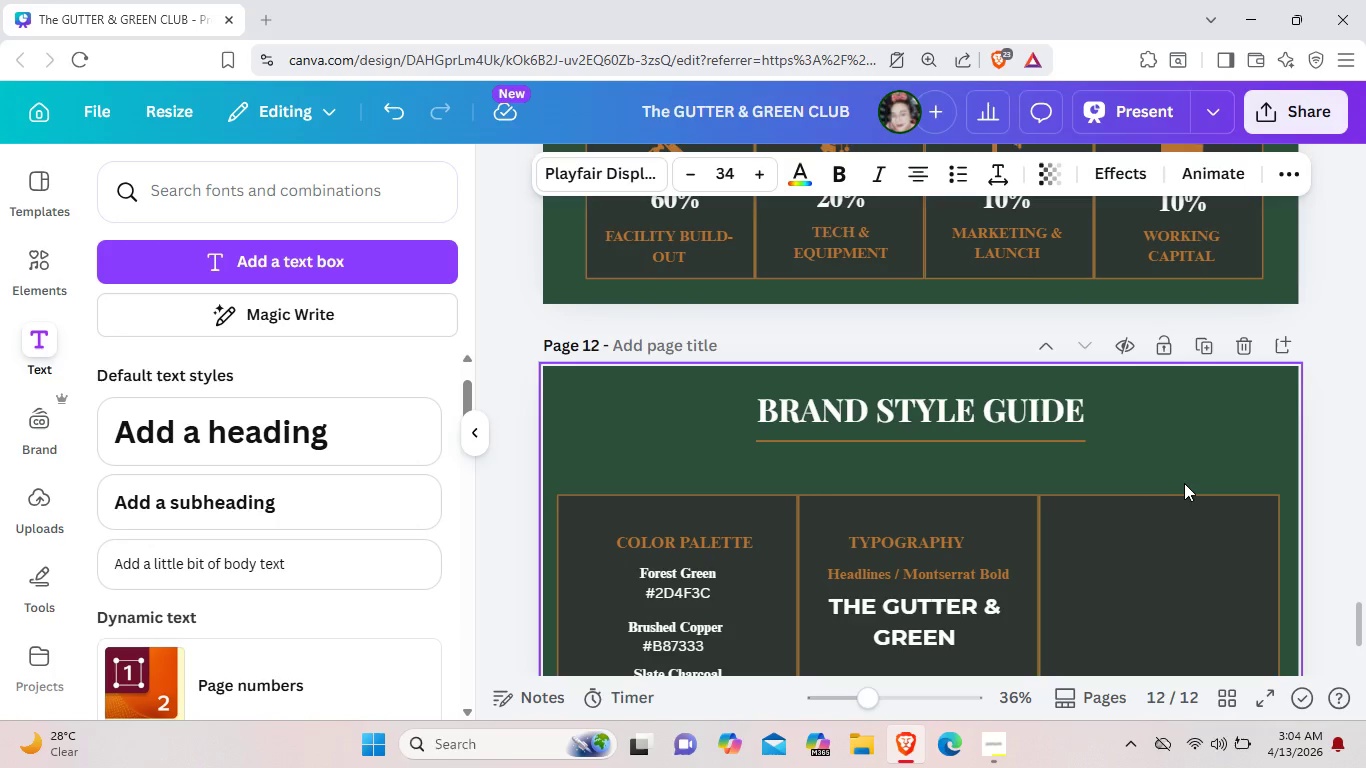 
wait(9.68)
 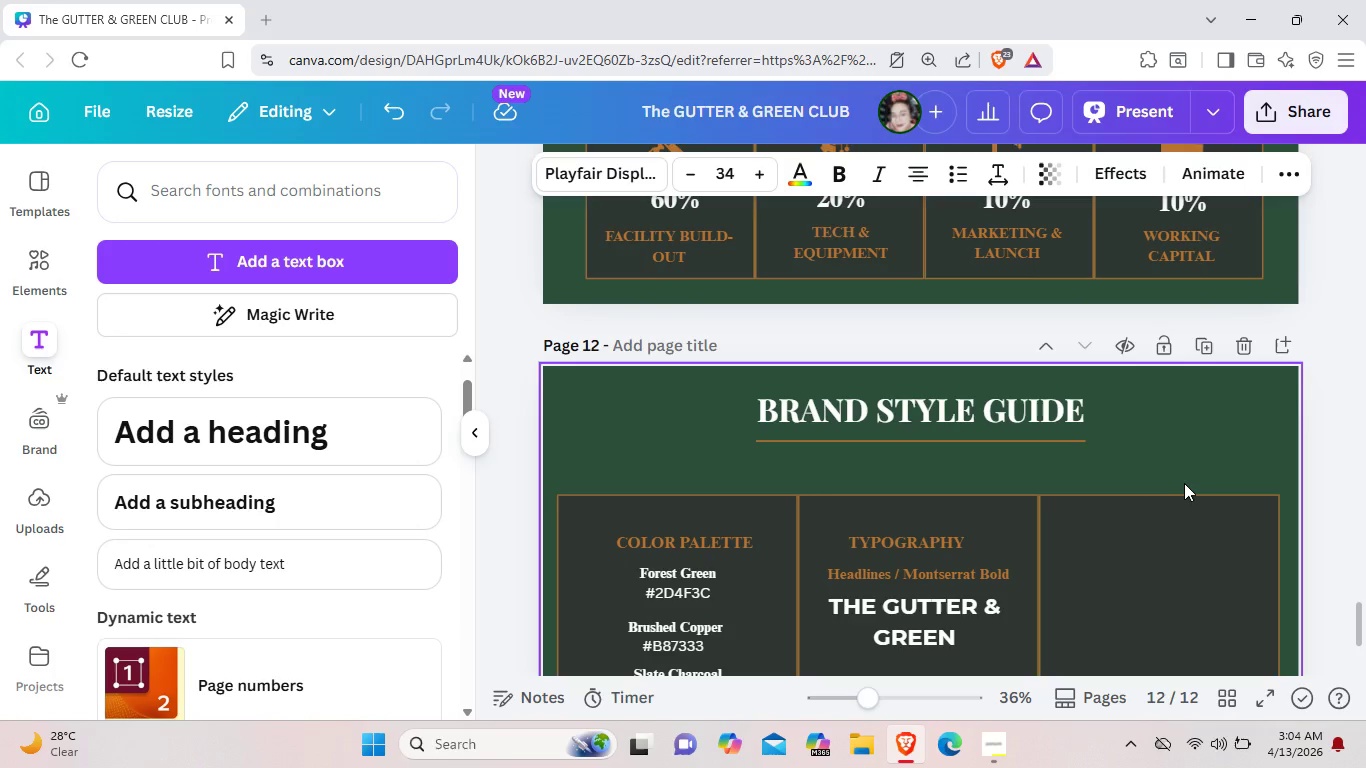 
scroll: coordinate [1198, 429], scroll_direction: up, amount: 2.0
 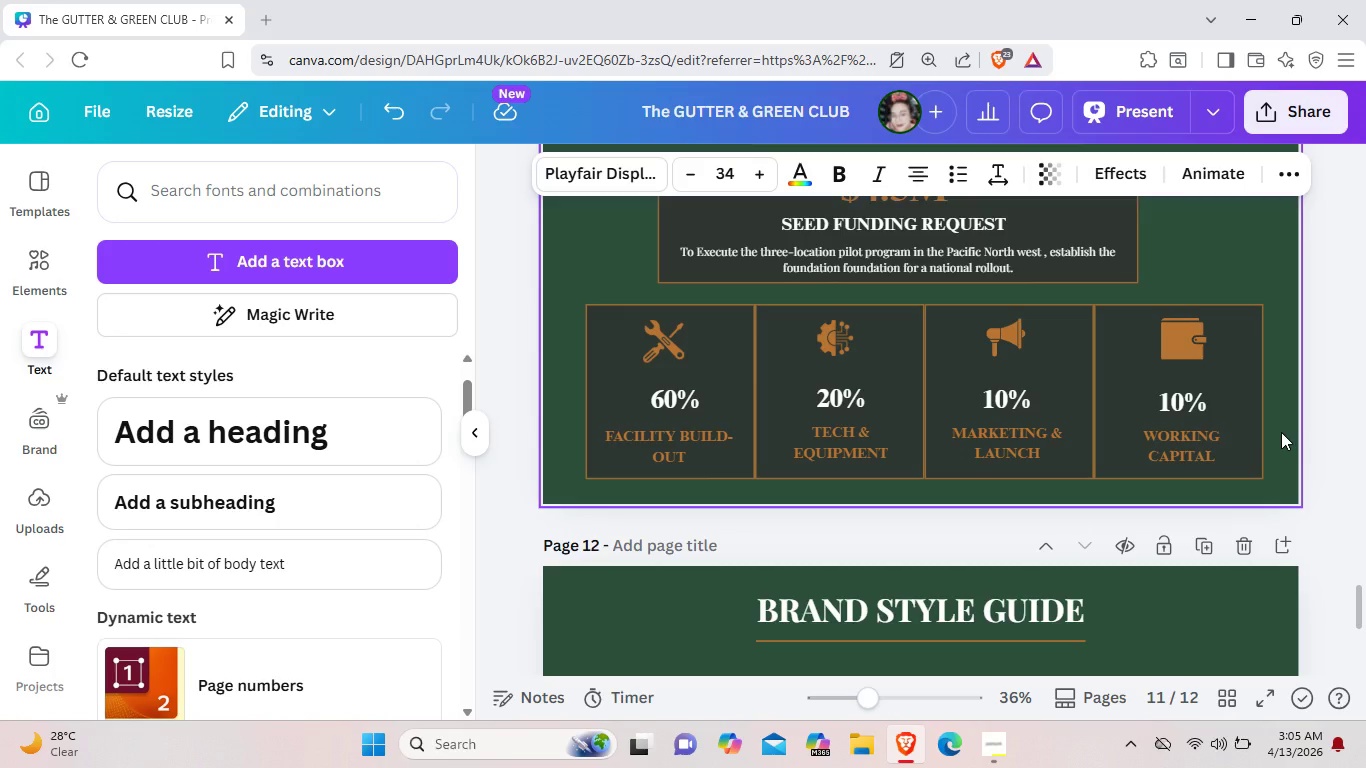 
wait(44.48)
 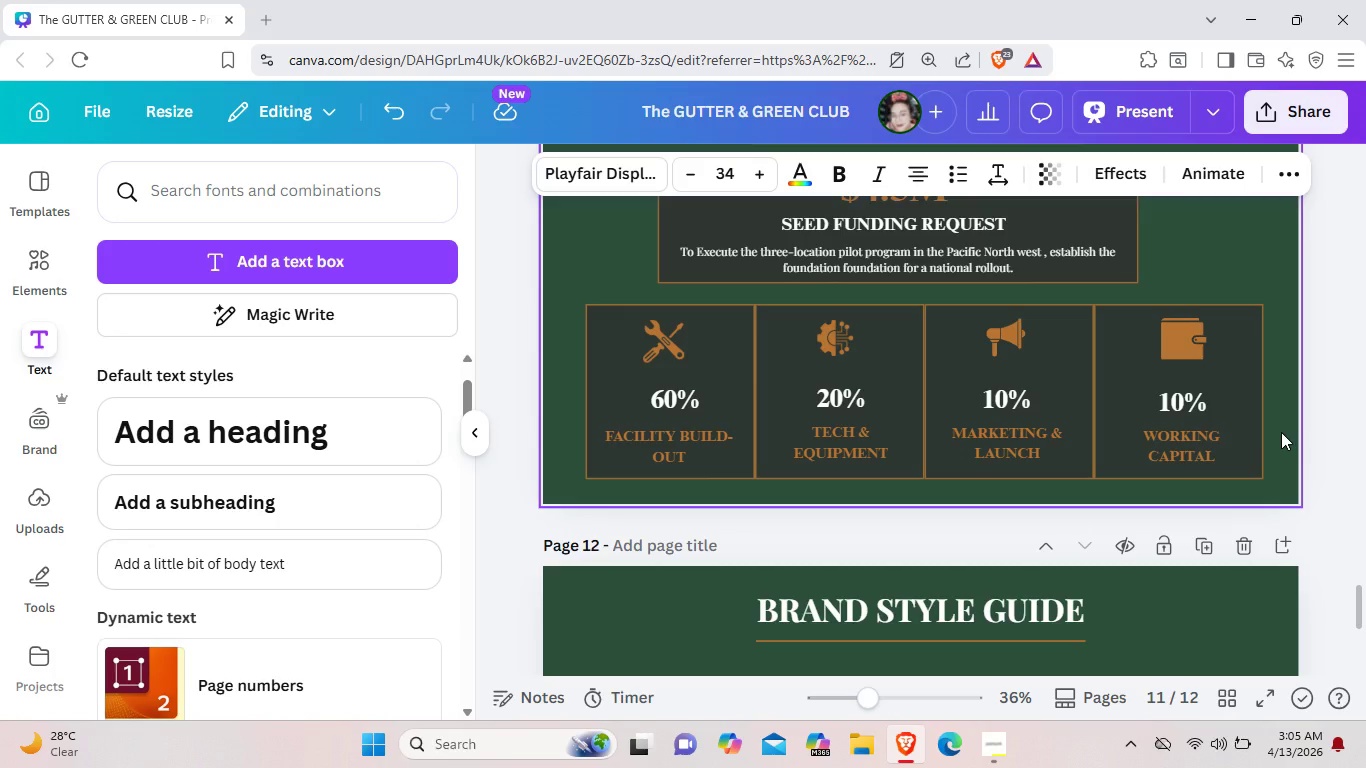 
scroll: coordinate [1239, 420], scroll_direction: down, amount: 5.0
 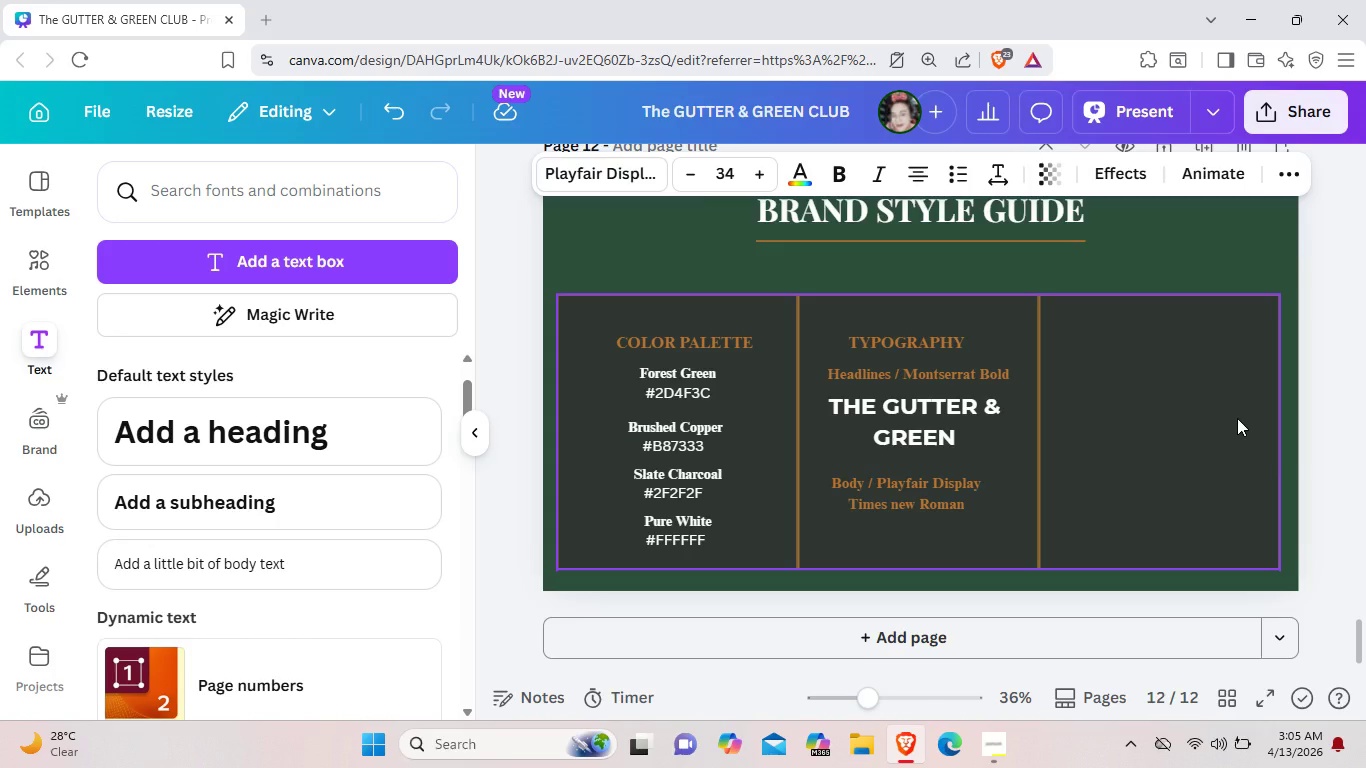 
wait(9.94)
 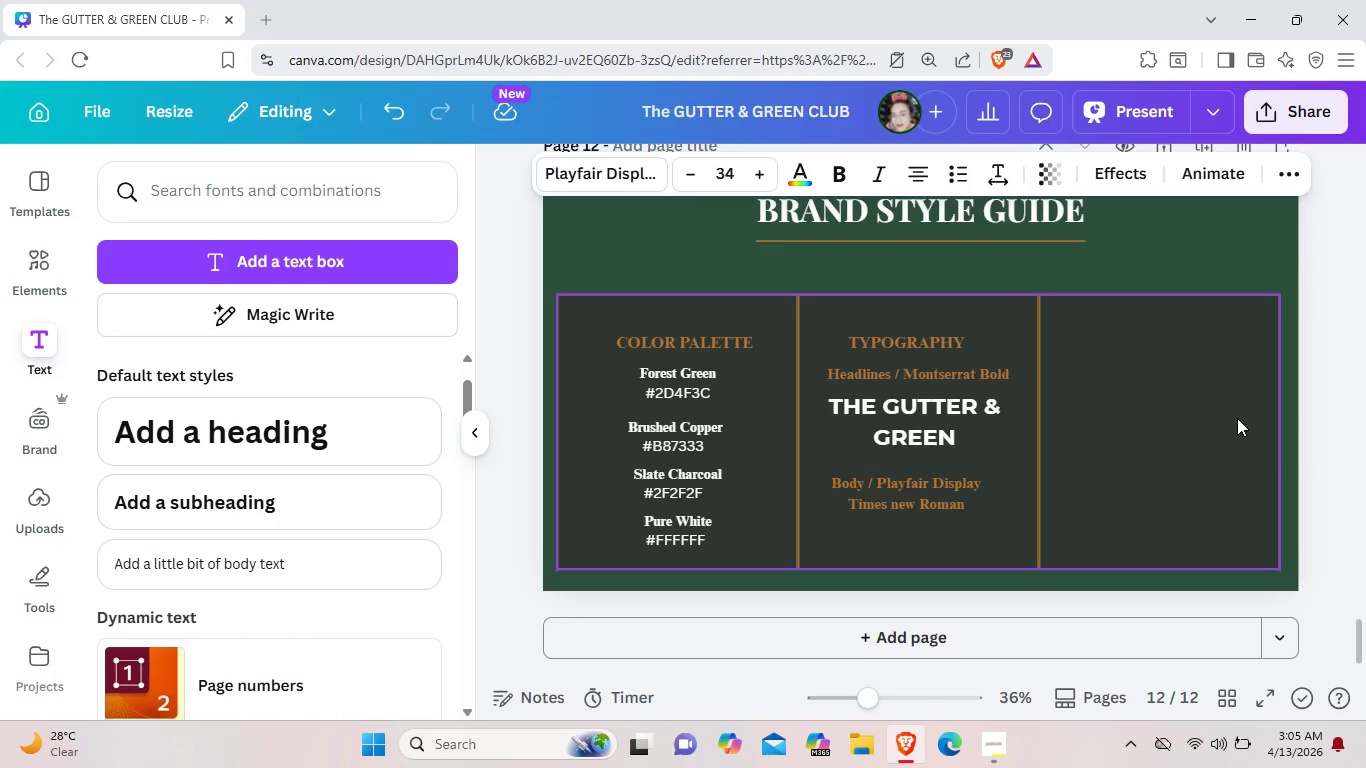 
left_click([962, 346])
 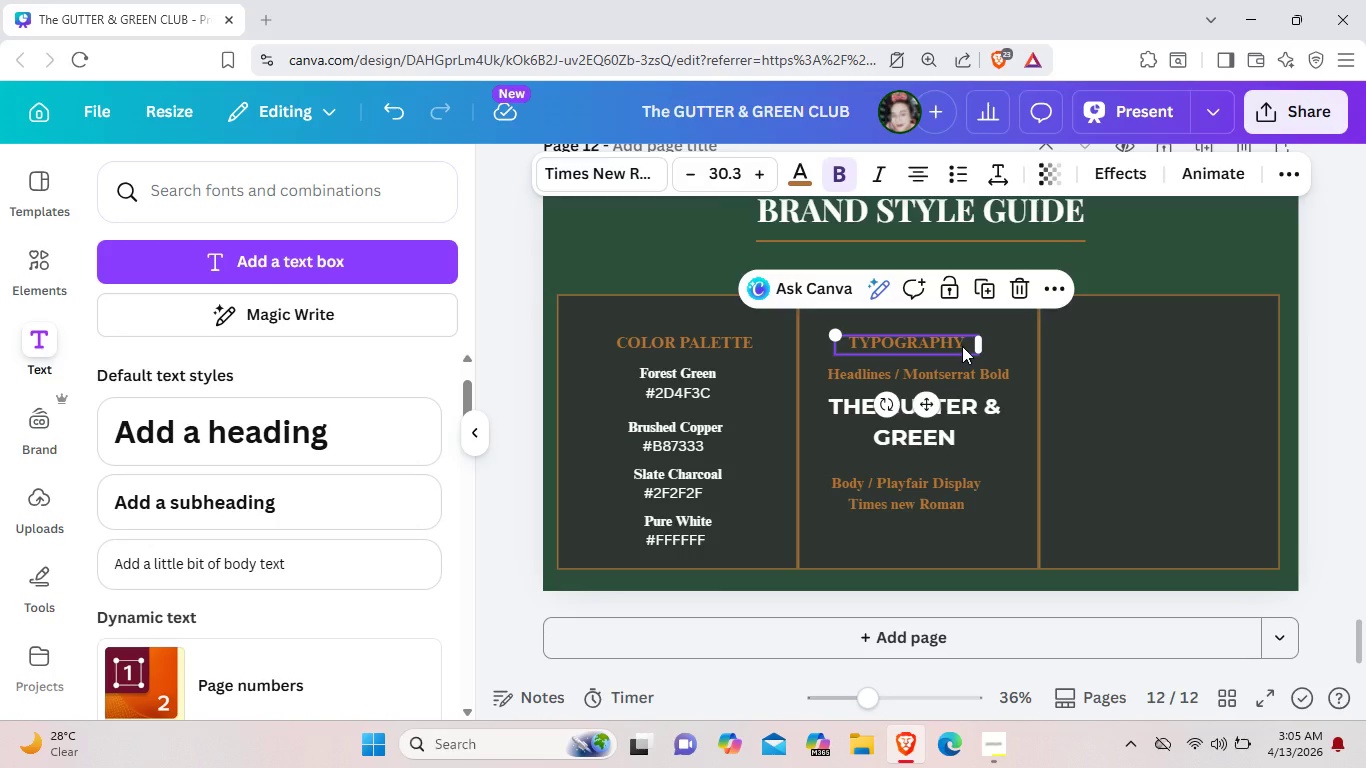 
key(Control+ControlLeft)
 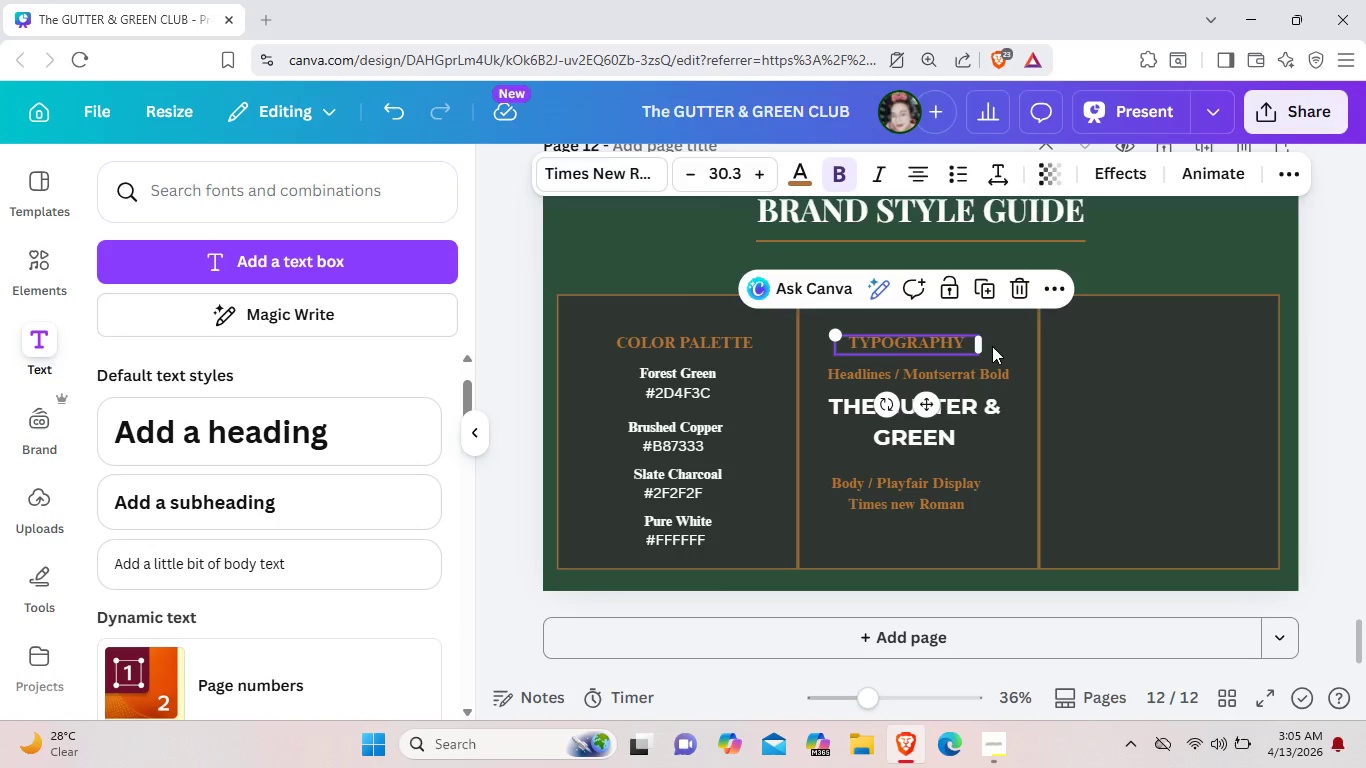 
key(Control+C)
 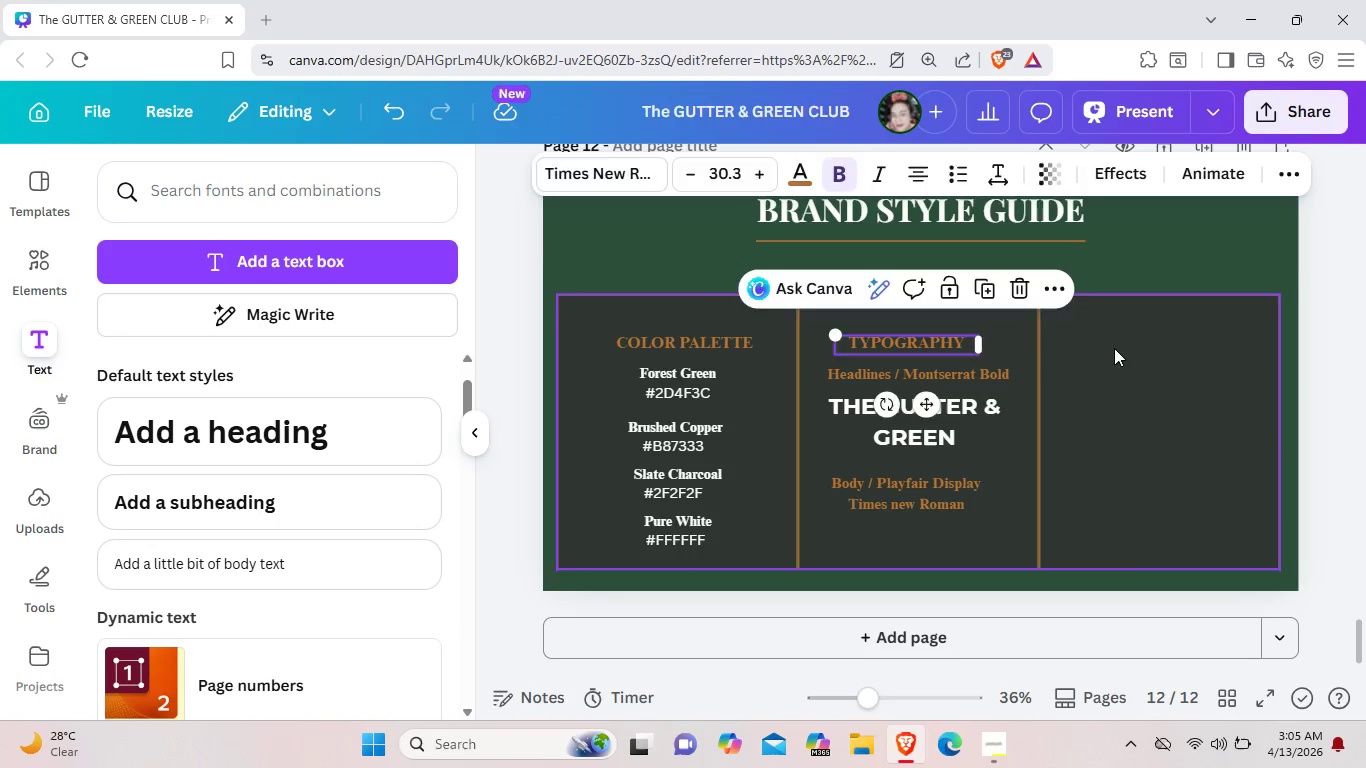 
left_click([1114, 348])
 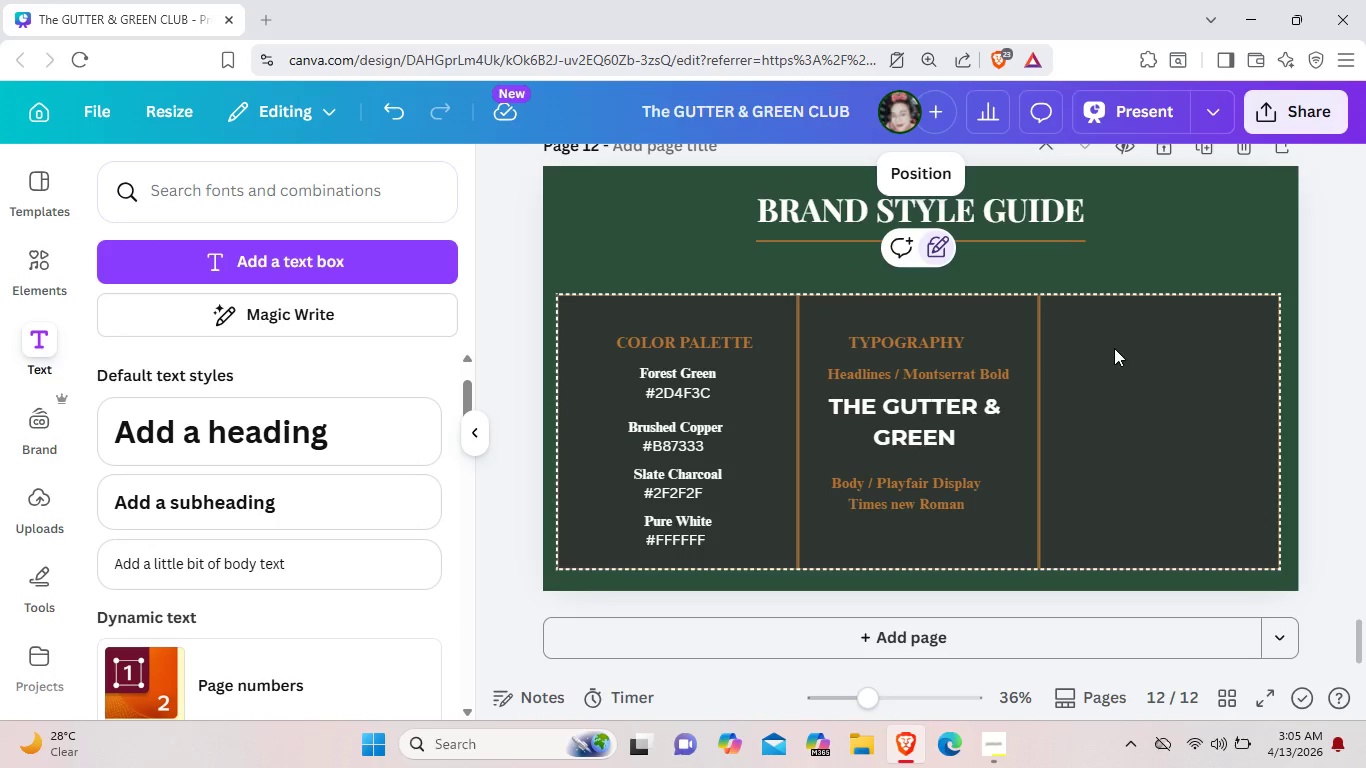 
key(Control+ControlLeft)
 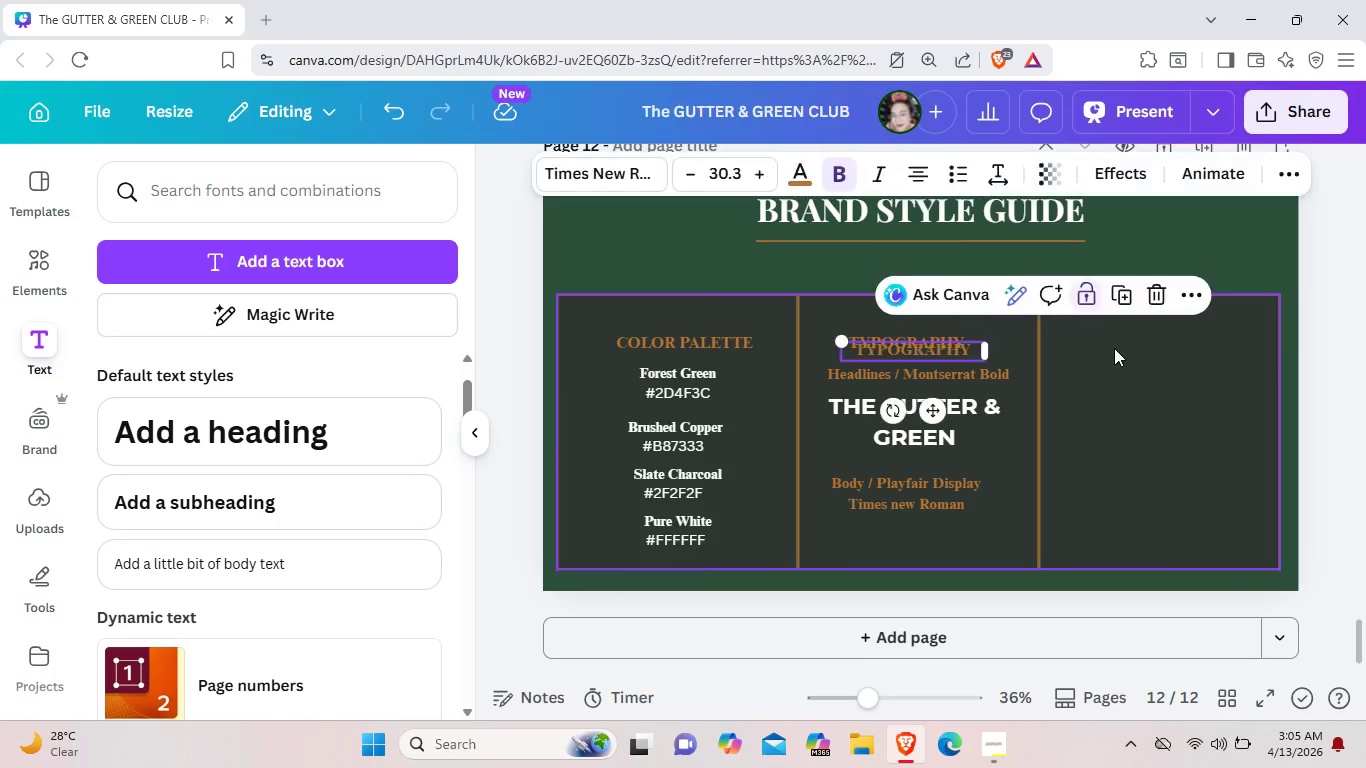 
key(Control+V)
 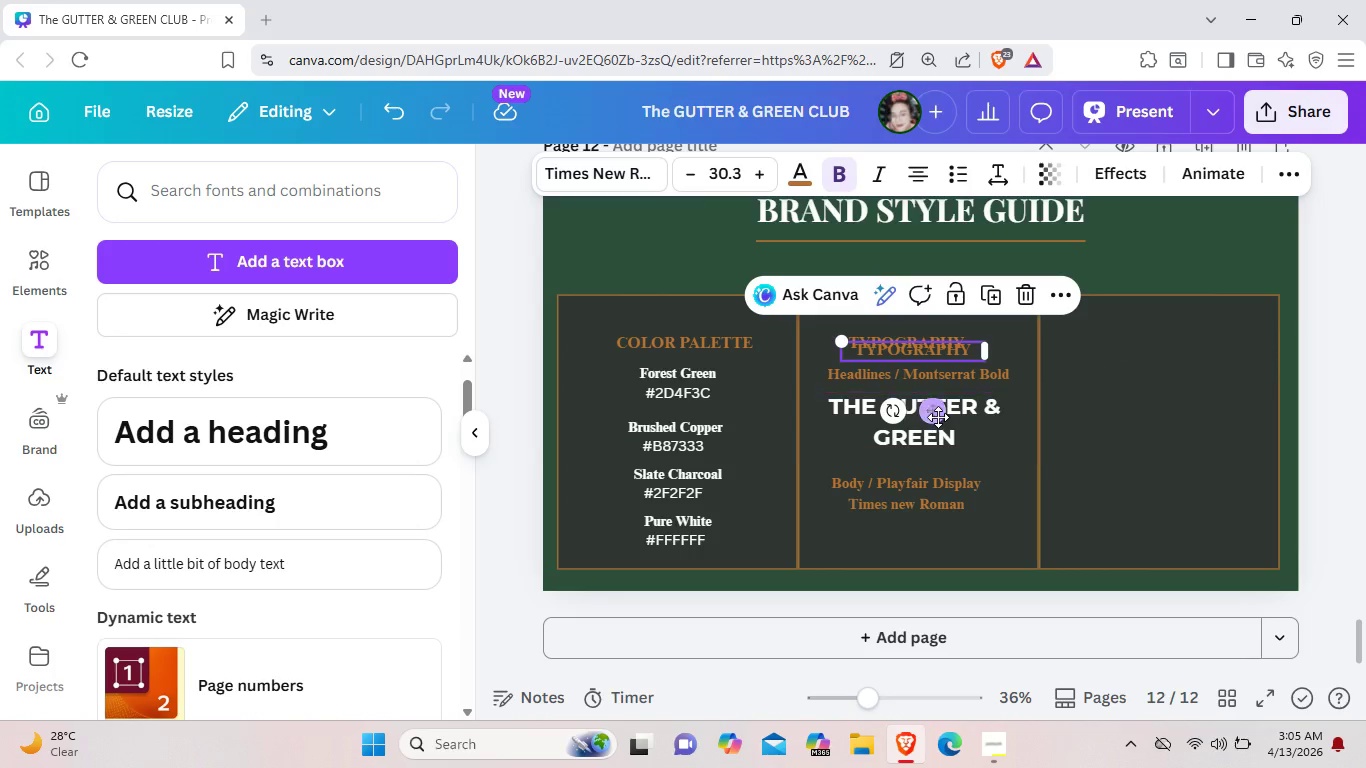 
left_click_drag(start_coordinate=[937, 417], to_coordinate=[1187, 408])
 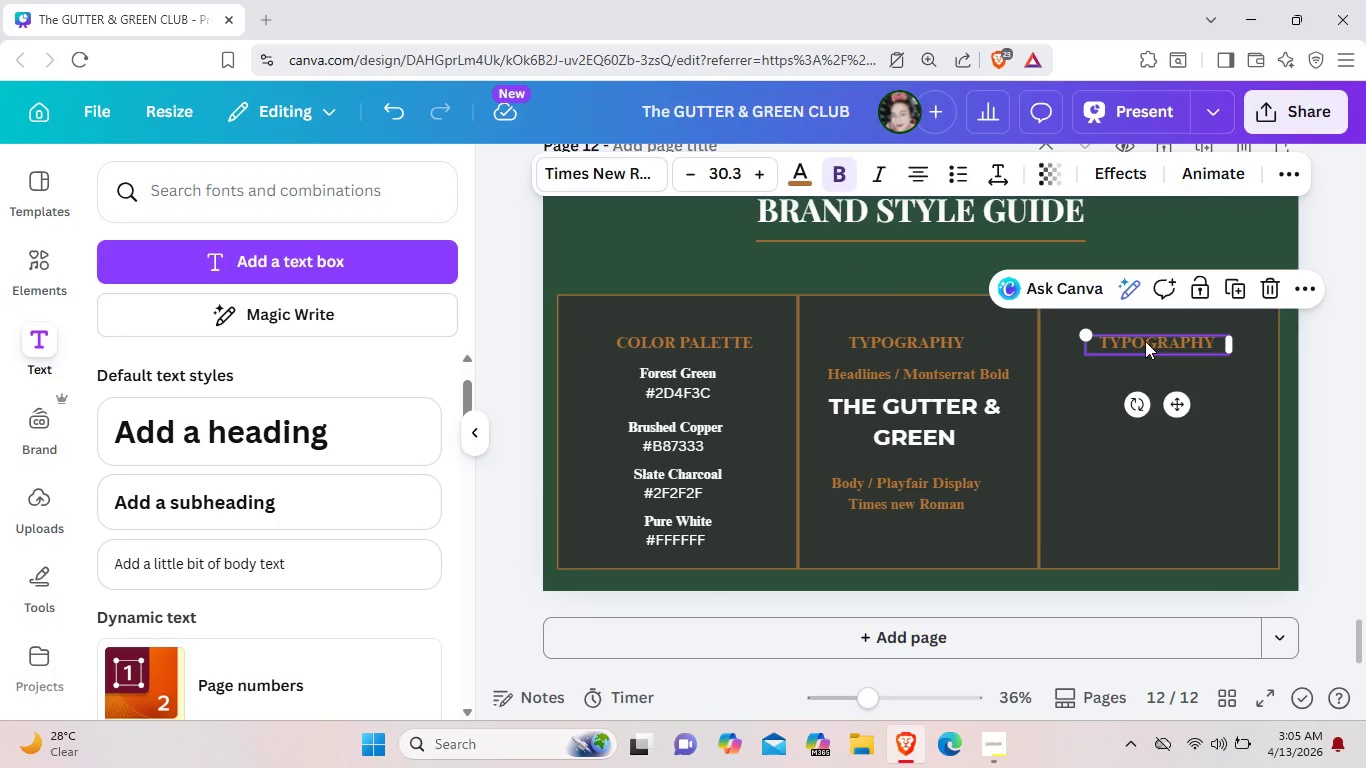 
left_click([1143, 340])
 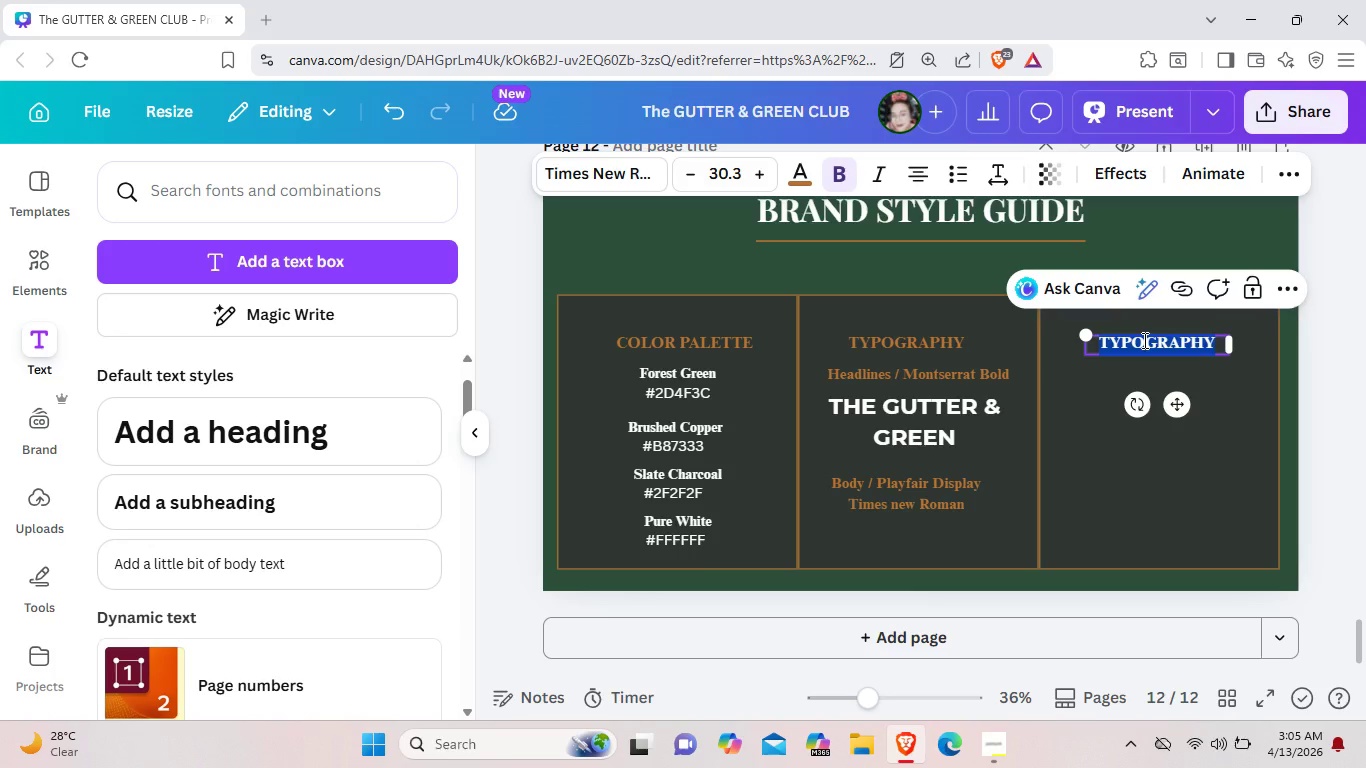 
left_click([1143, 340])
 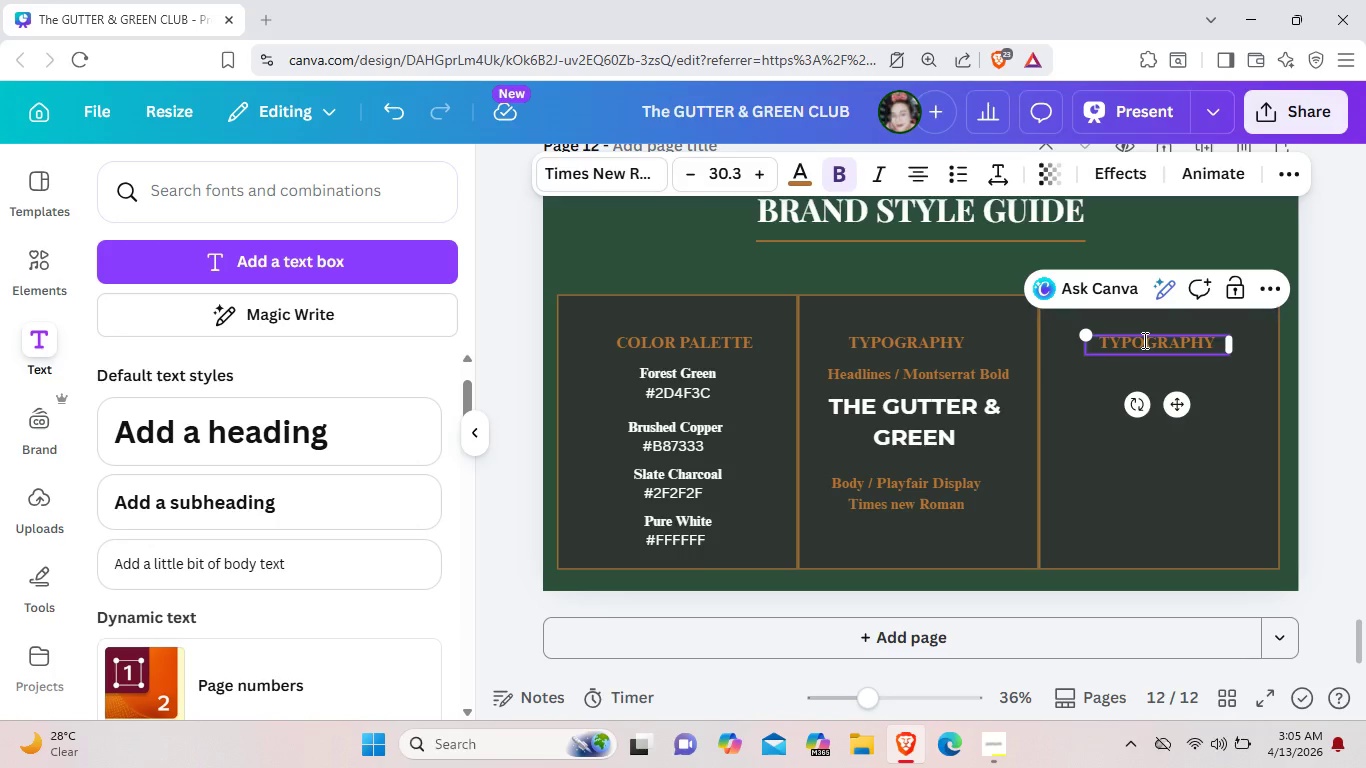 
key(Backspace)
key(Backspace)
key(Backspace)
key(Backspace)
type(ICONO)
 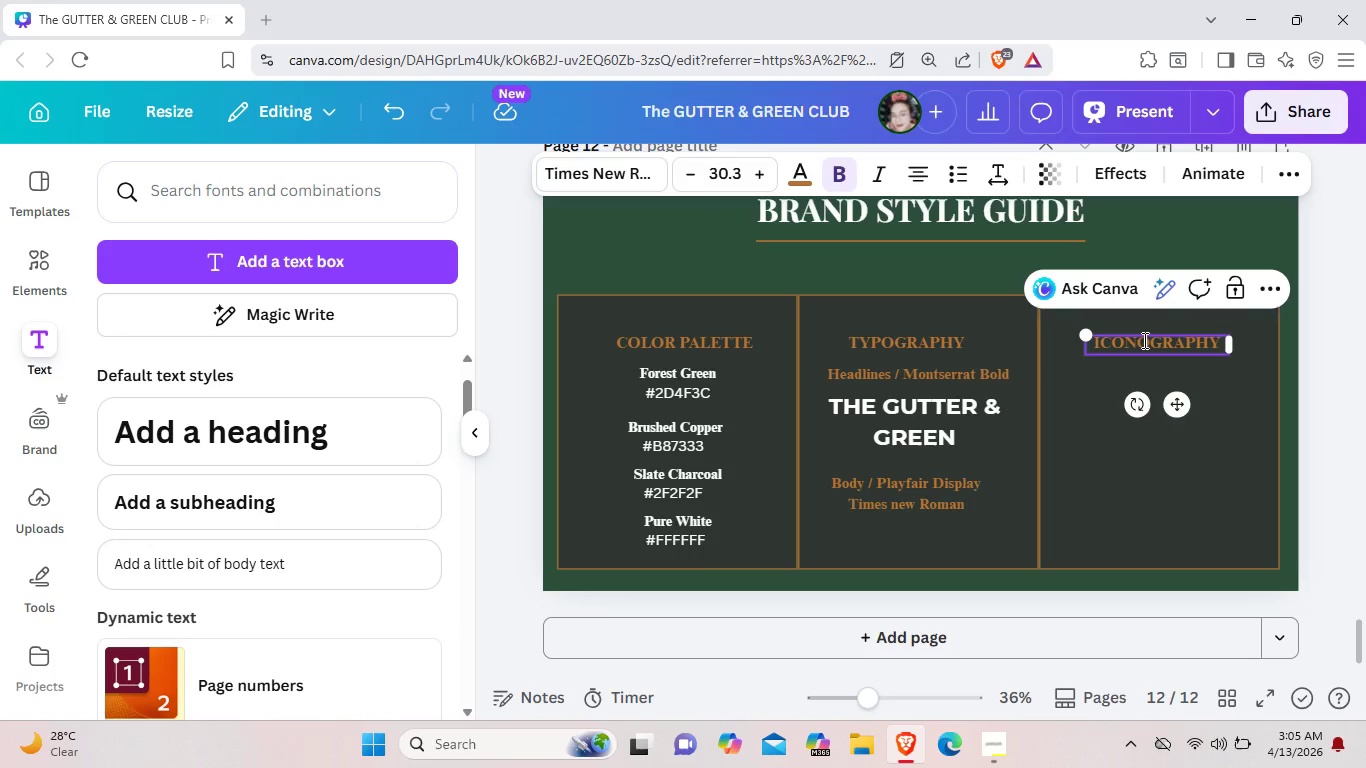 
left_click([1098, 455])
 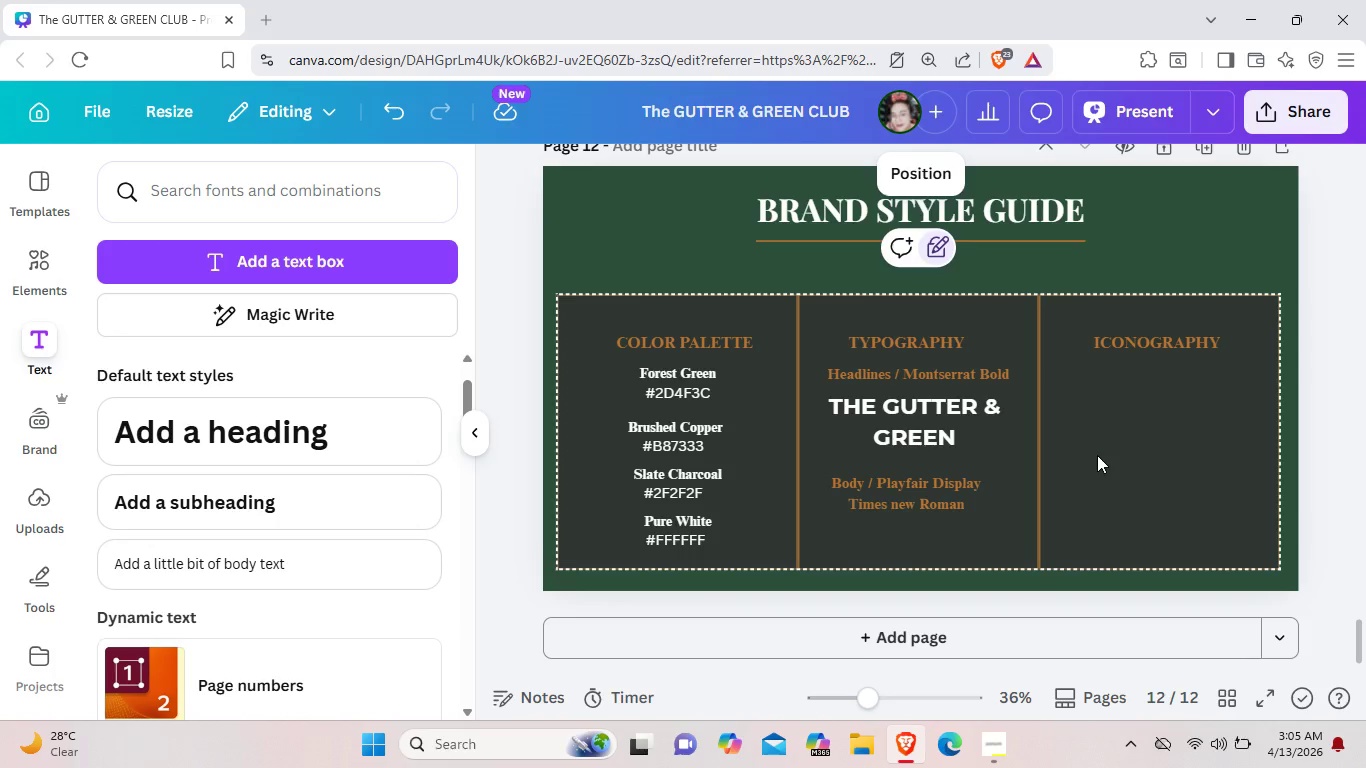 
scroll: coordinate [834, 459], scroll_direction: up, amount: 6.0
 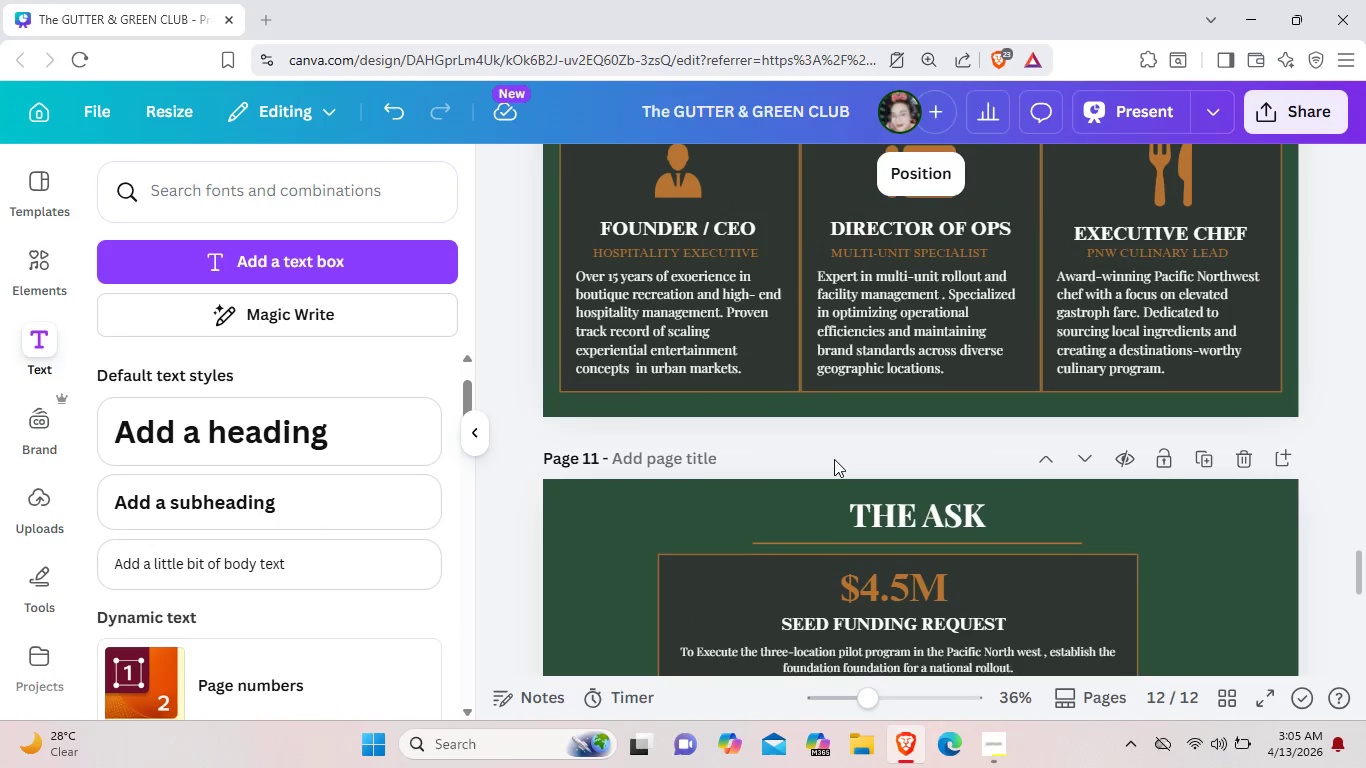 
scroll: coordinate [834, 459], scroll_direction: down, amount: 2.0
 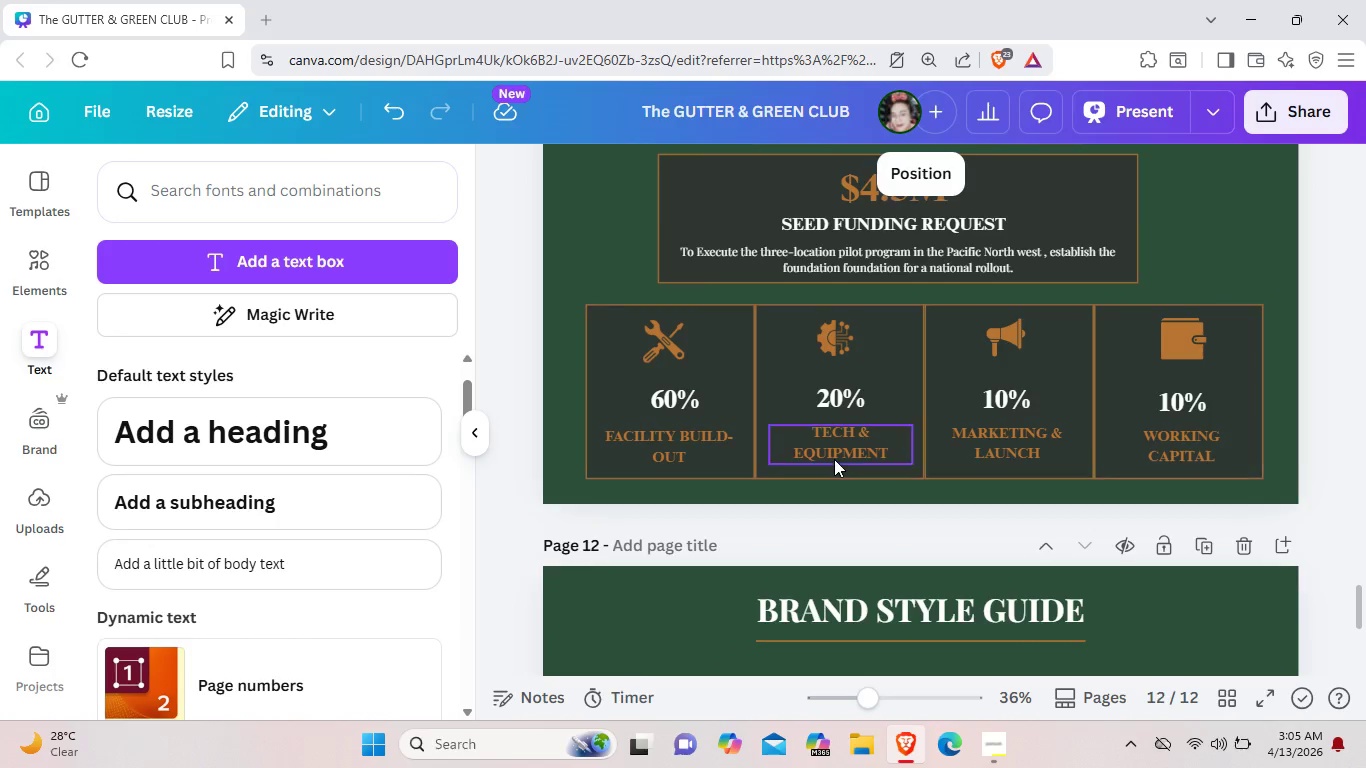 
scroll: coordinate [834, 459], scroll_direction: up, amount: 4.0
 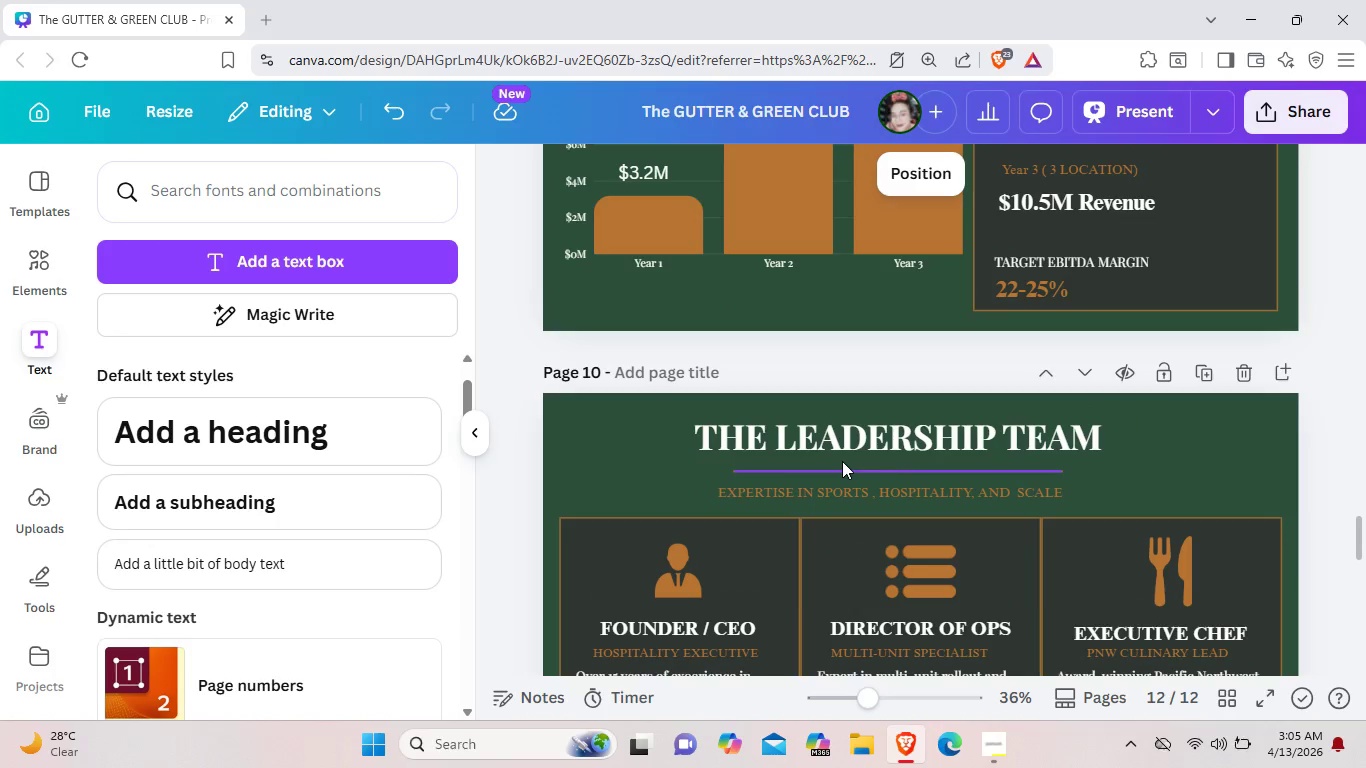 
scroll: coordinate [842, 461], scroll_direction: down, amount: 1.0
 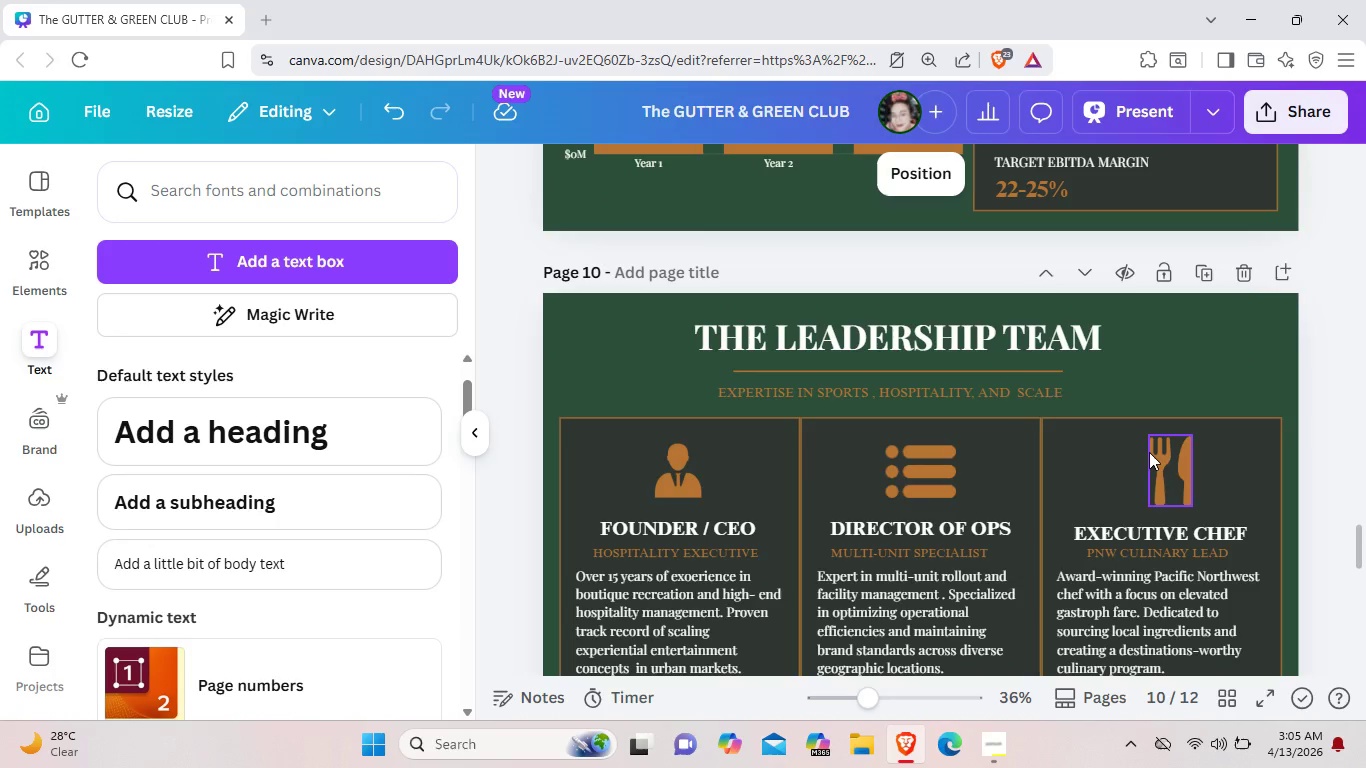 
left_click([1149, 452])
 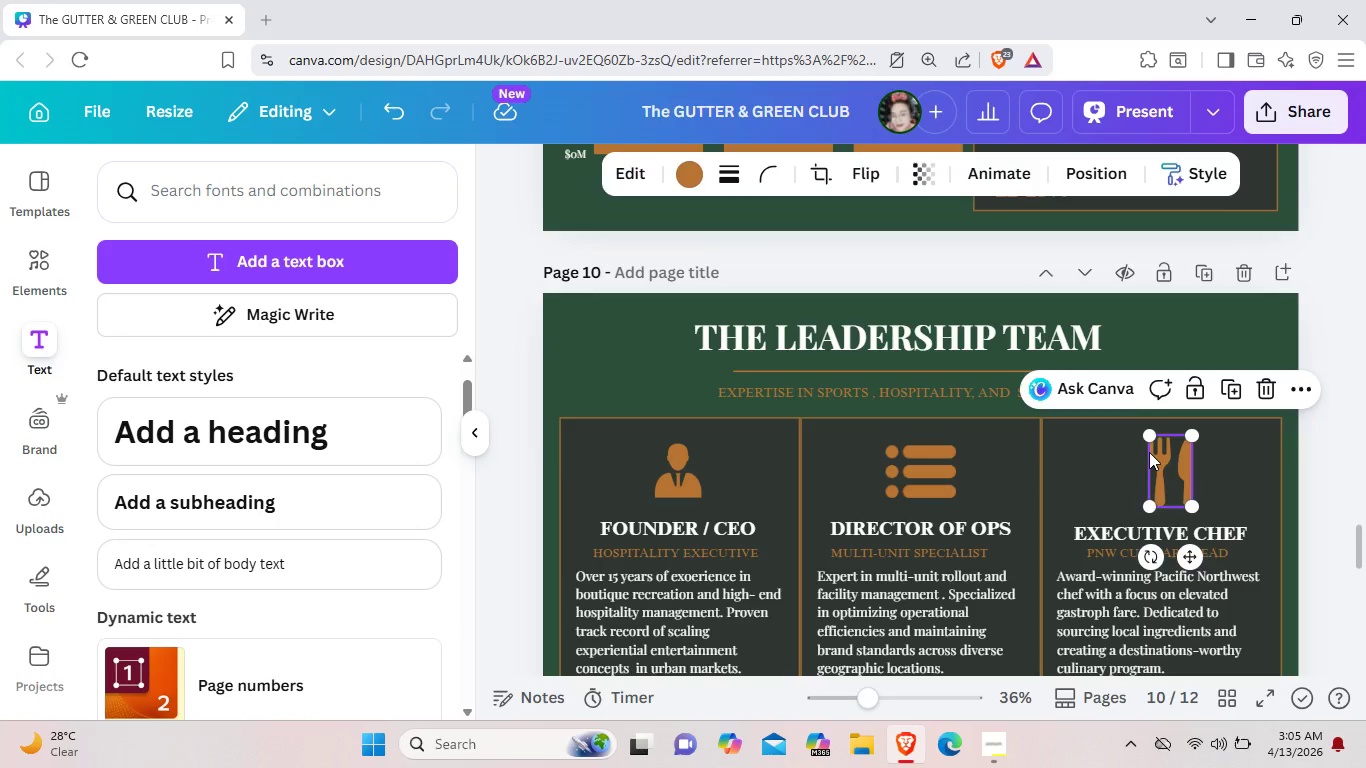 
key(Control+C)
 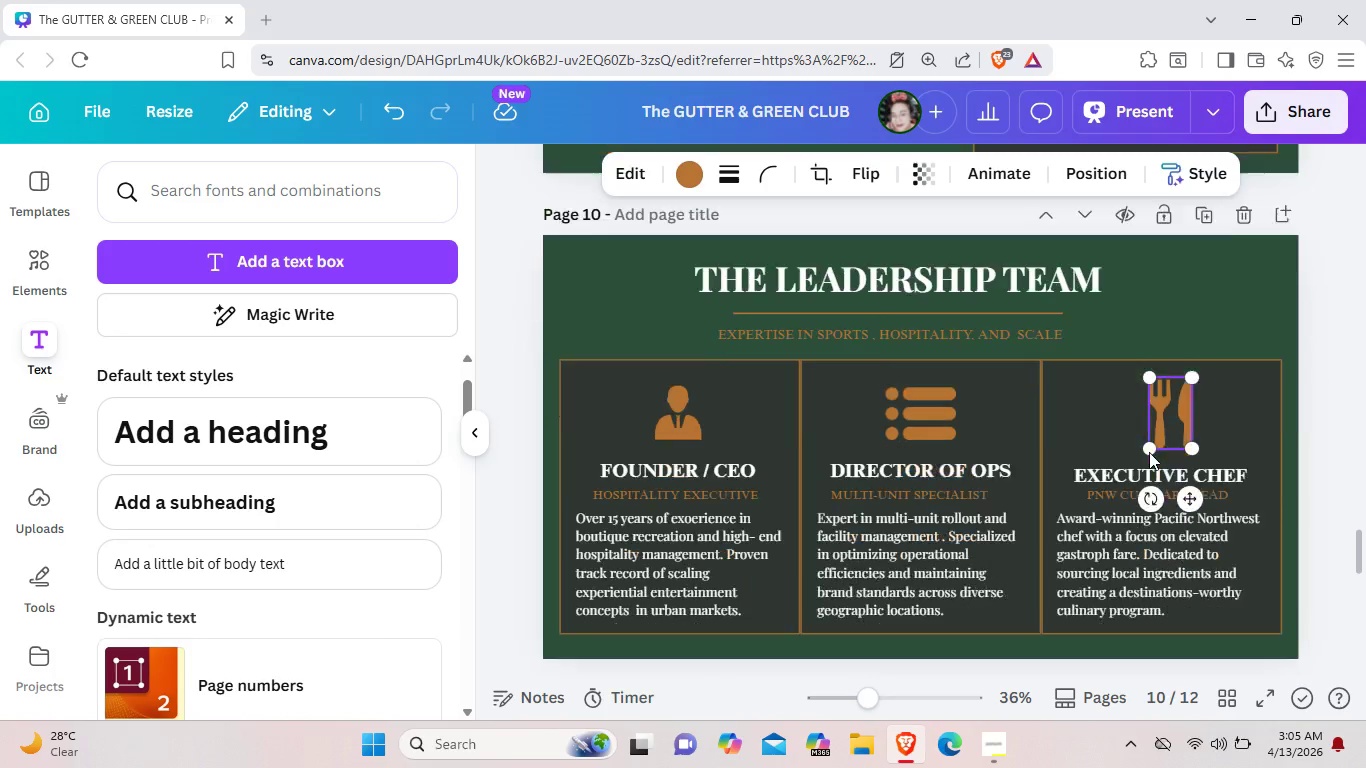 
scroll: coordinate [1149, 452], scroll_direction: down, amount: 4.0
 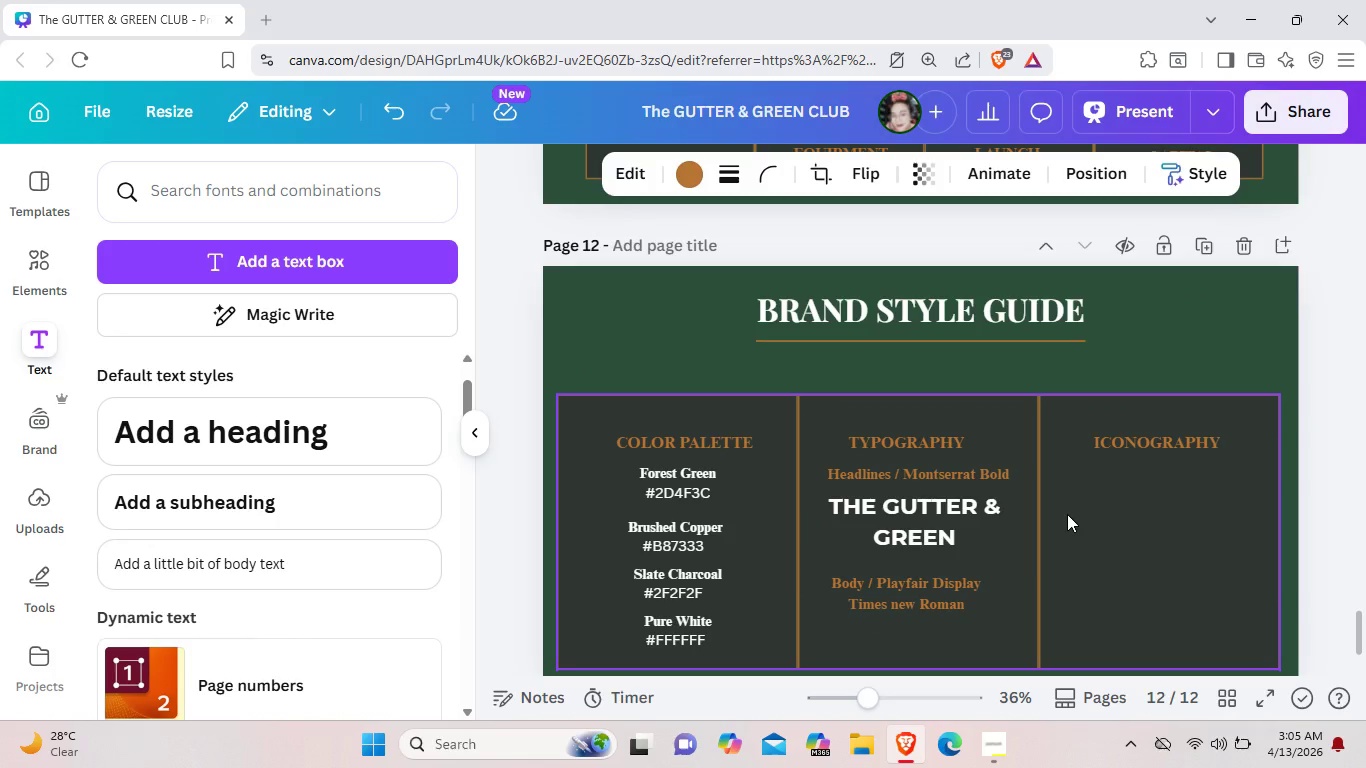 
key(Control+V)
 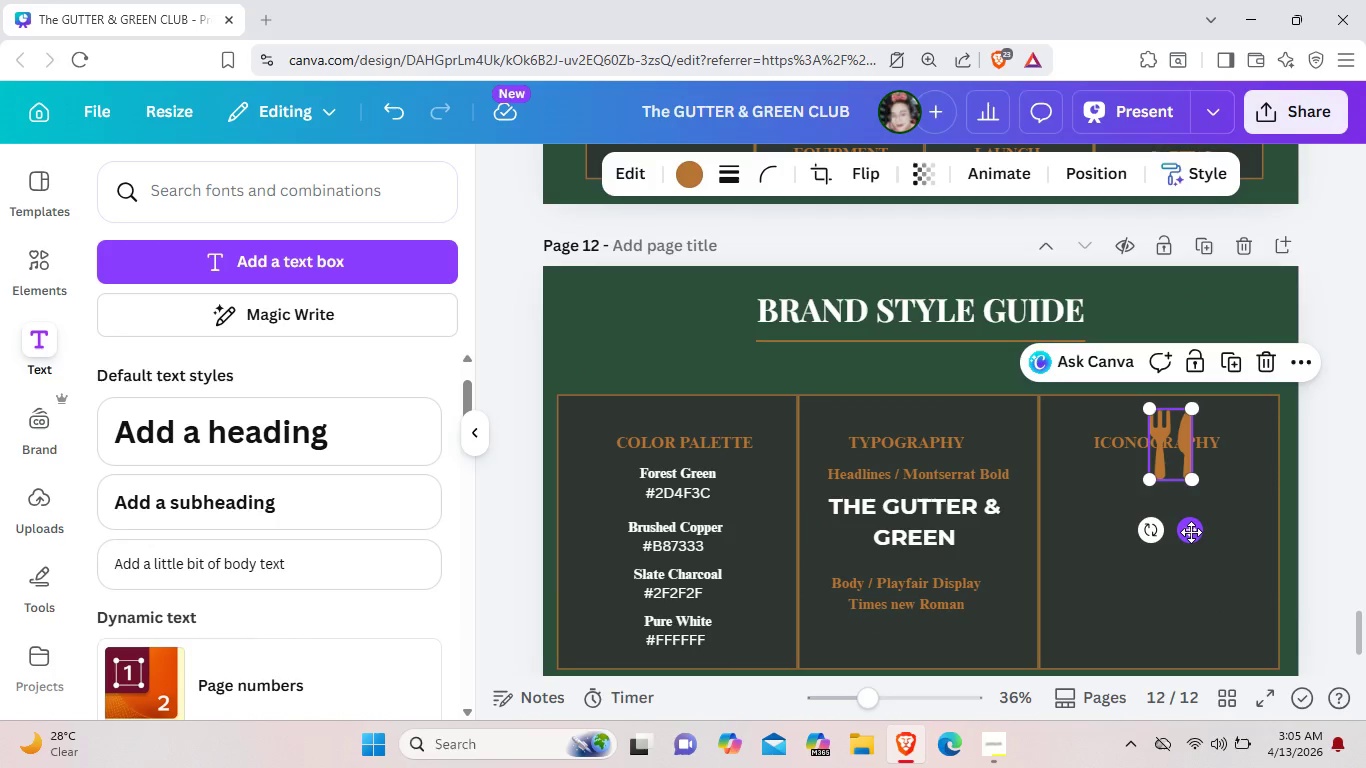 
left_click_drag(start_coordinate=[1191, 532], to_coordinate=[1093, 648])
 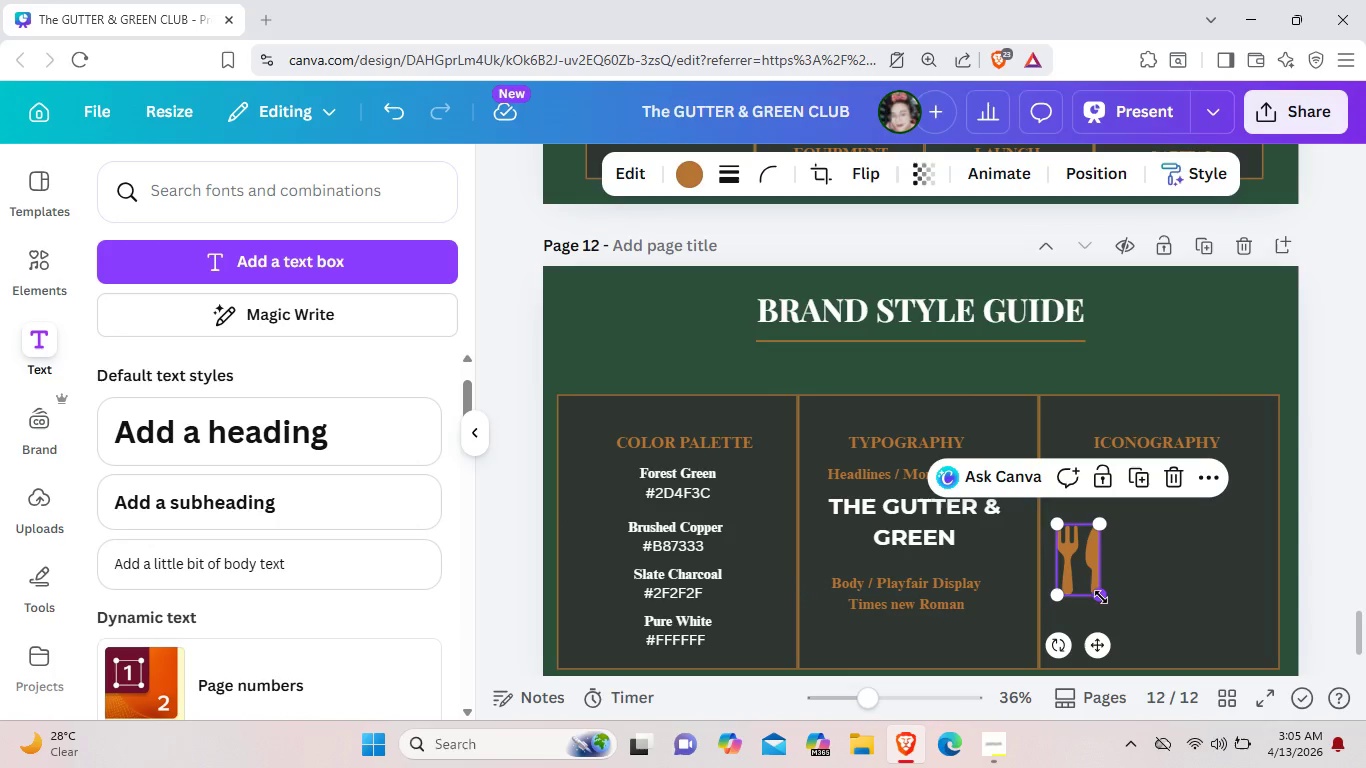 
left_click_drag(start_coordinate=[1101, 597], to_coordinate=[1091, 569])
 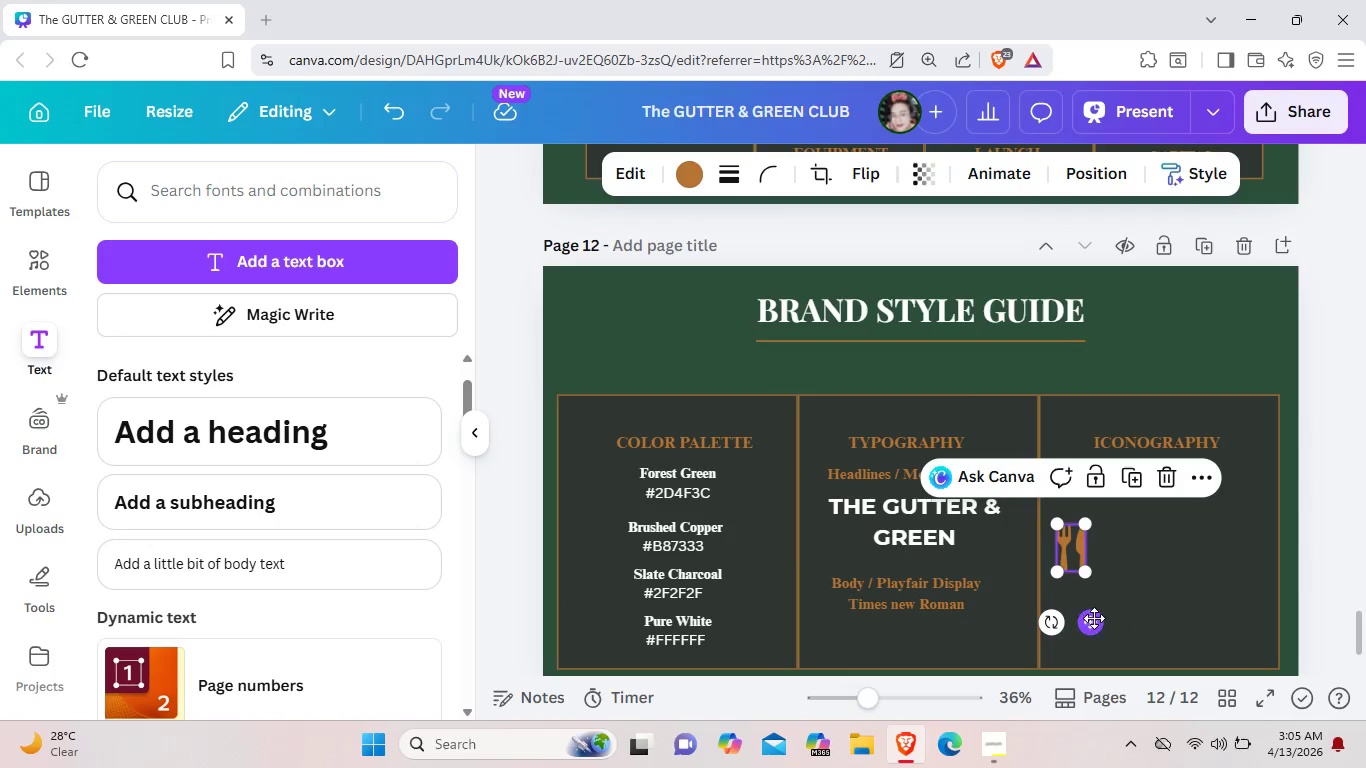 
left_click_drag(start_coordinate=[1094, 618], to_coordinate=[1105, 635])
 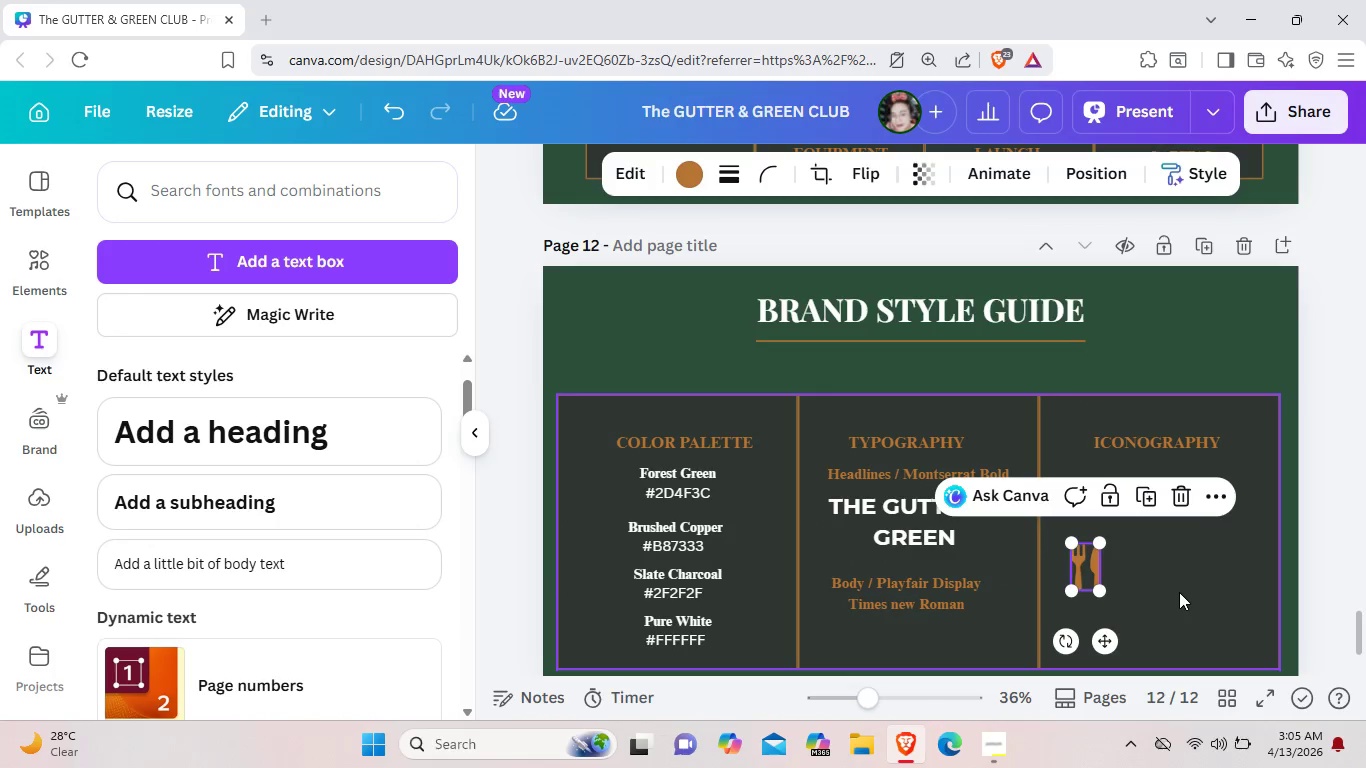 
left_click([1179, 592])
 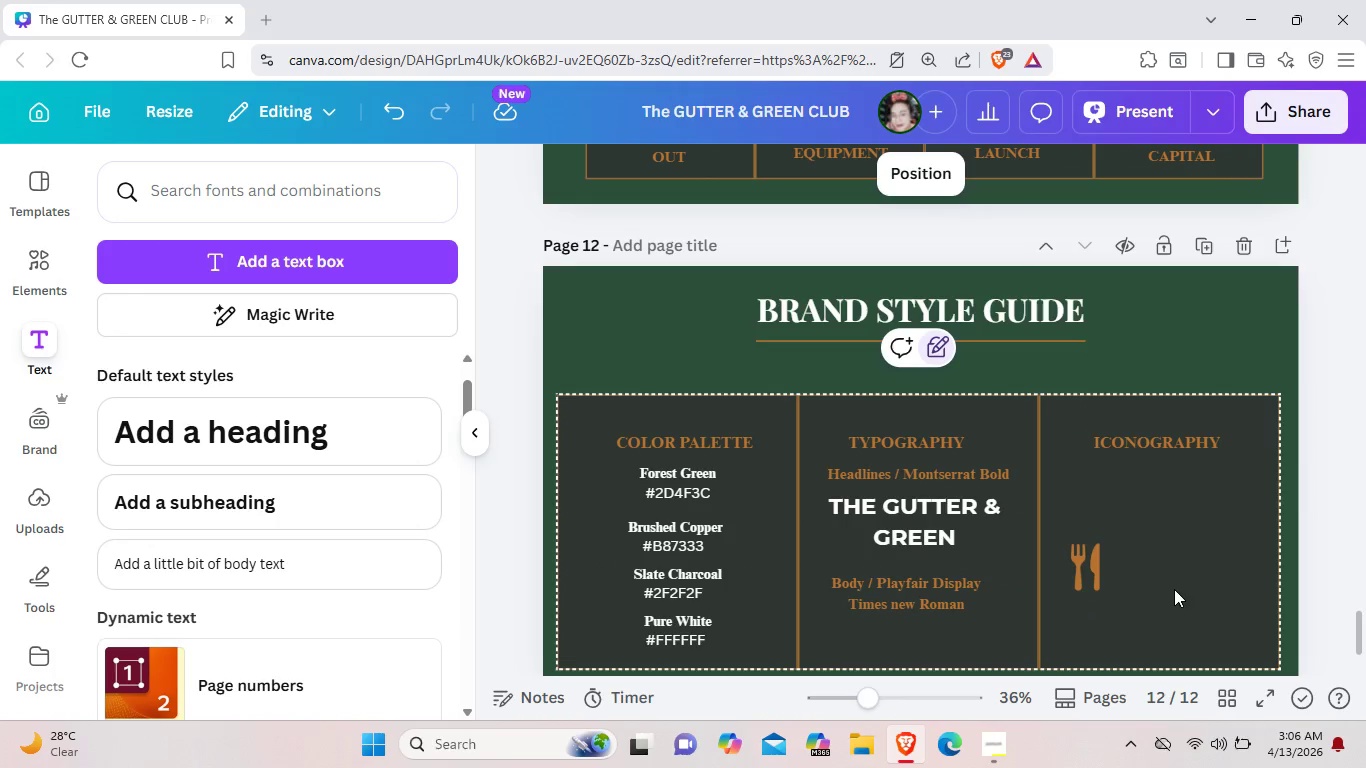 
scroll: coordinate [1163, 581], scroll_direction: up, amount: 15.0
 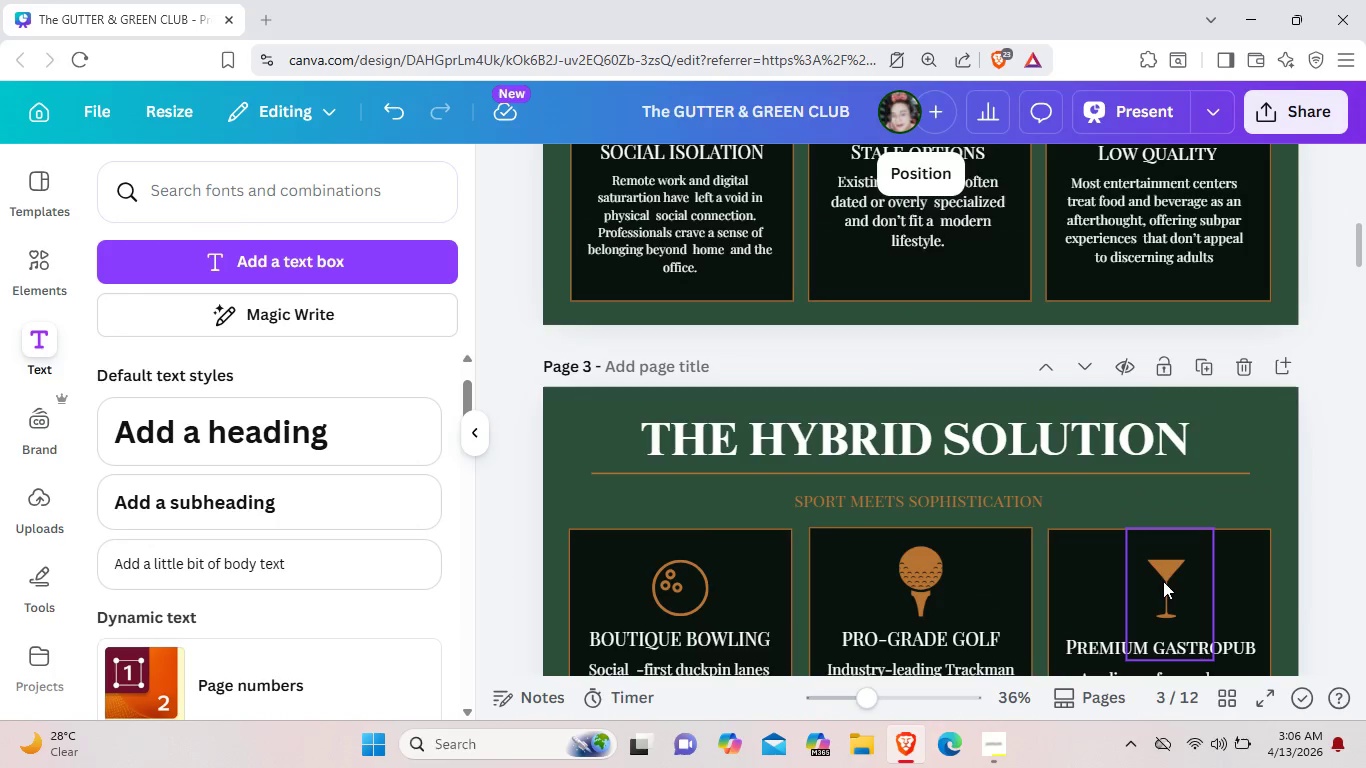 
scroll: coordinate [1112, 581], scroll_direction: down, amount: 2.0
 